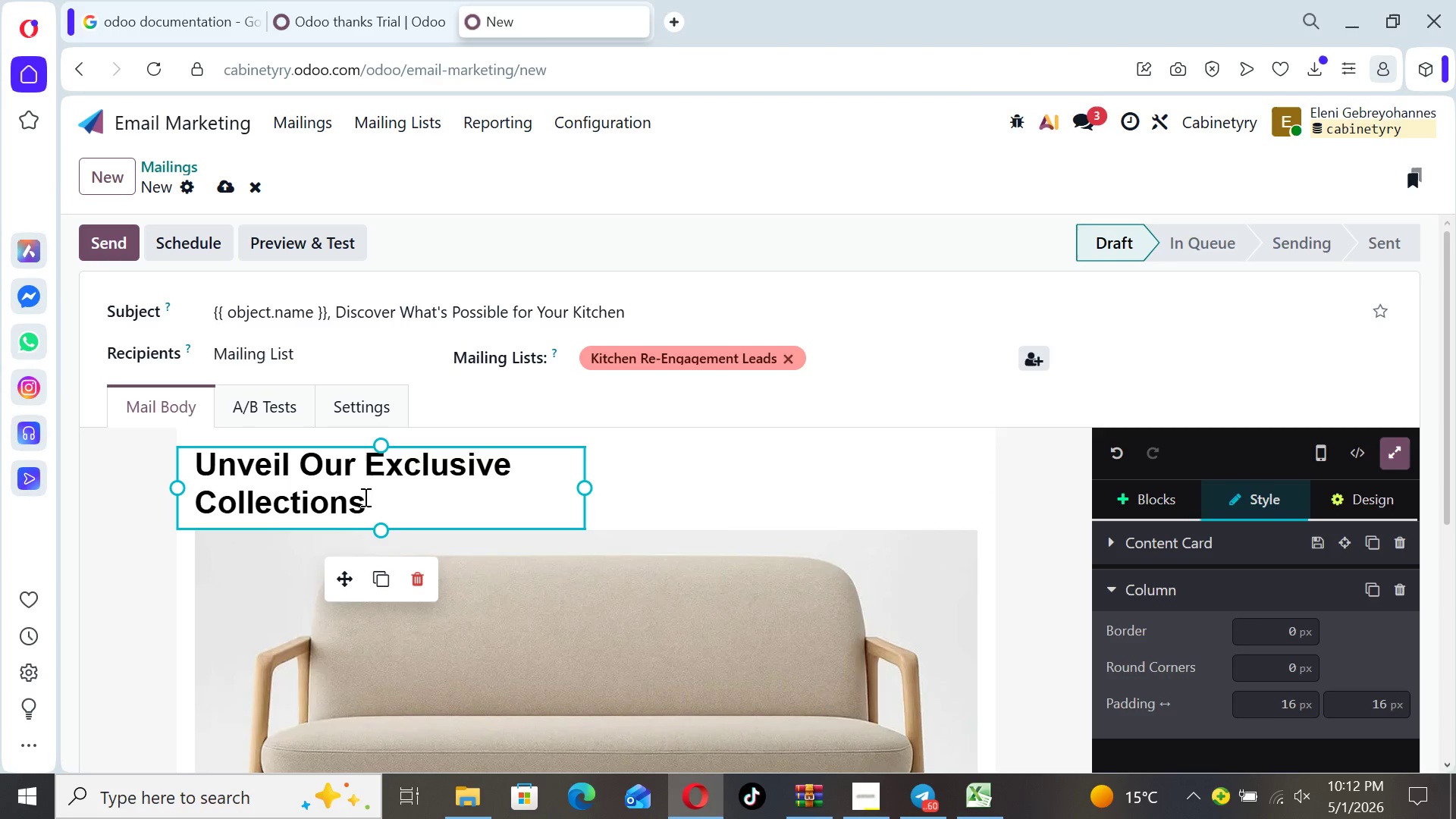 
left_click([375, 504])
 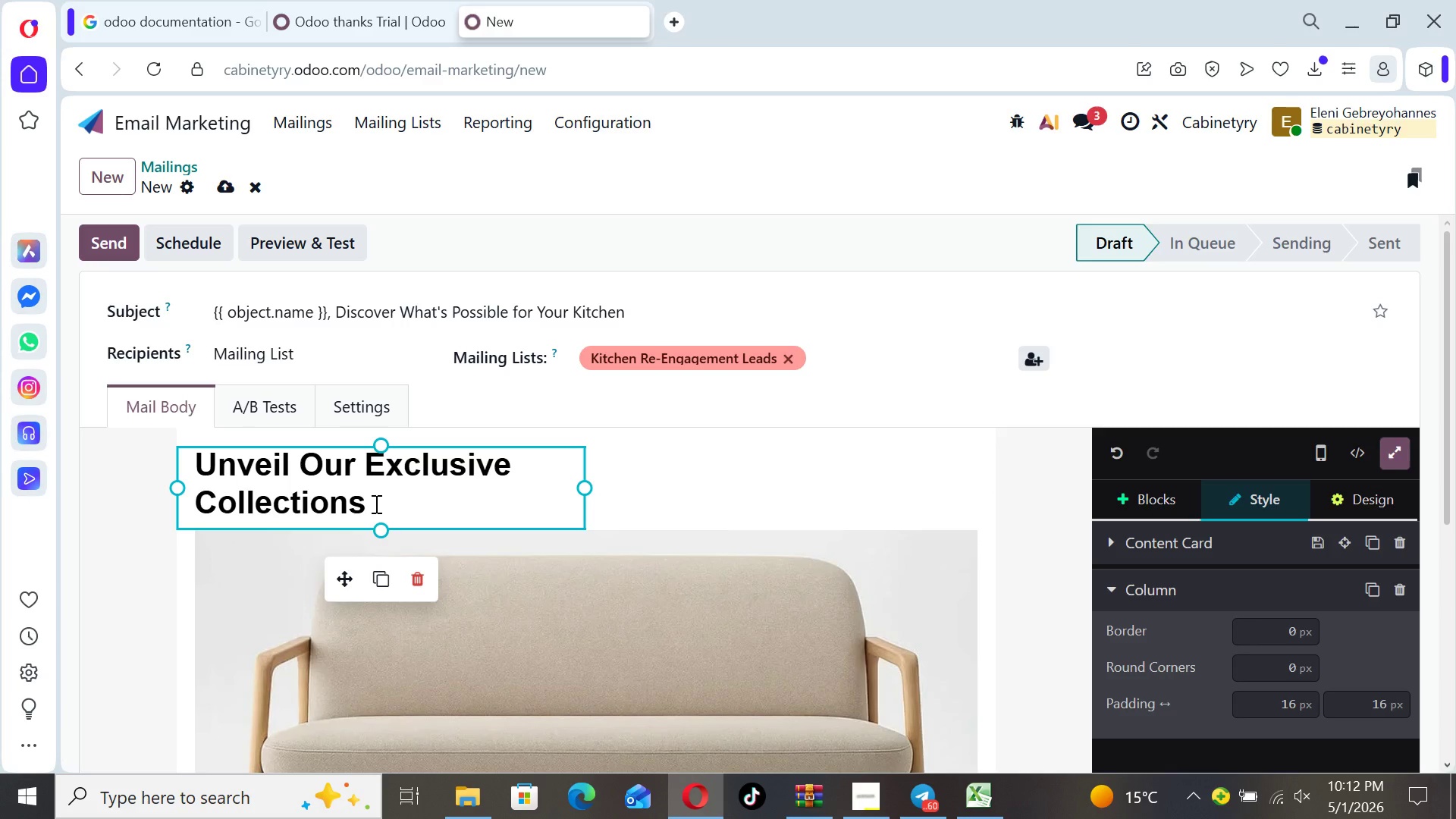 
left_click_drag(start_coordinate=[375, 504], to_coordinate=[200, 467])
 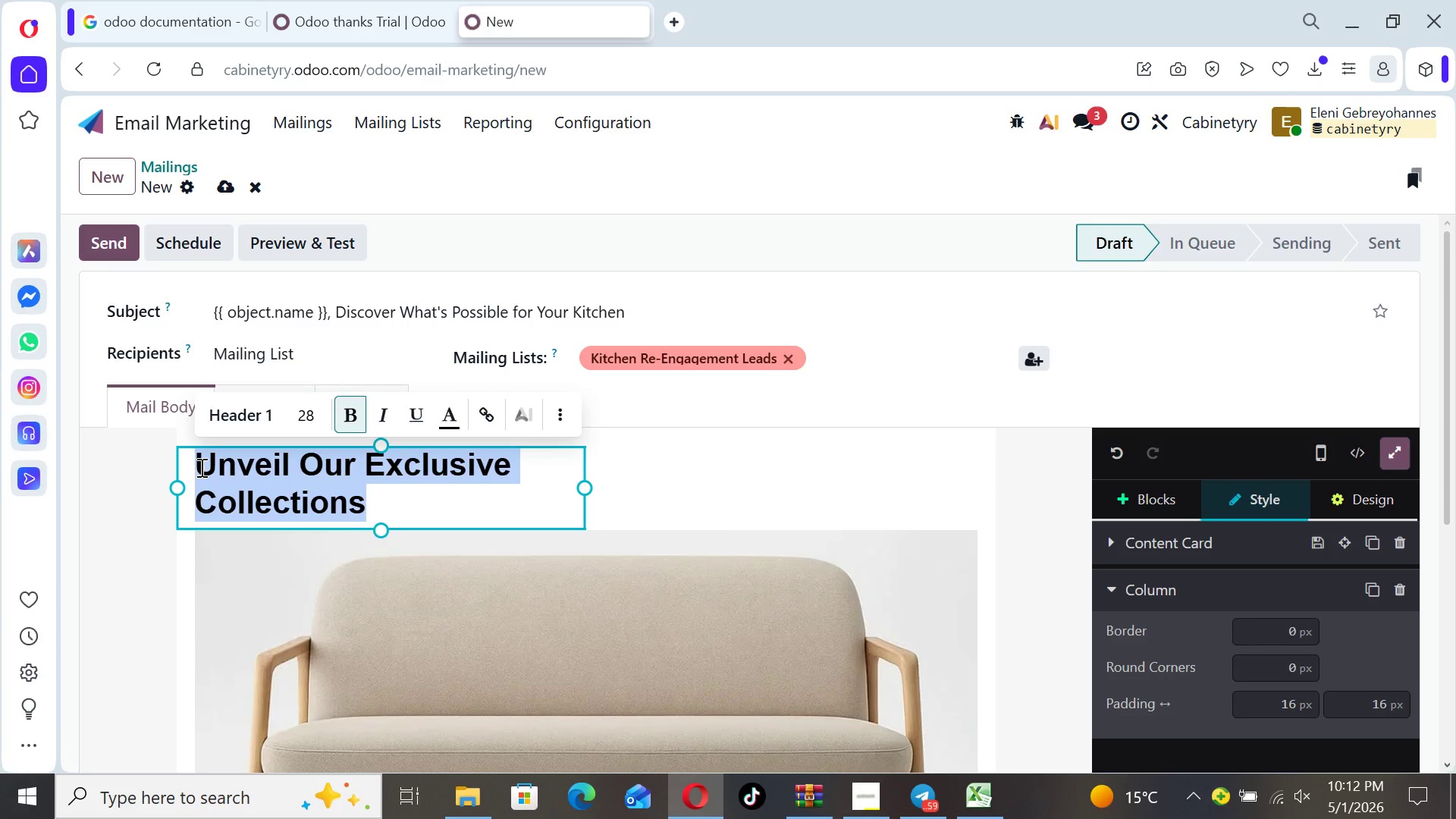 
type(Start planning your dream kitchen)
 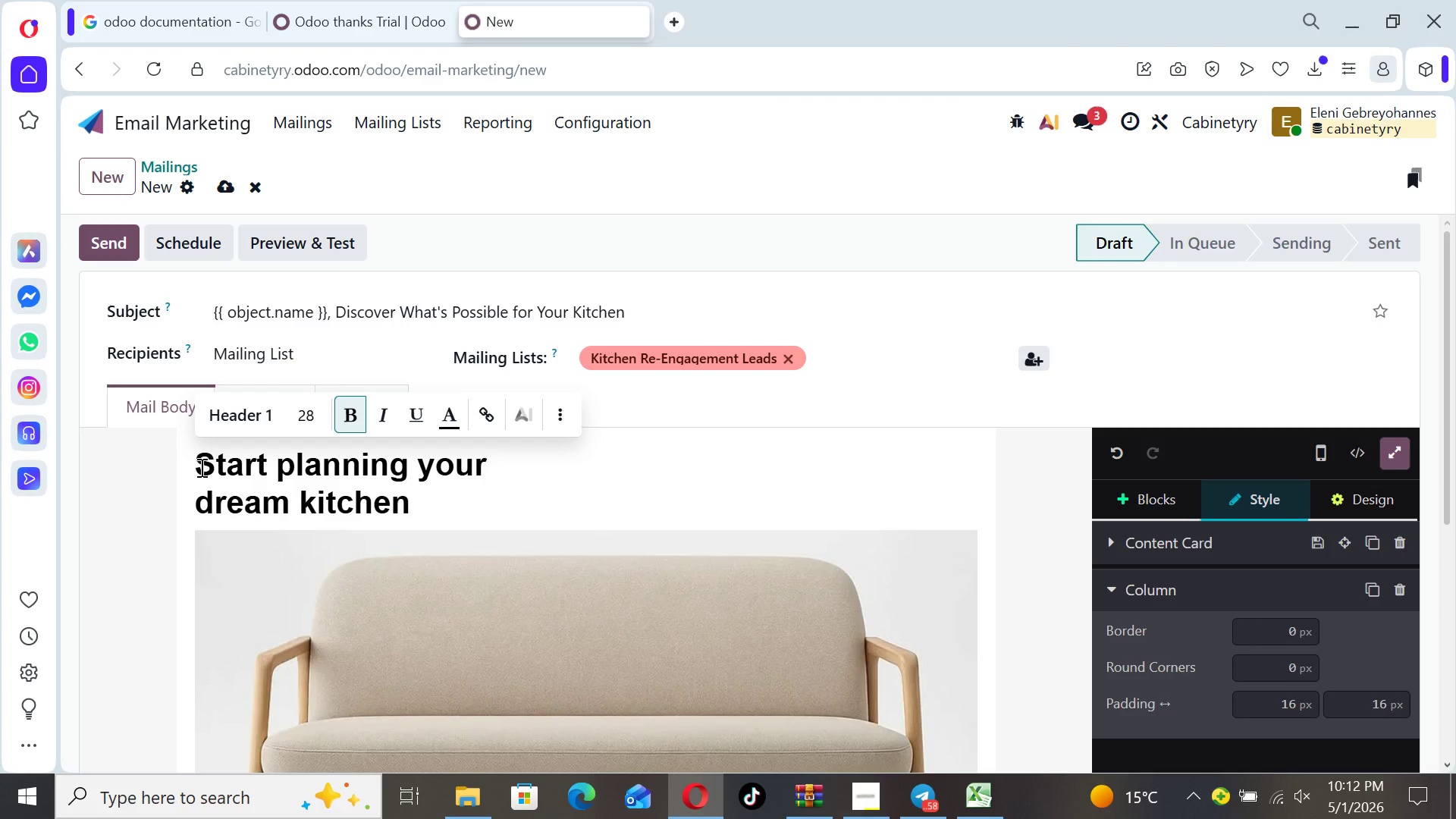 
wait(7.7)
 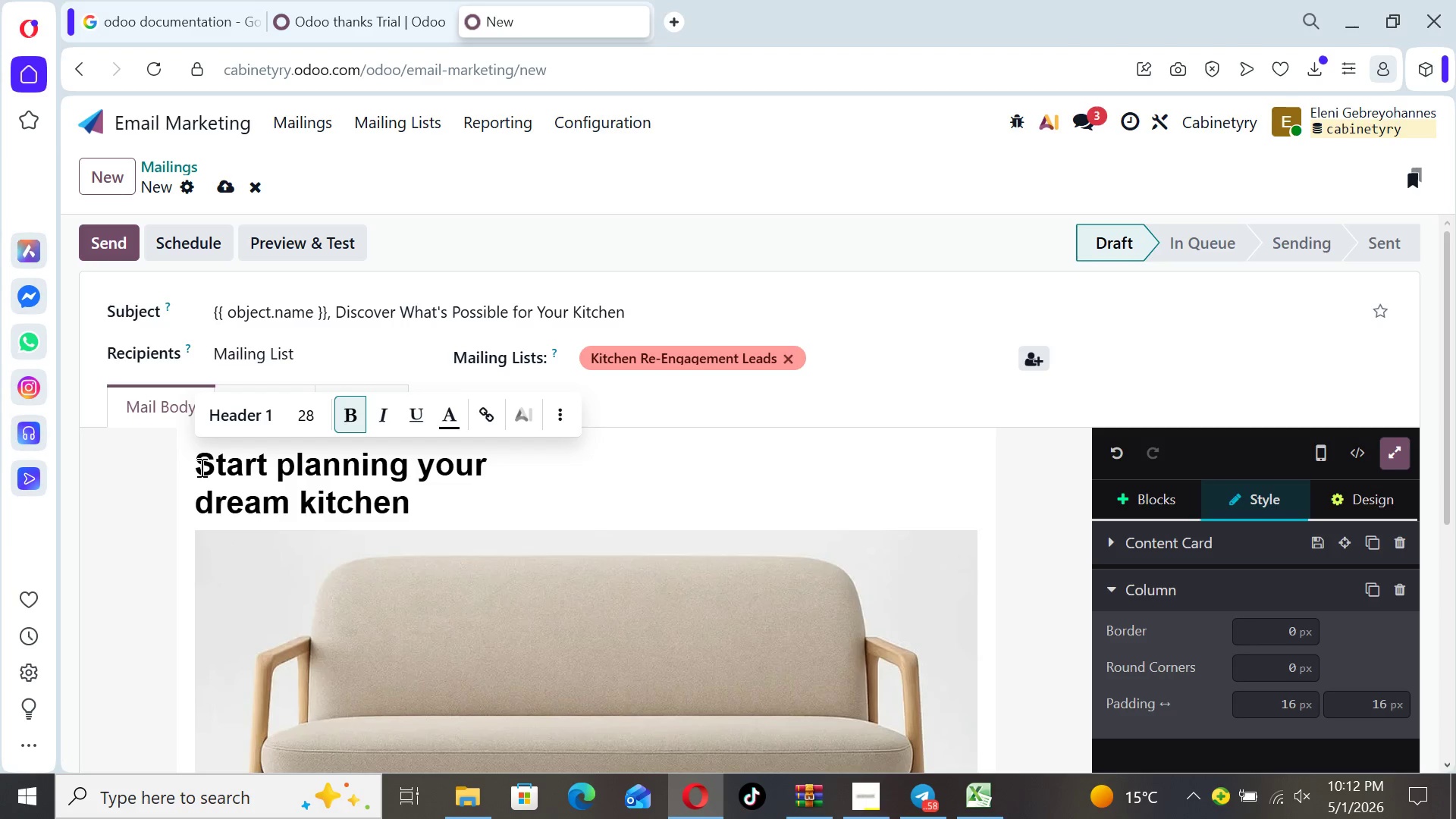 
type( with us.)
 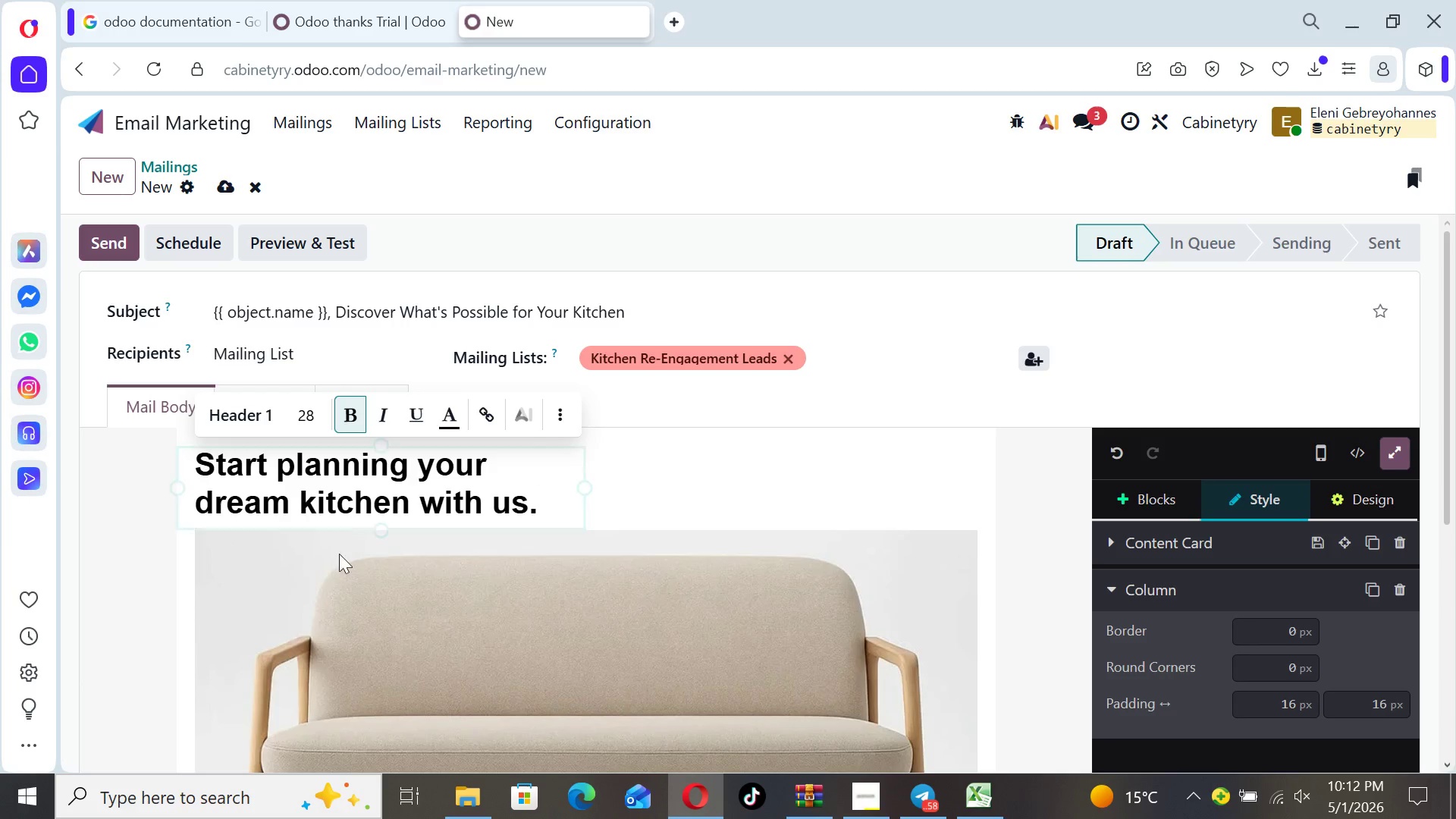 
left_click([644, 639])
 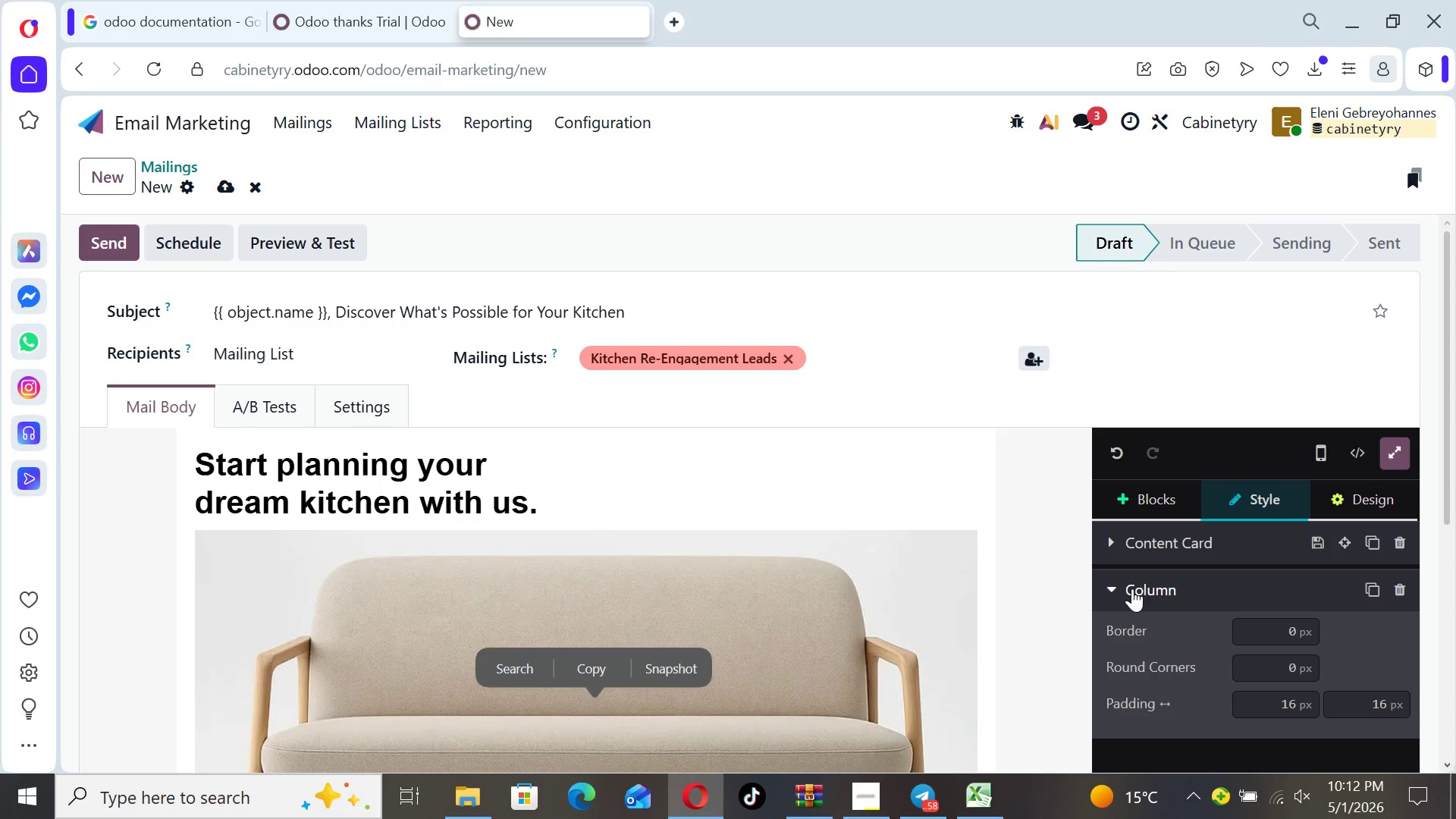 
wait(6.91)
 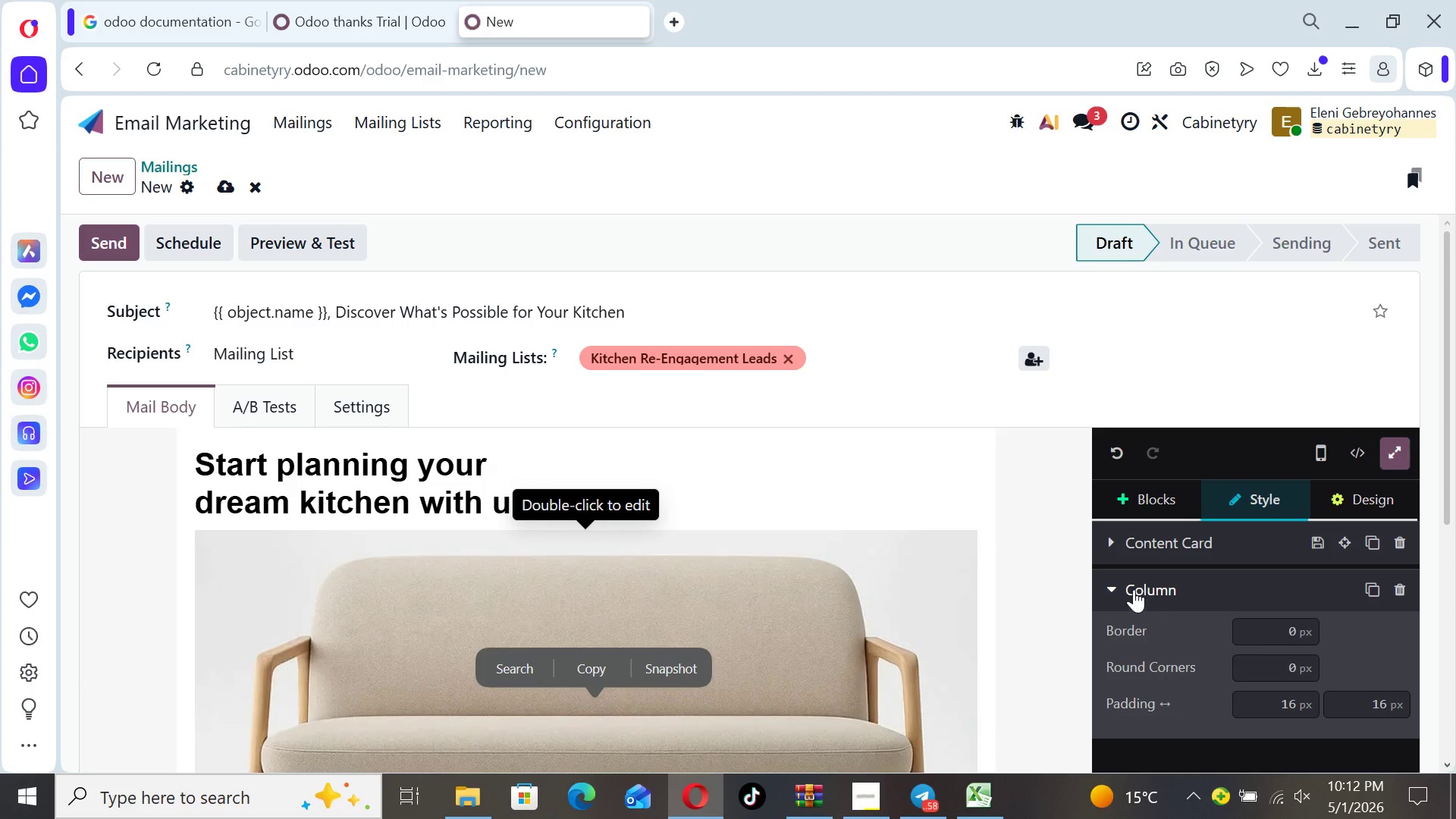 
left_click_drag(start_coordinate=[1444, 470], to_coordinate=[1451, 588])
 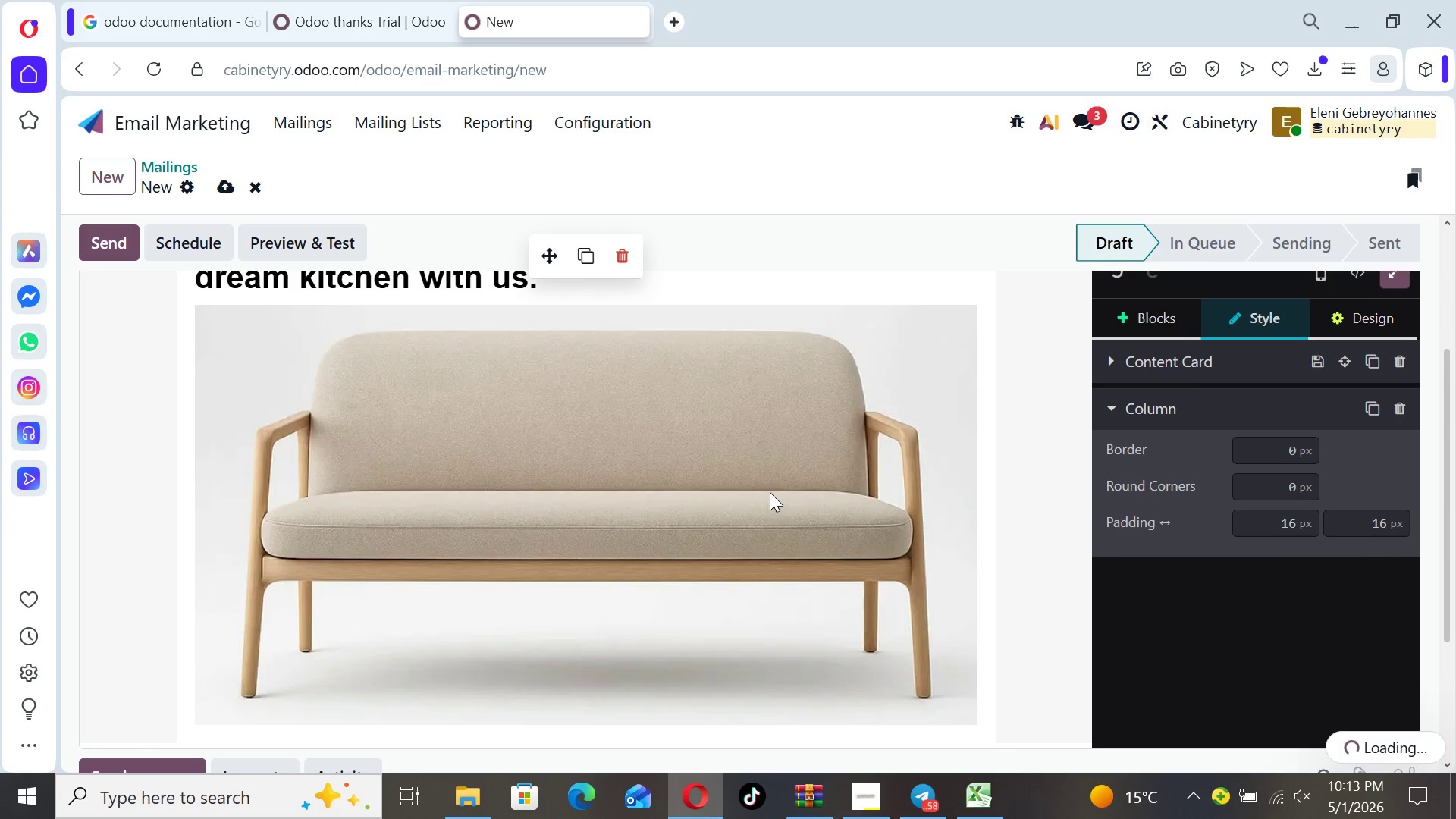 
left_click([770, 491])
 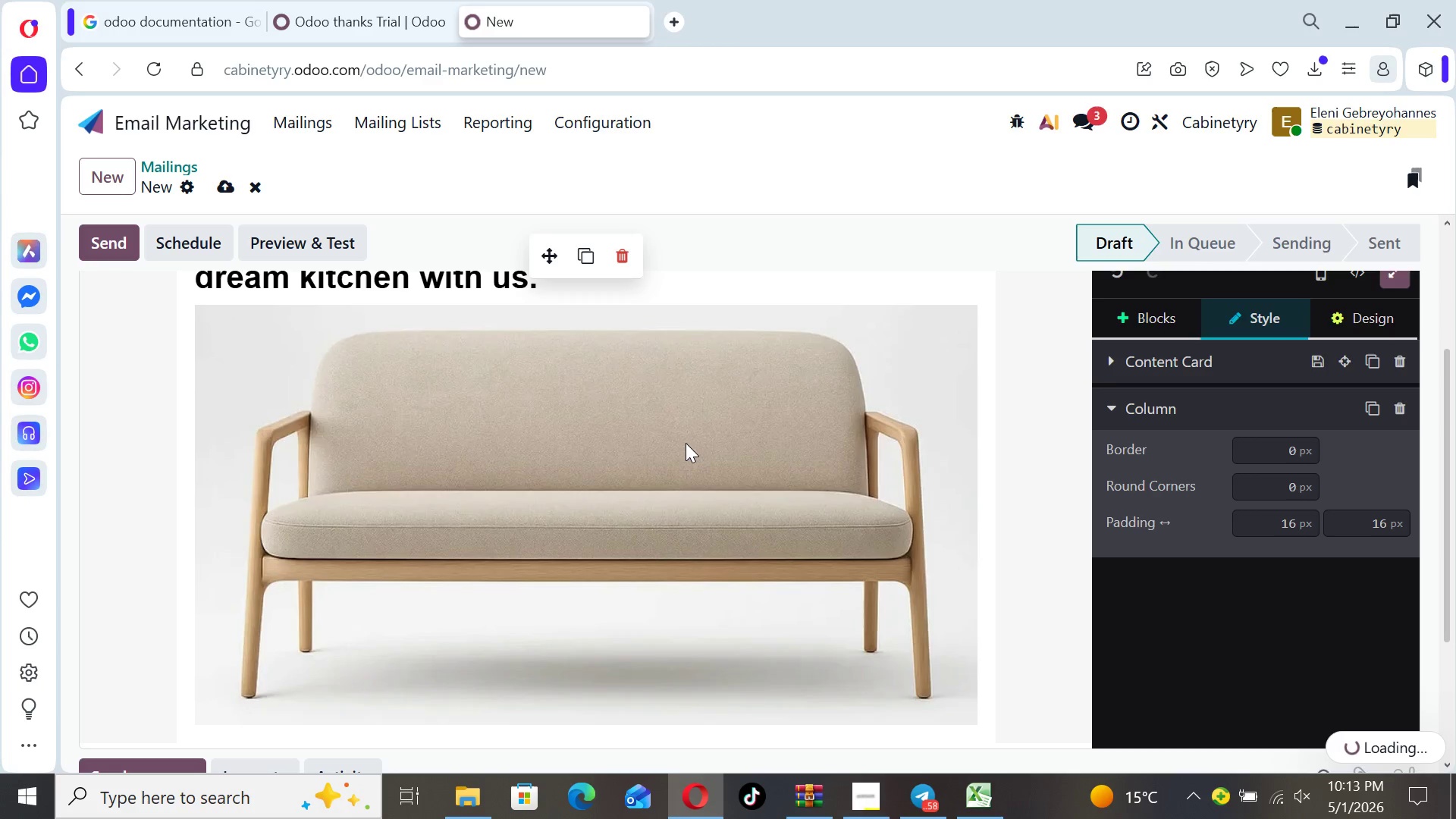 
wait(8.7)
 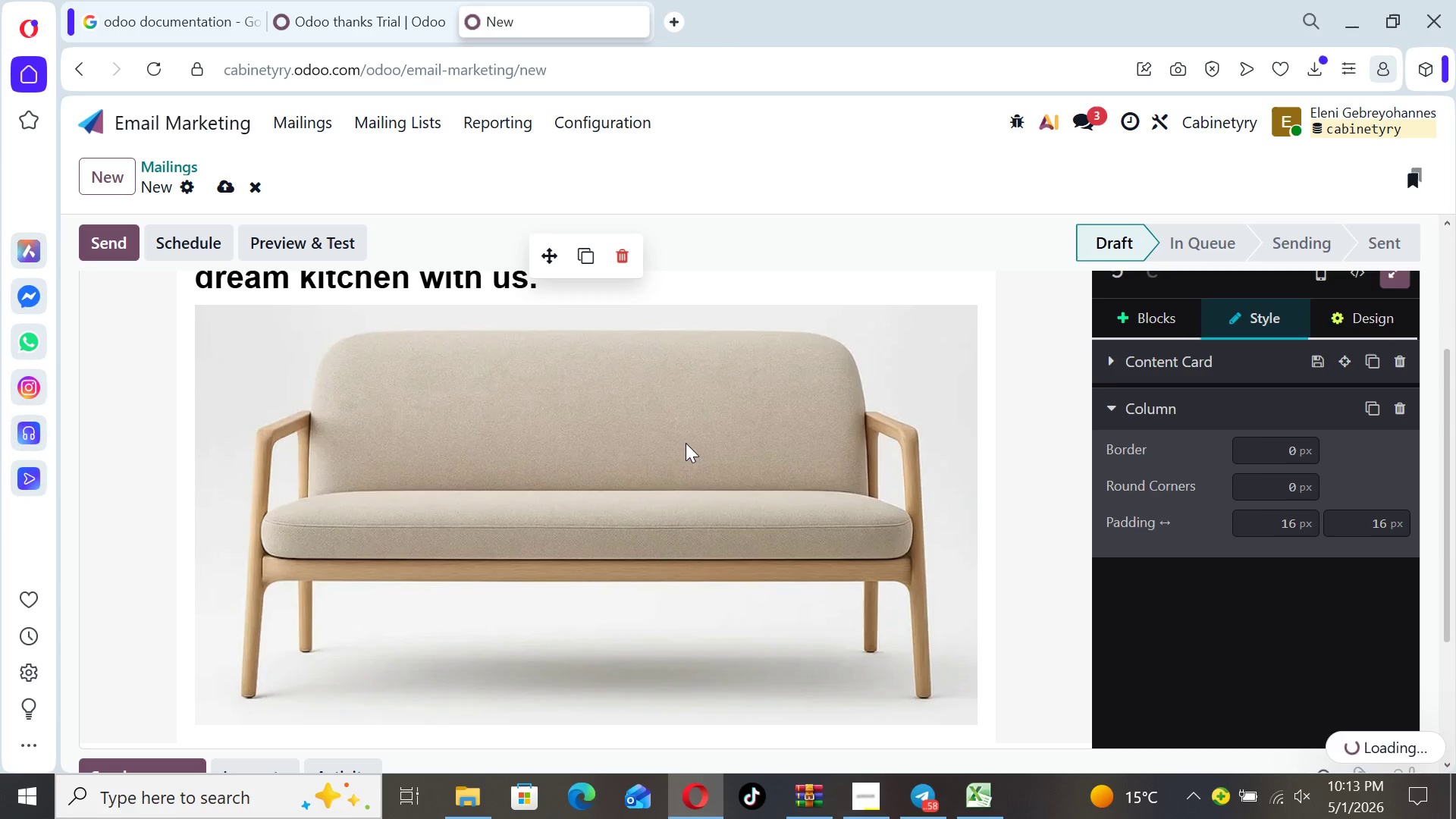 
left_click([686, 443])
 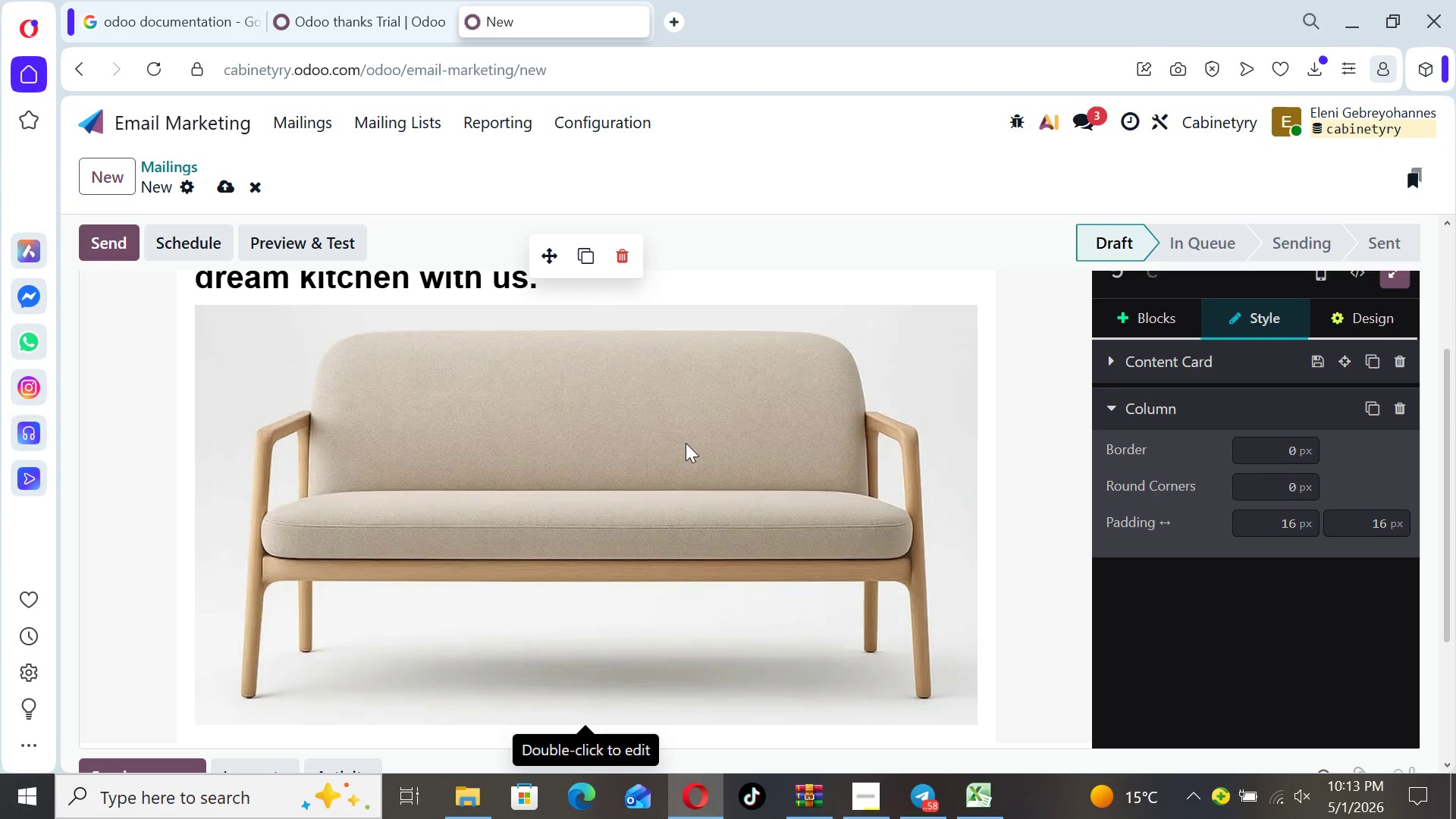 
double_click([686, 443])
 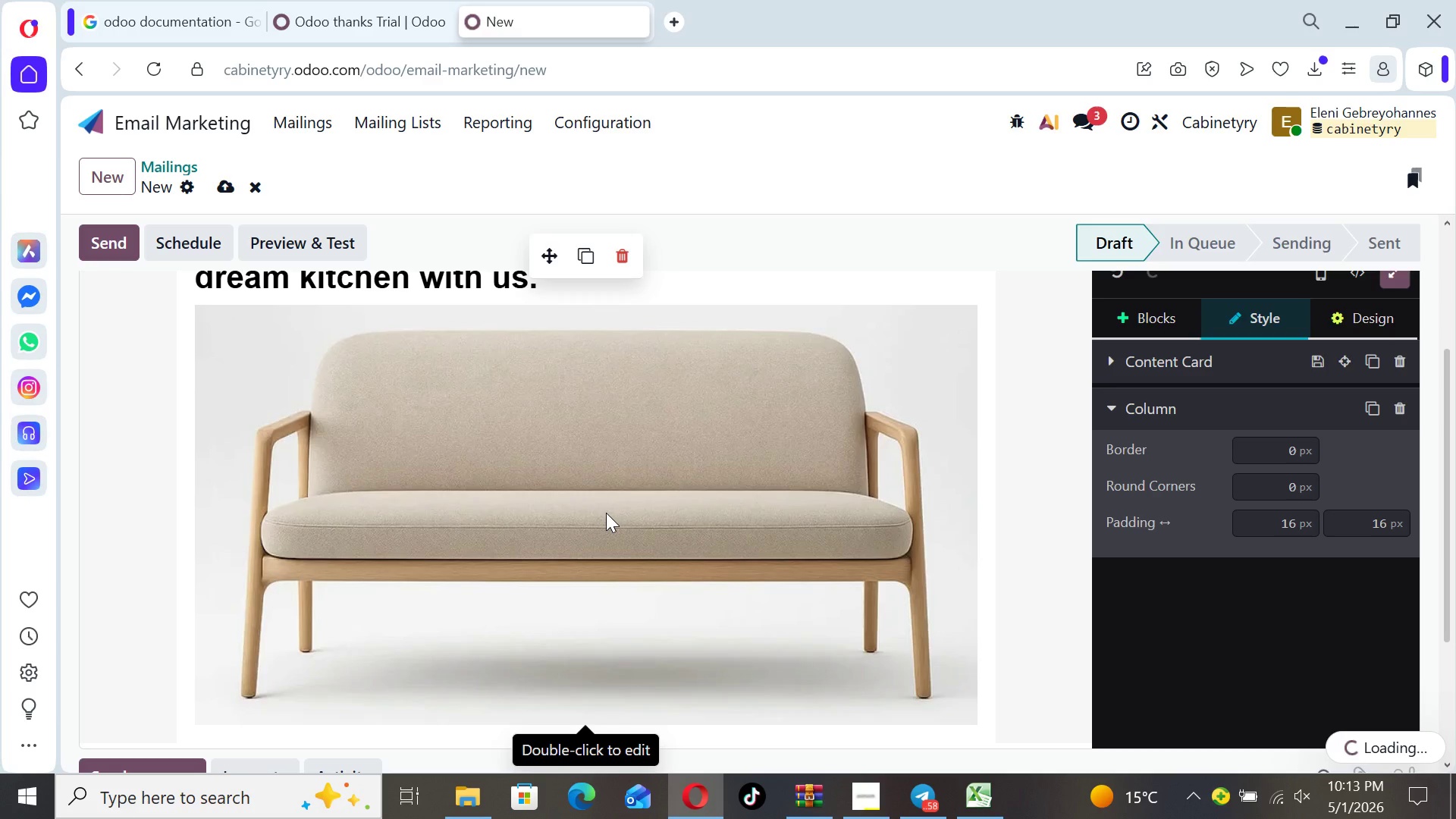 
wait(13.06)
 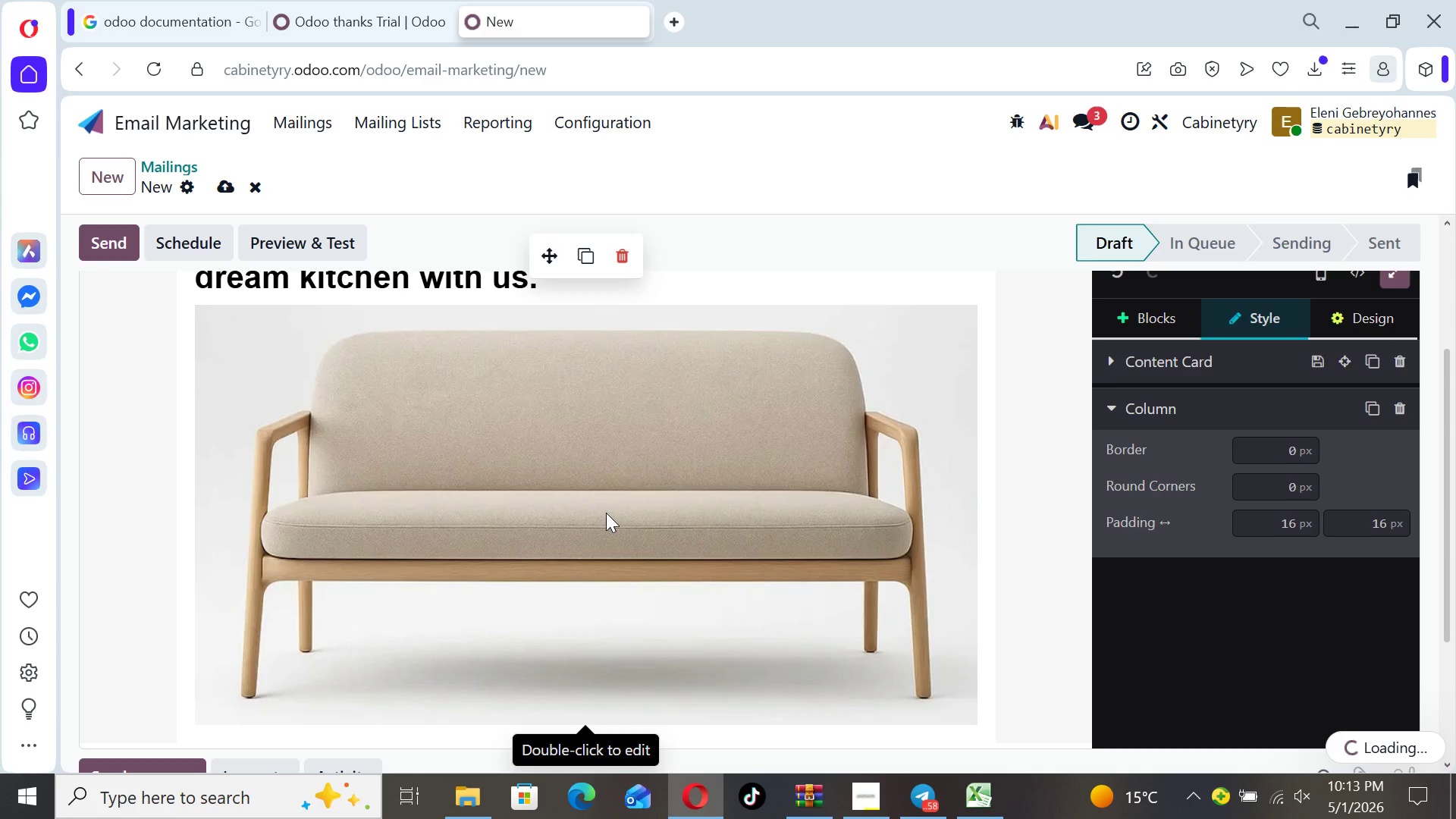 
double_click([475, 426])
 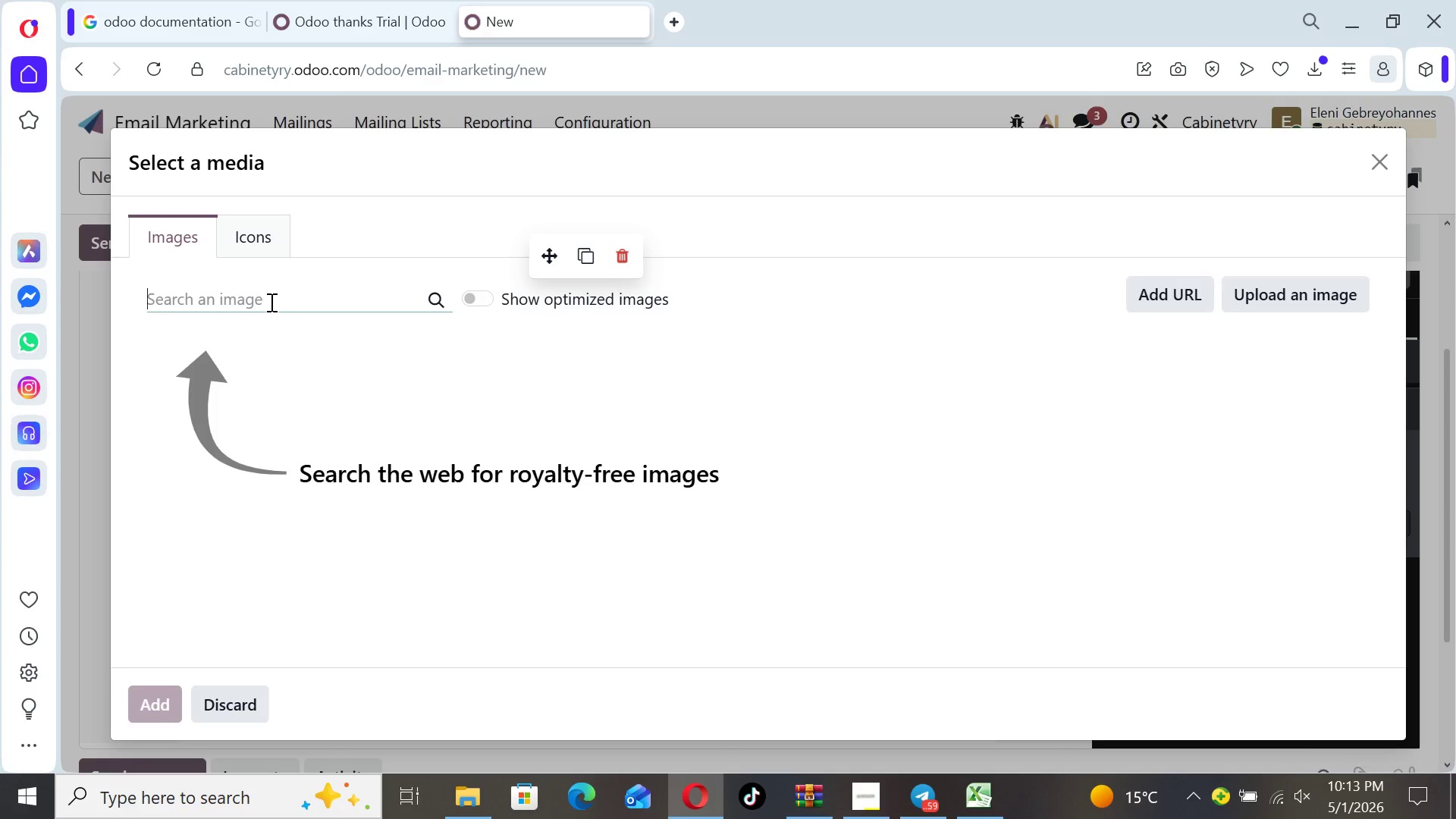 
wait(14.27)
 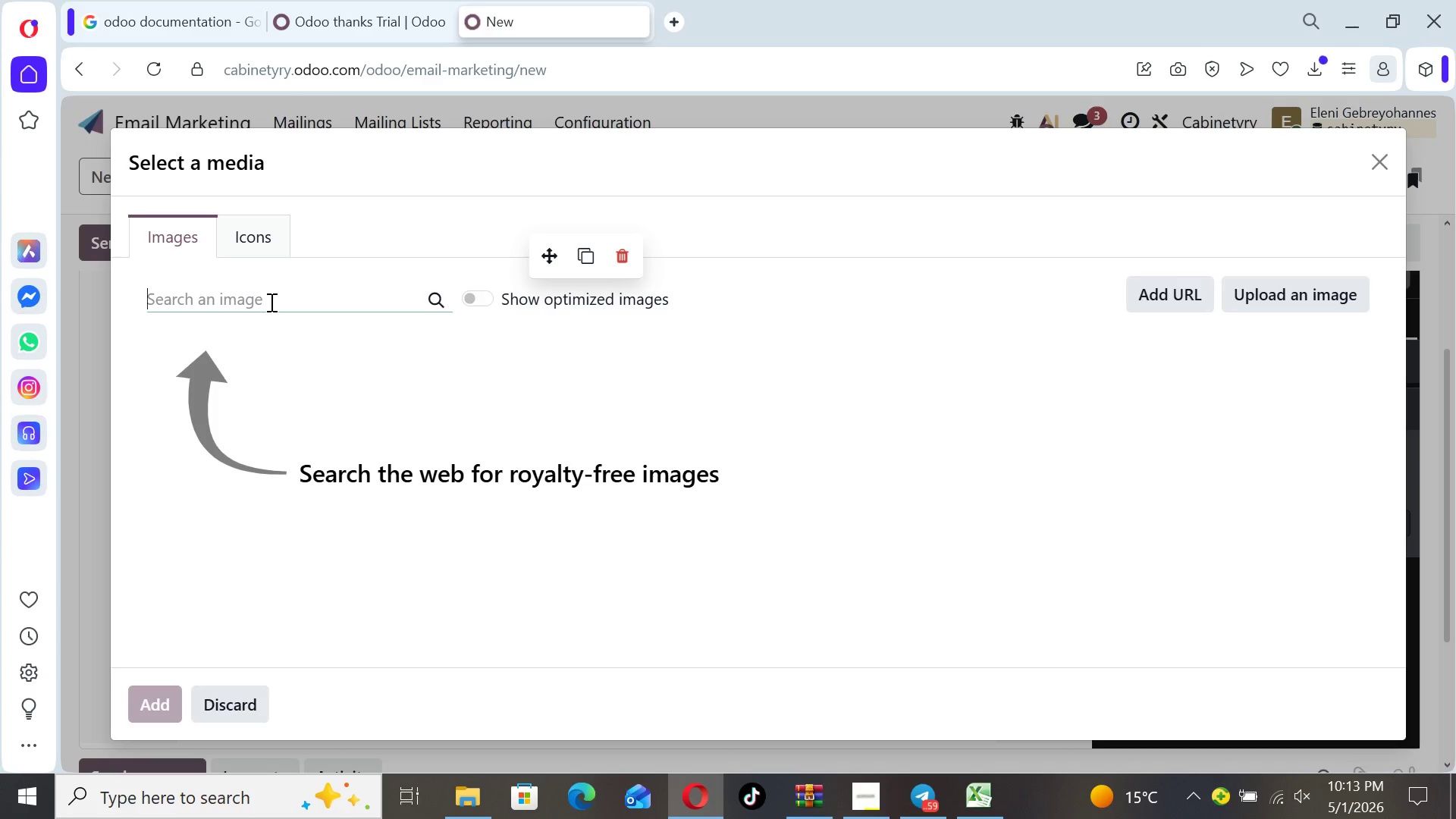 
type(luxury modern kitchen)
 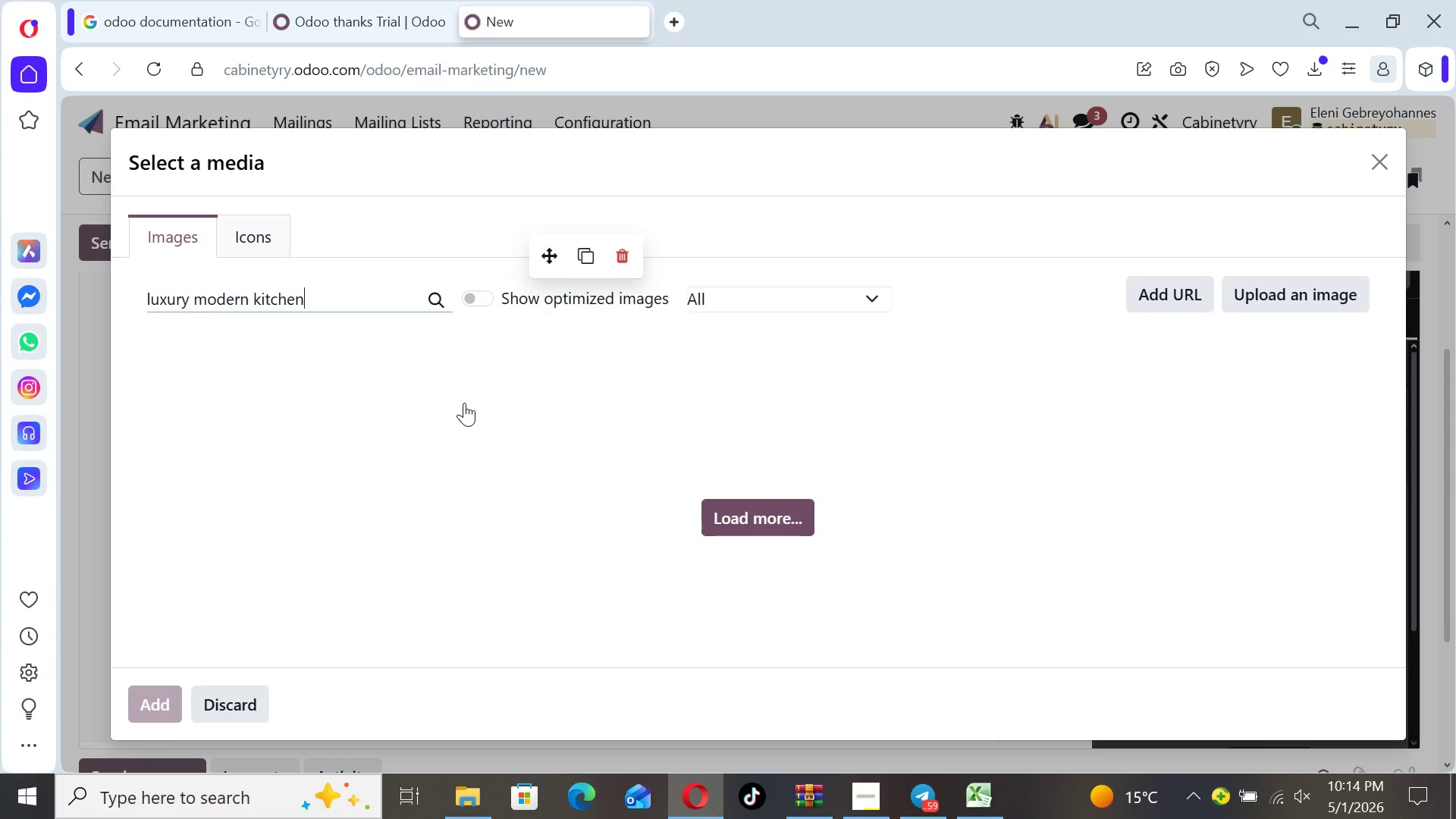 
wait(46.33)
 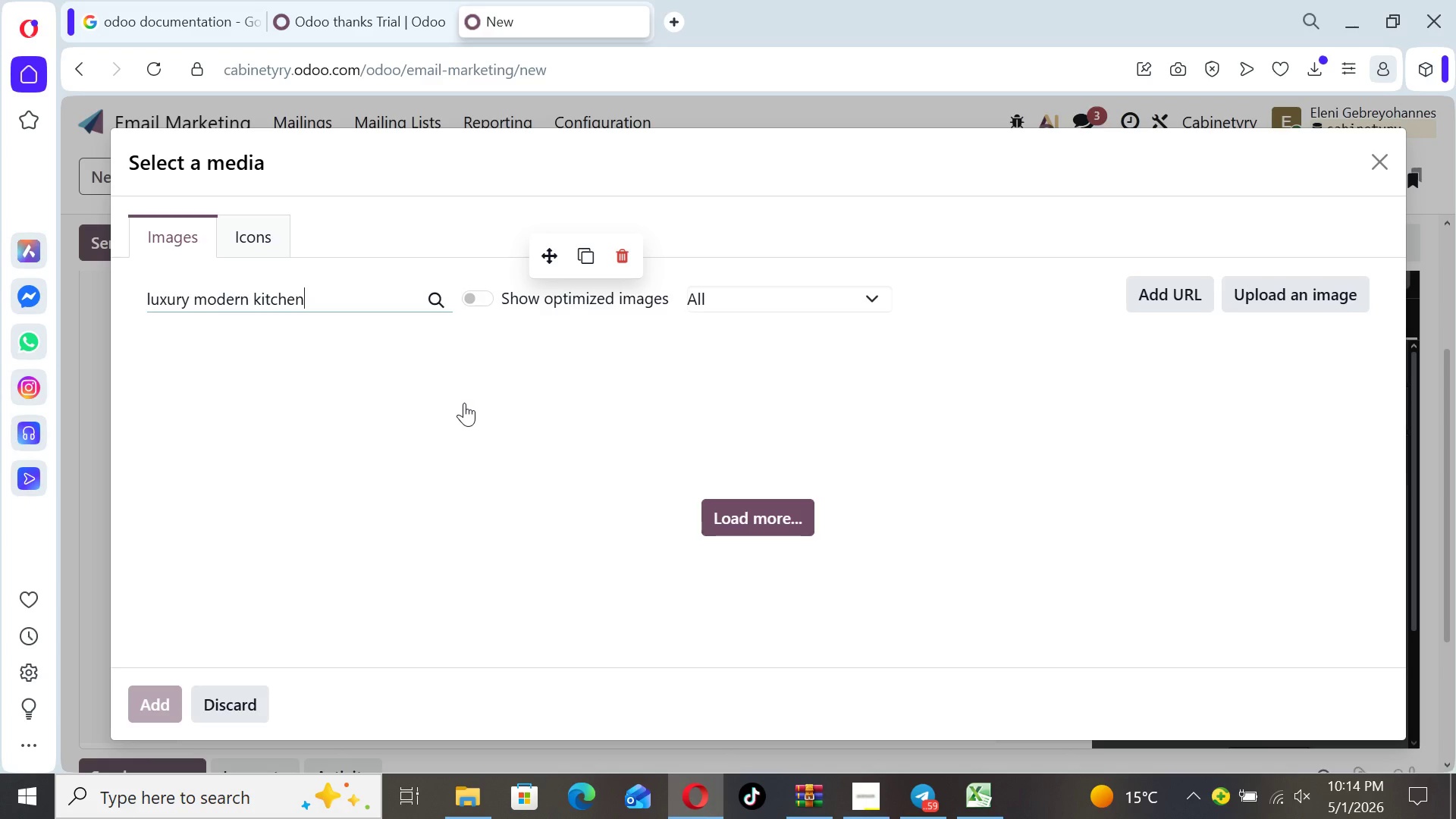 
left_click([279, 287])
 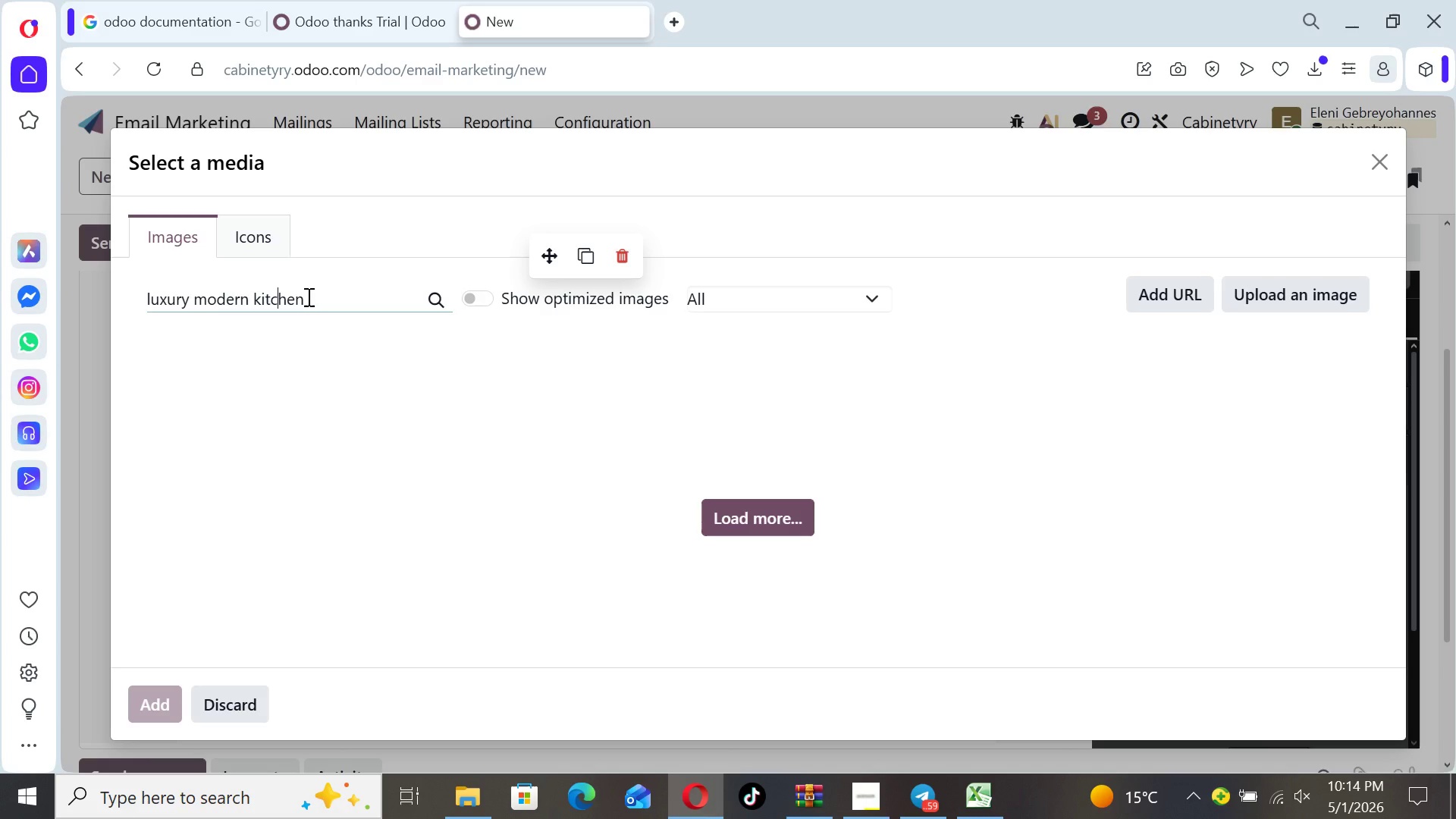 
left_click([307, 297])
 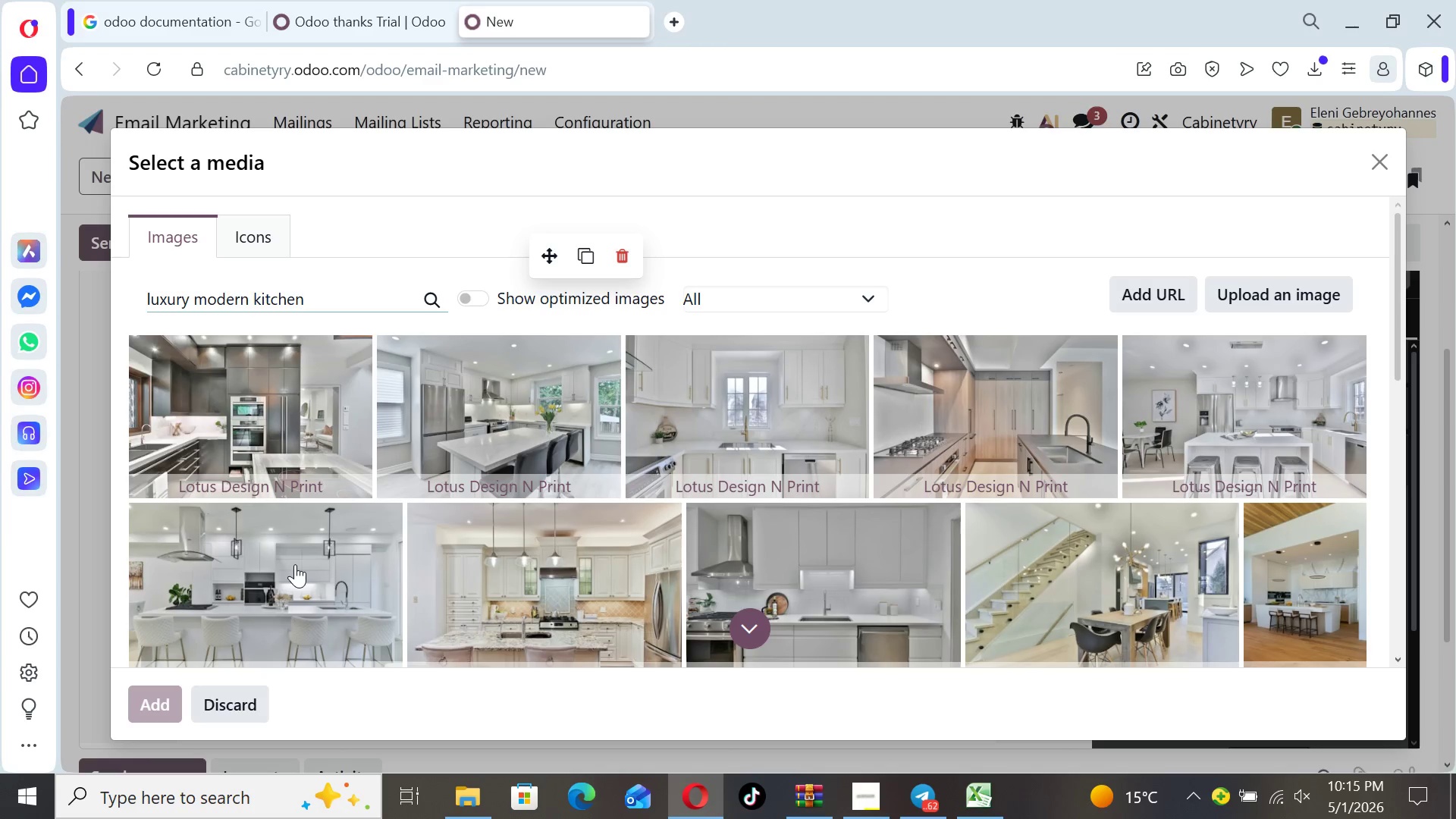 
wait(53.33)
 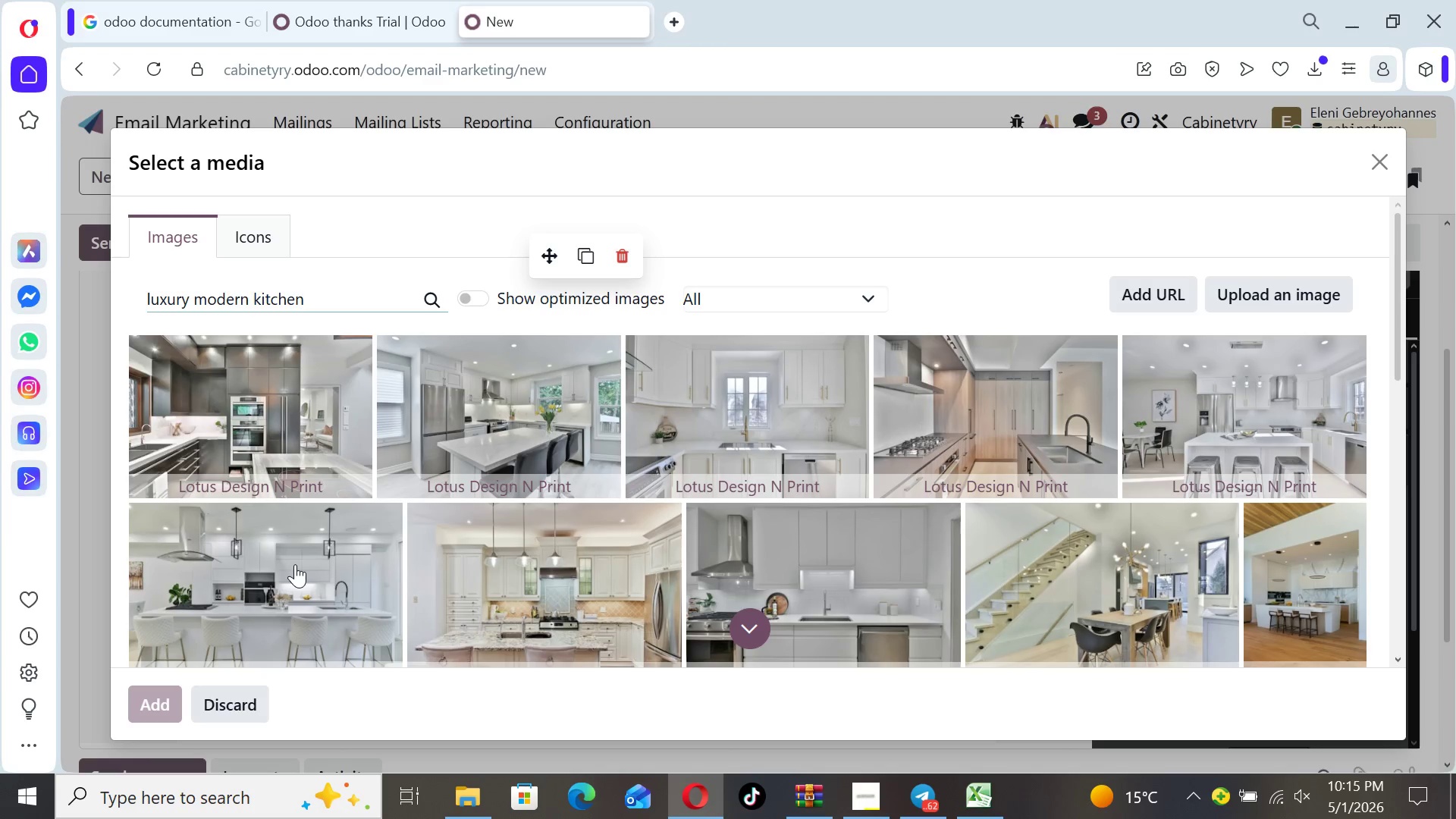 
left_click([541, 588])
 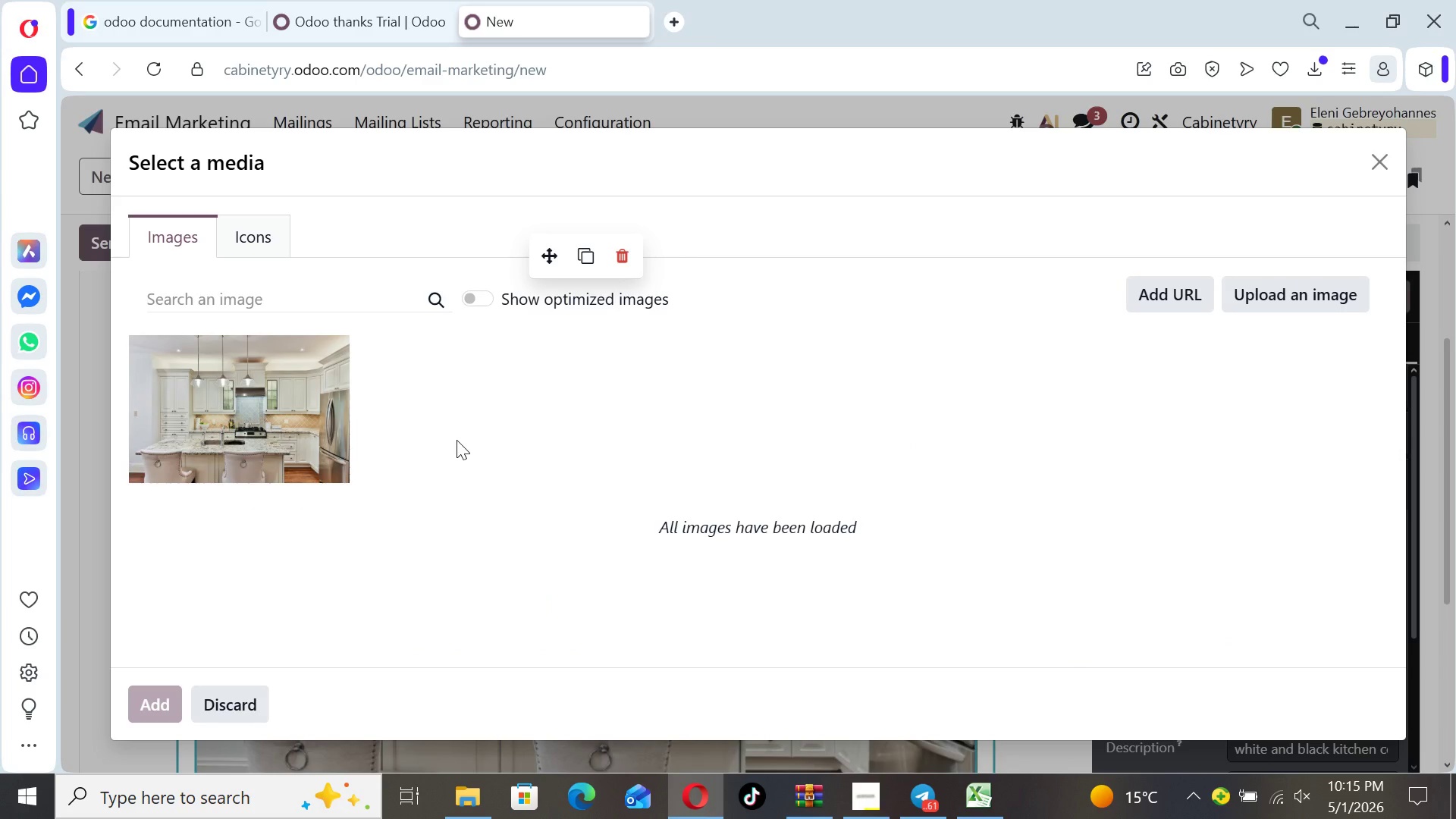 
wait(17.59)
 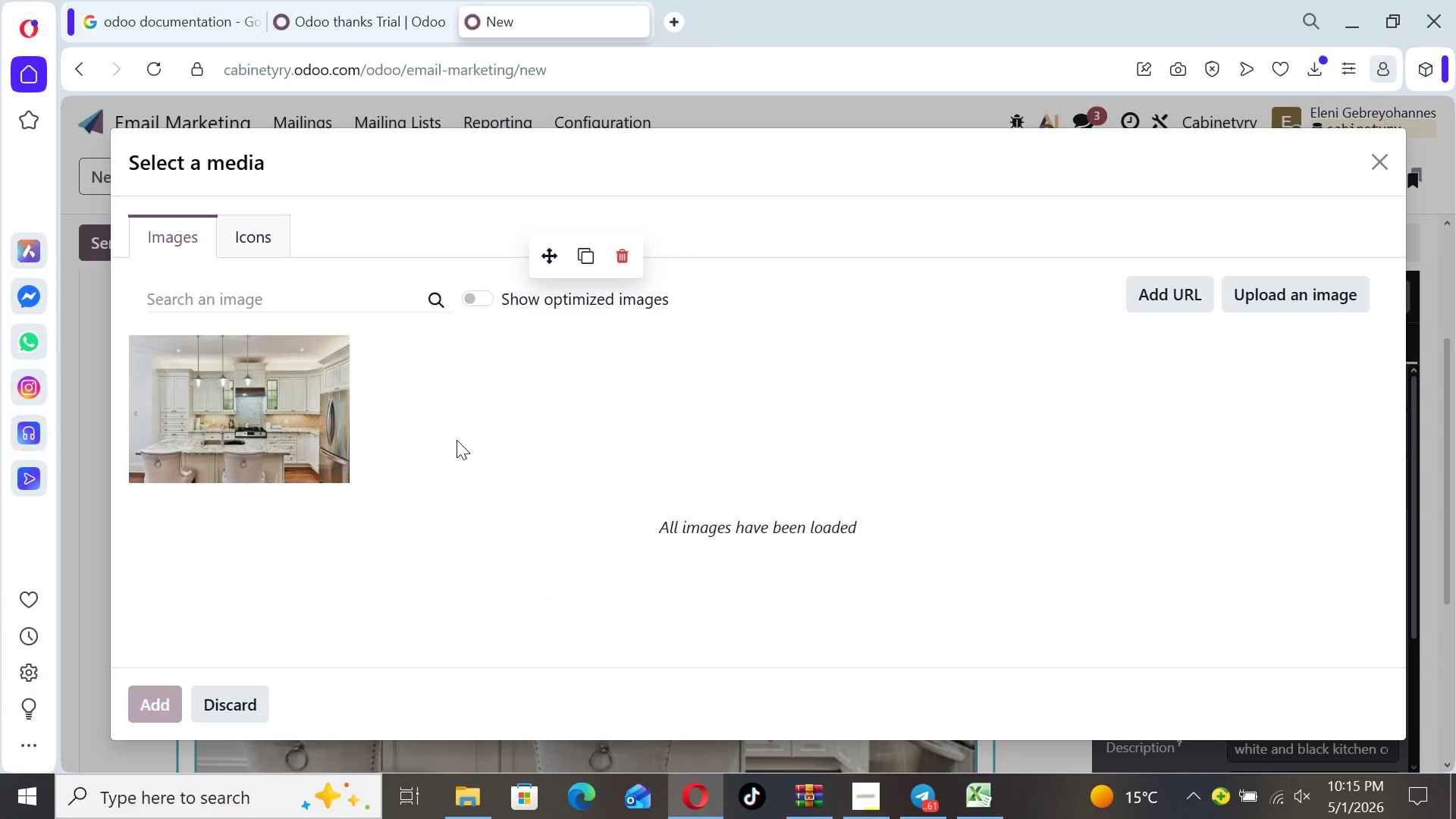 
left_click([1388, 162])
 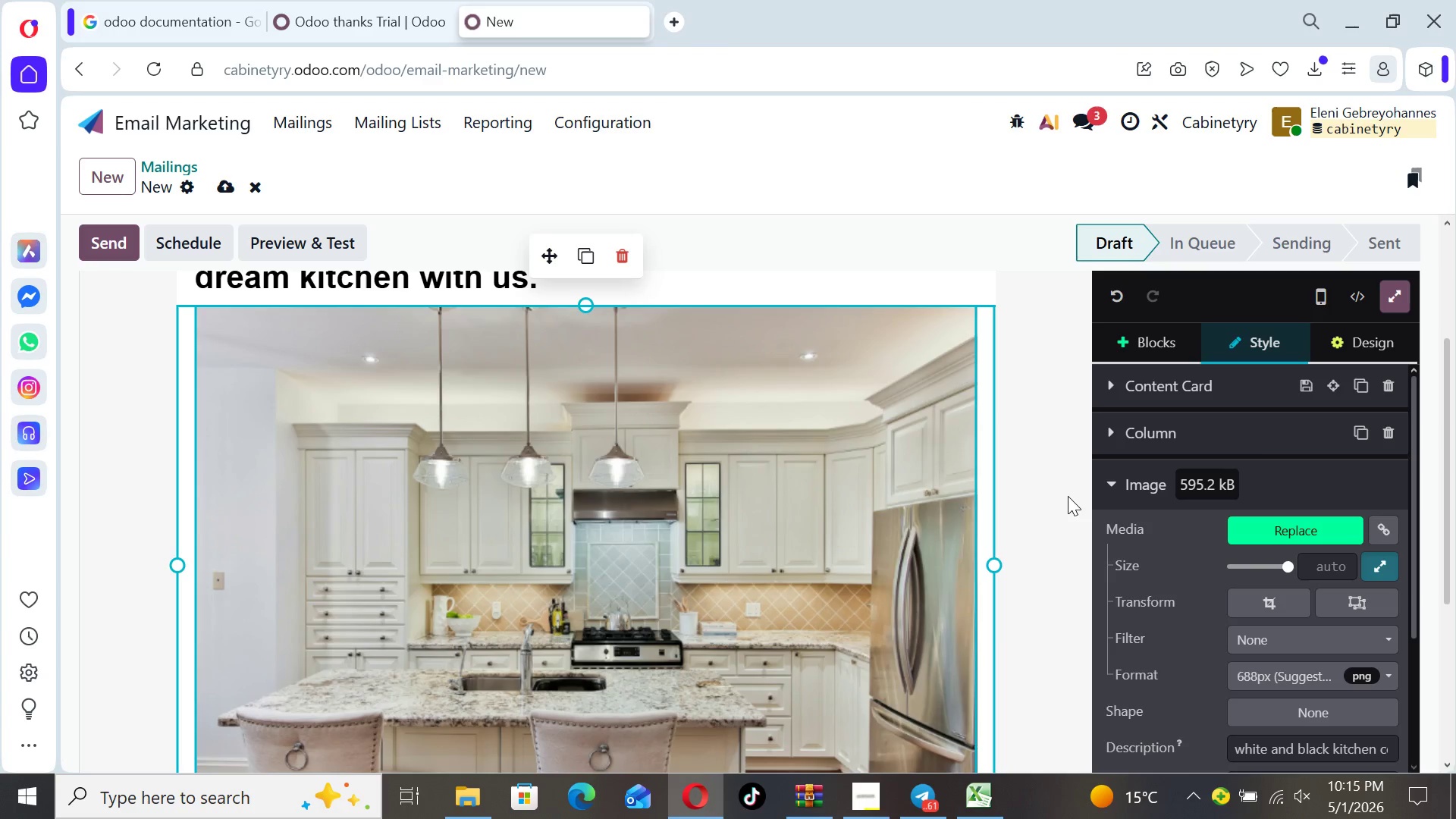 
left_click([1040, 491])
 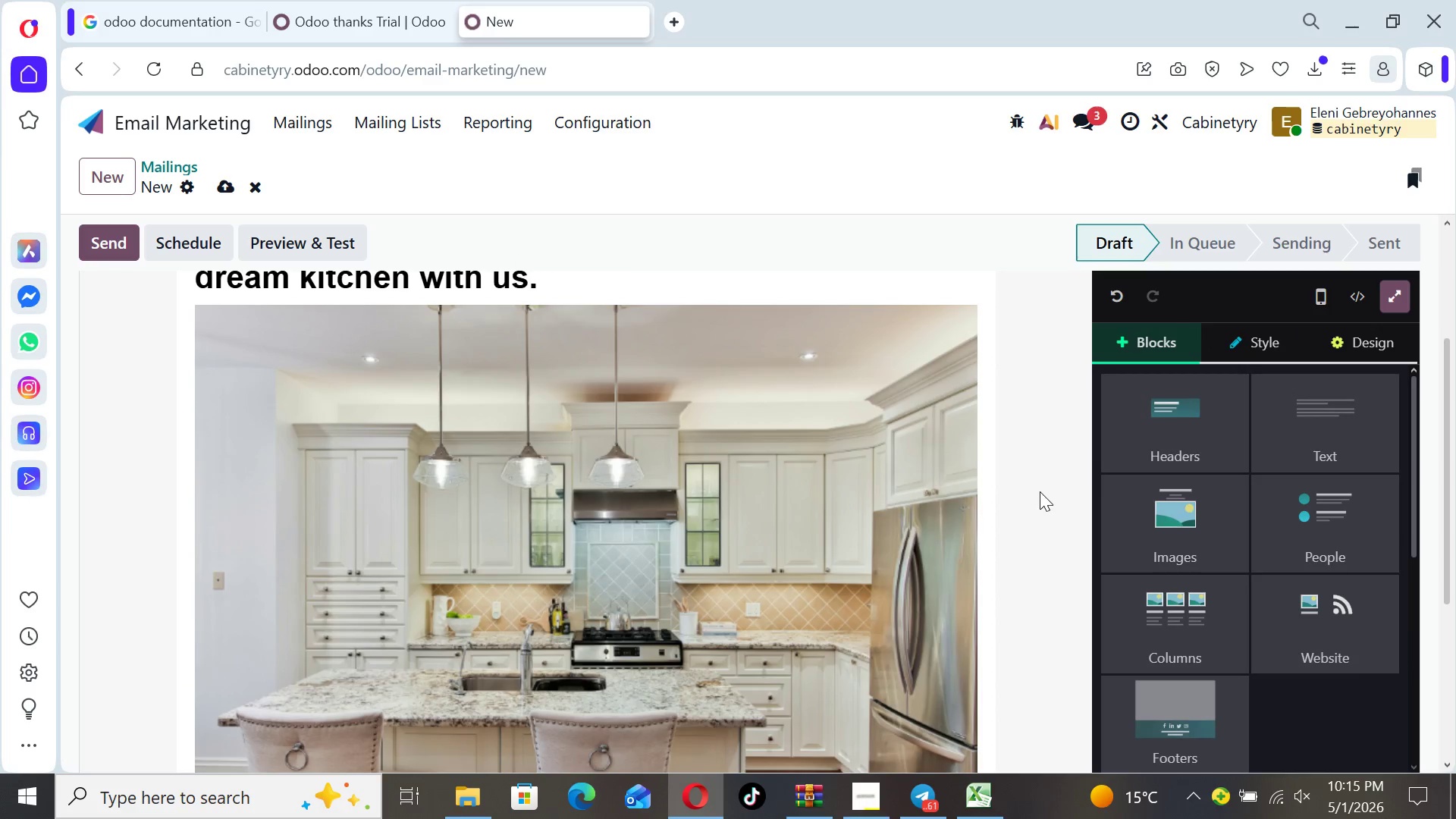 
key(ArrowDown)
 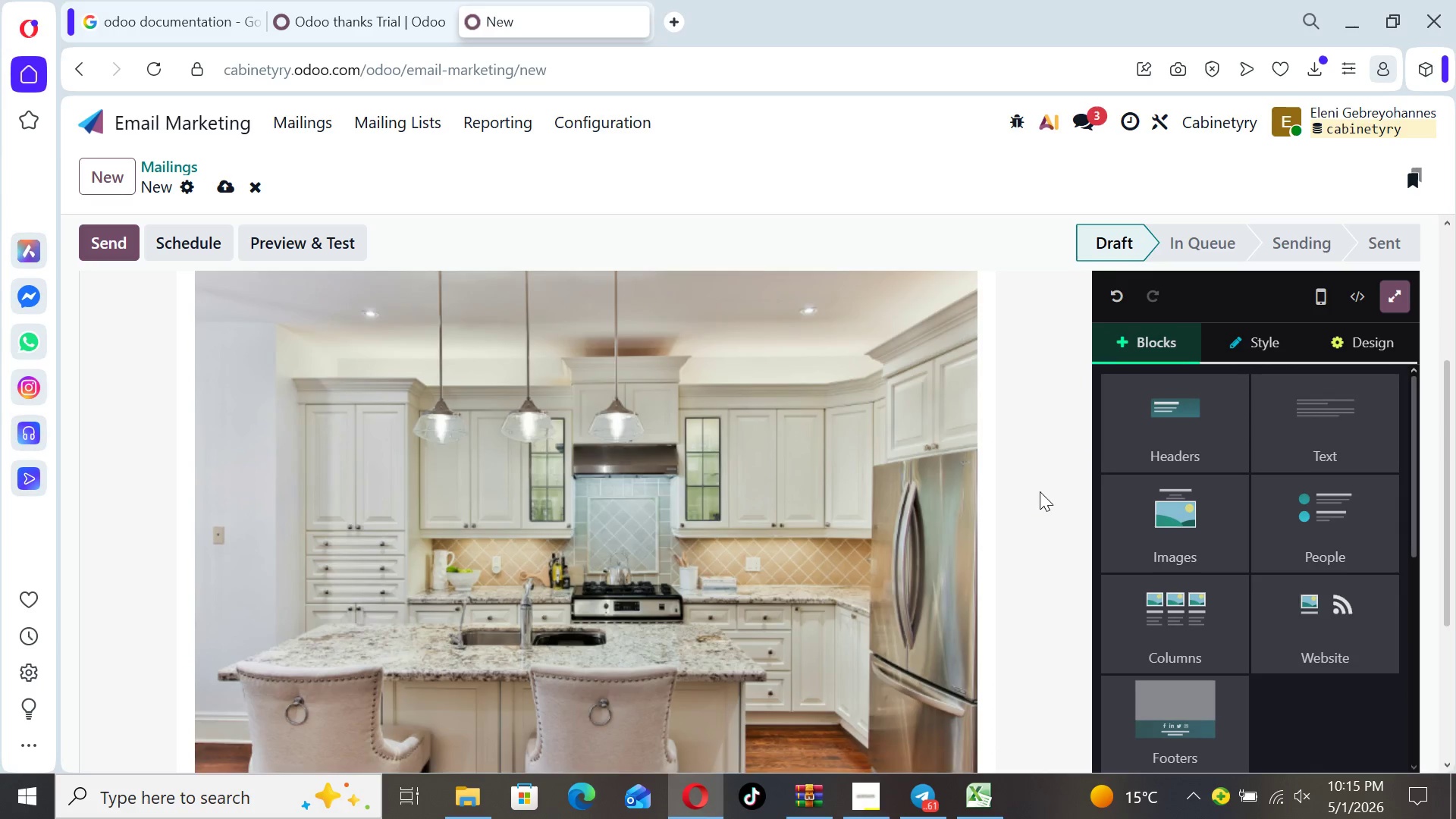 
key(ArrowDown)
 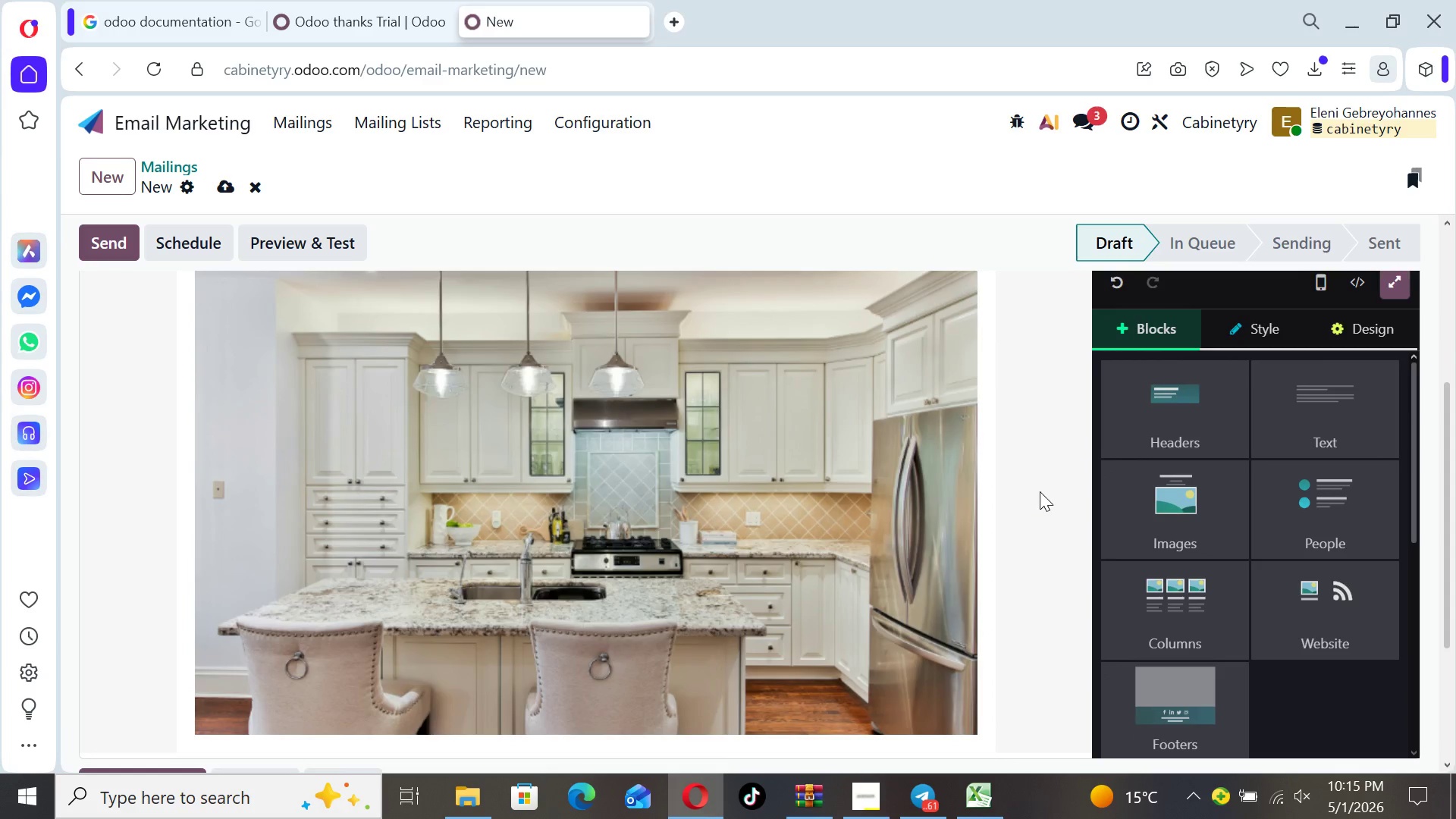 
wait(10.3)
 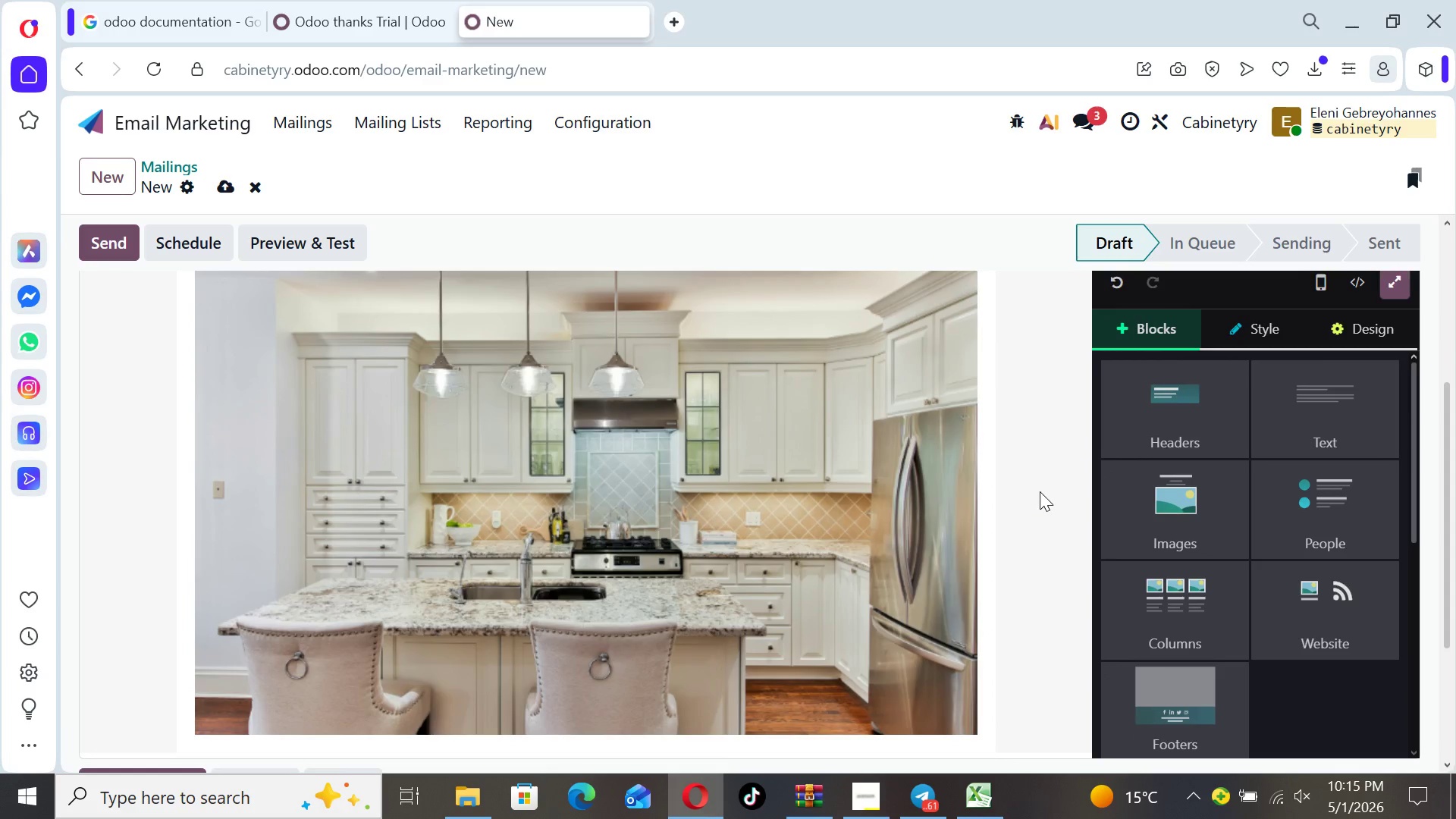 
key(ArrowDown)
 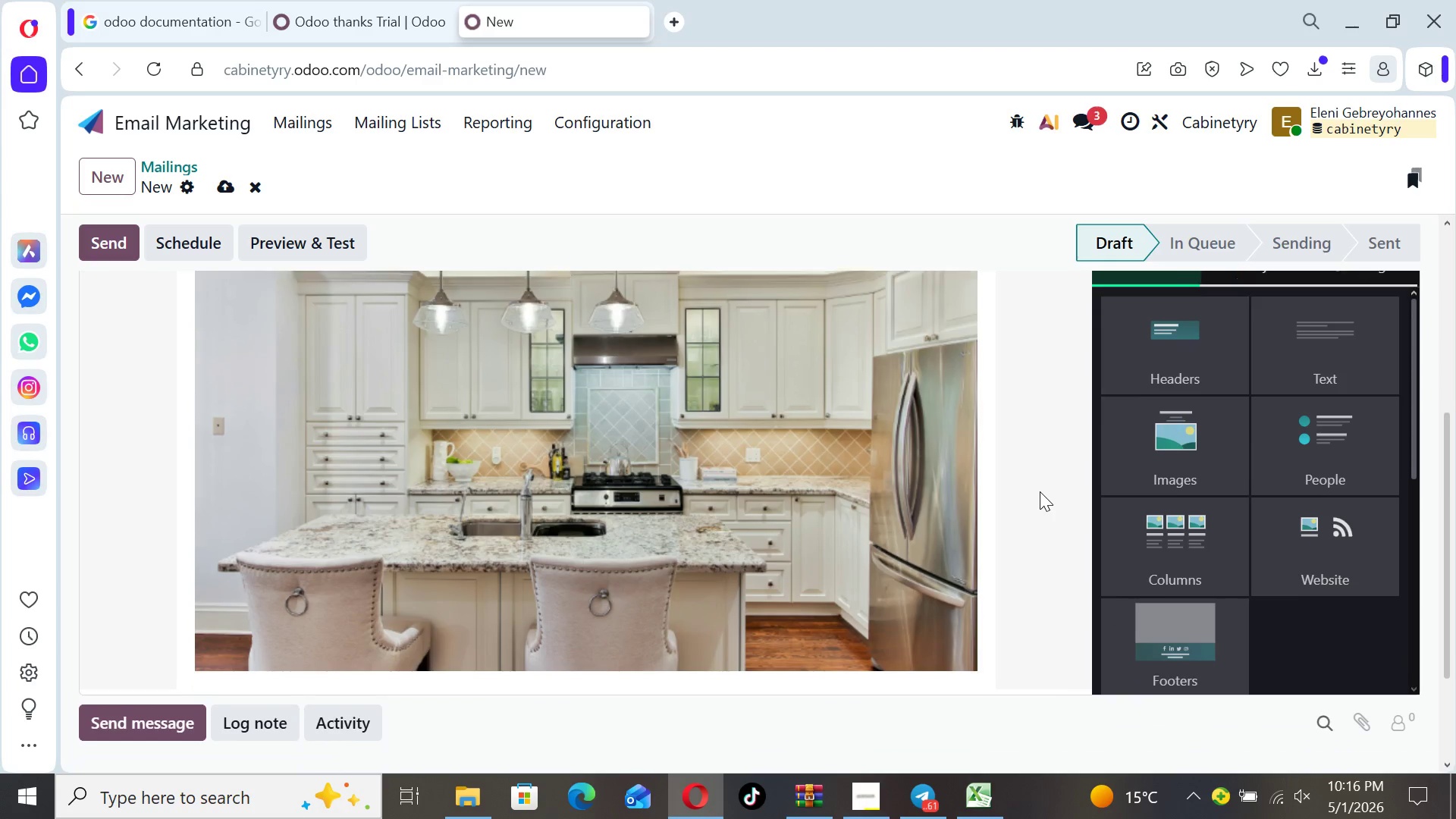 
key(ArrowDown)
 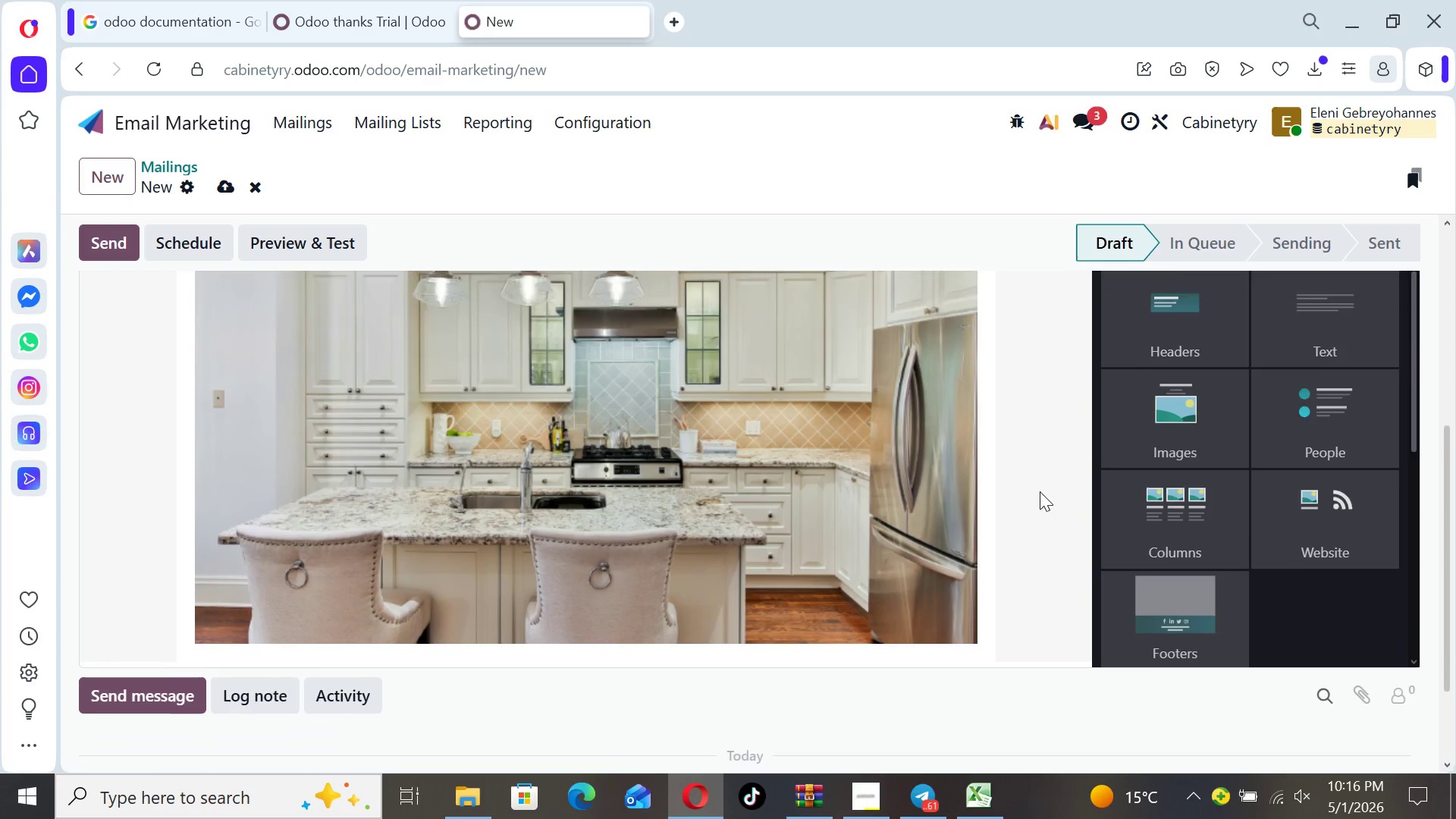 
key(ArrowDown)
 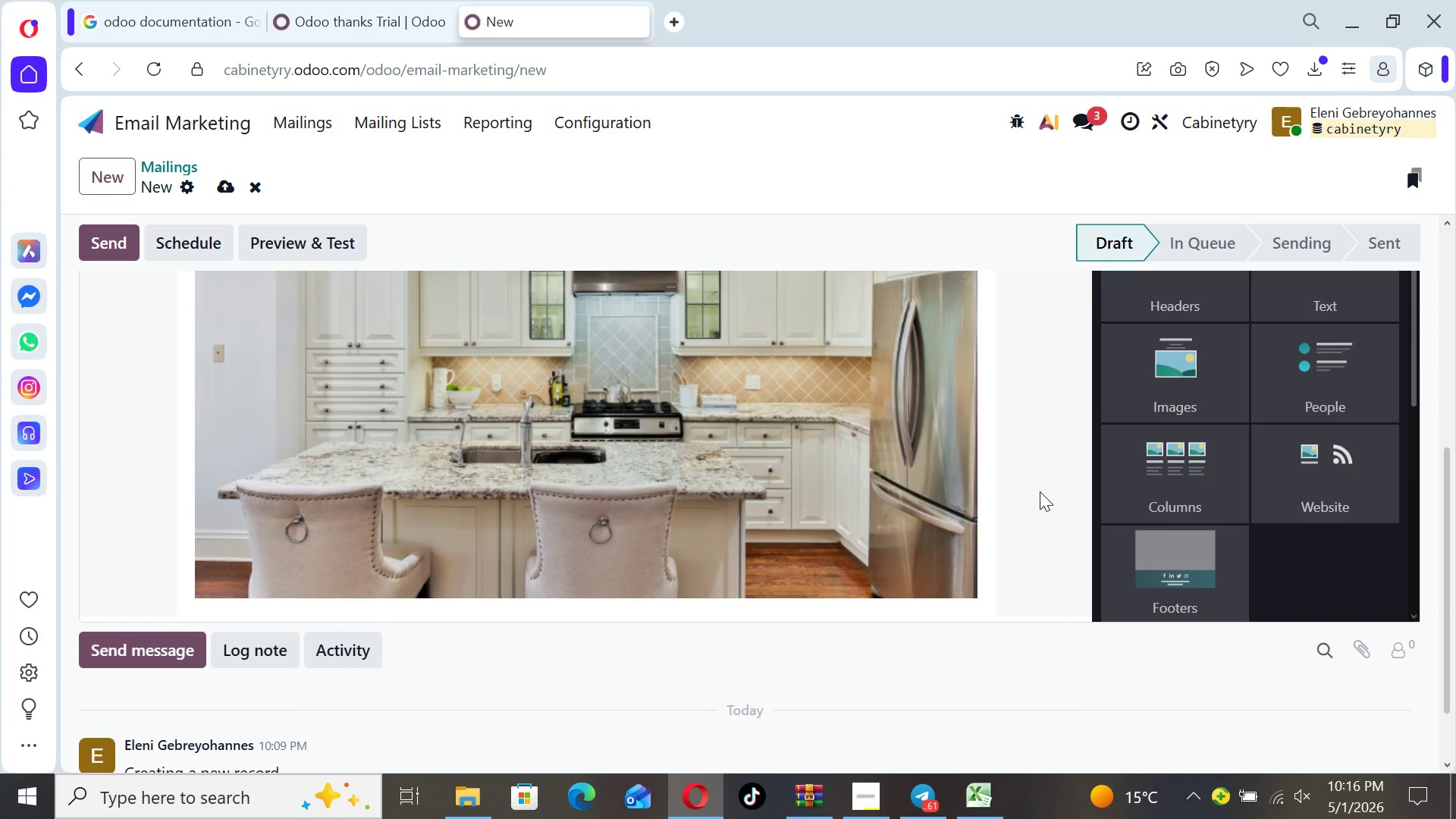 
key(ArrowUp)
 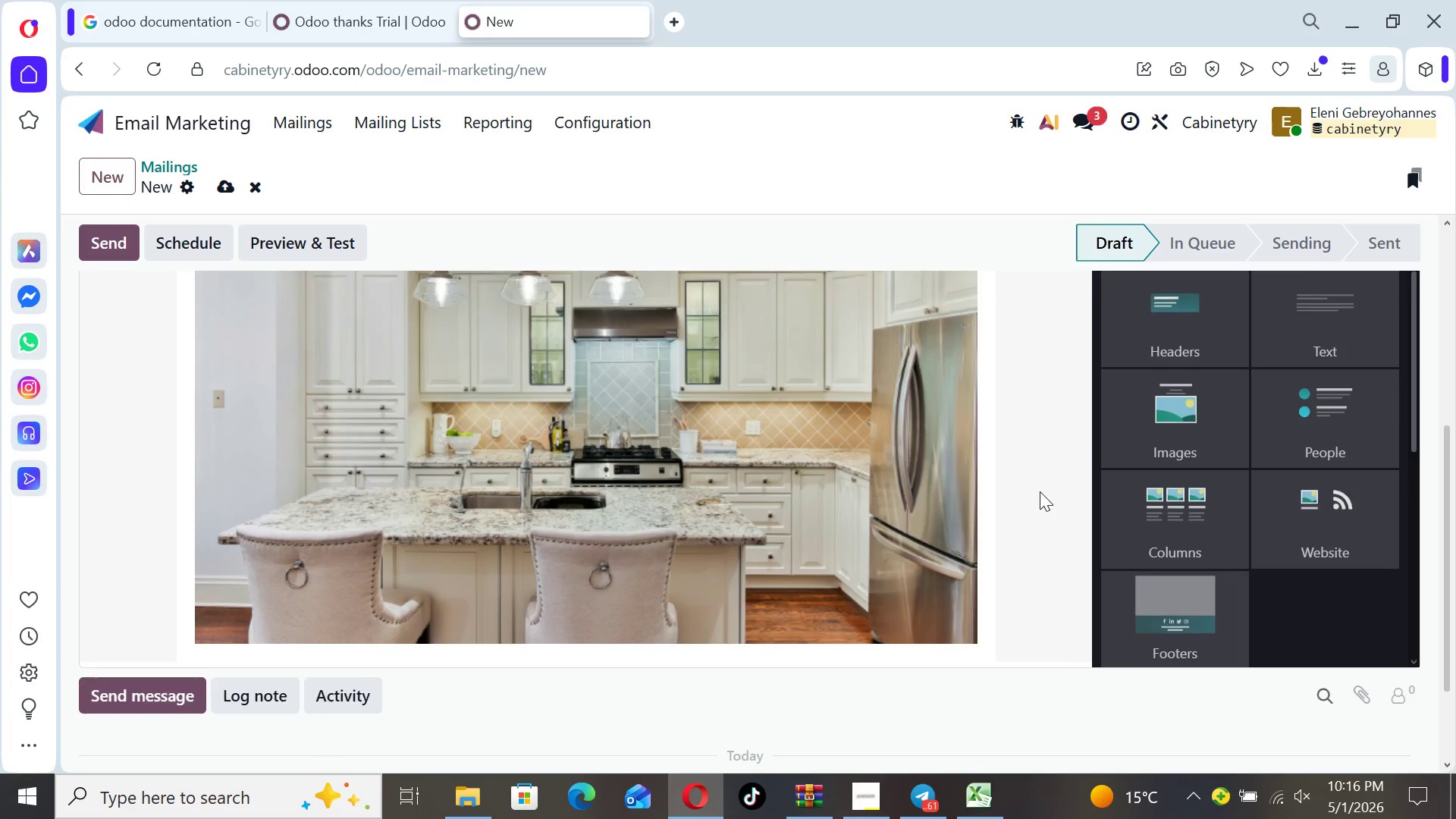 
key(ArrowUp)
 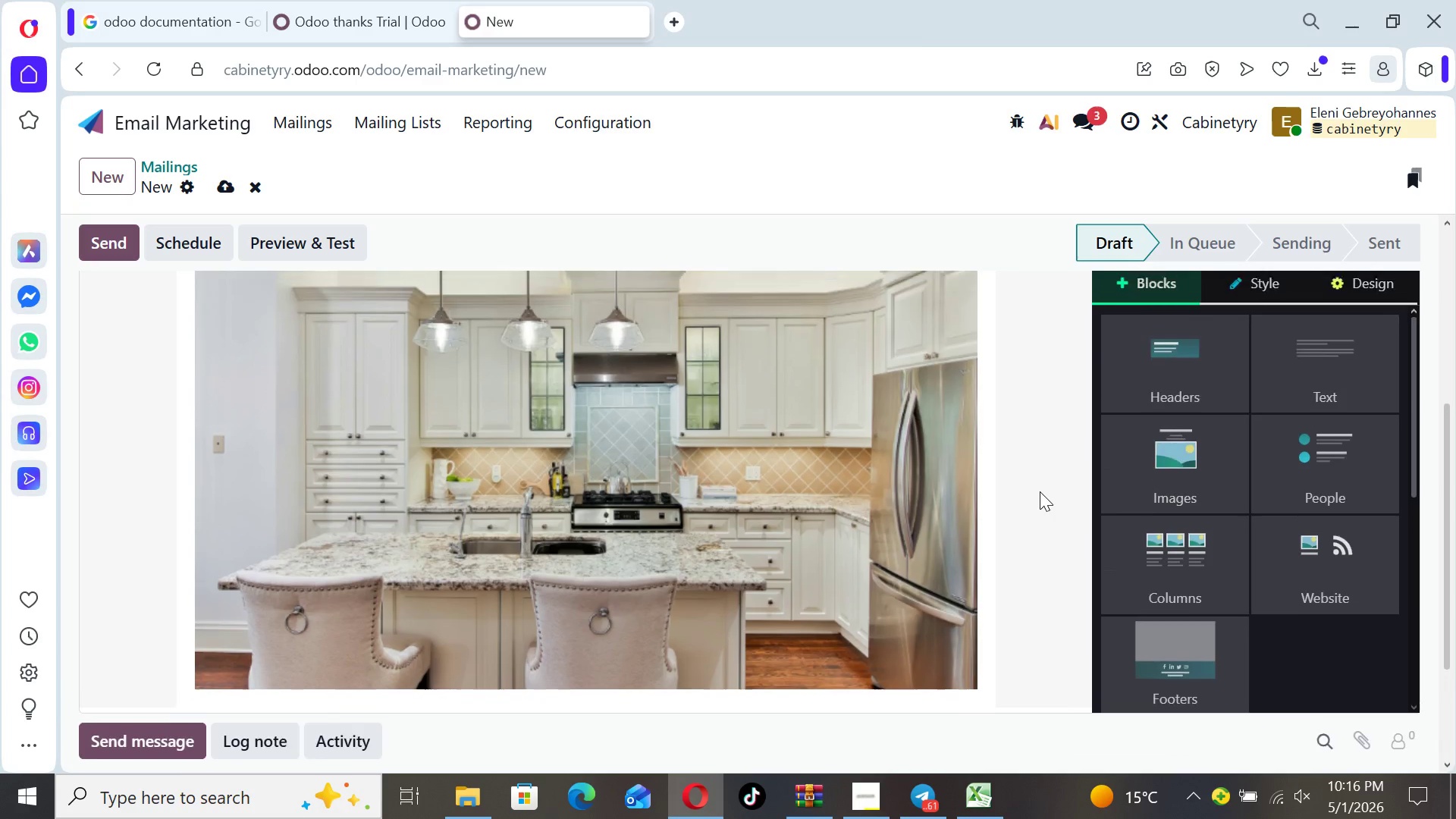 
key(ArrowUp)
 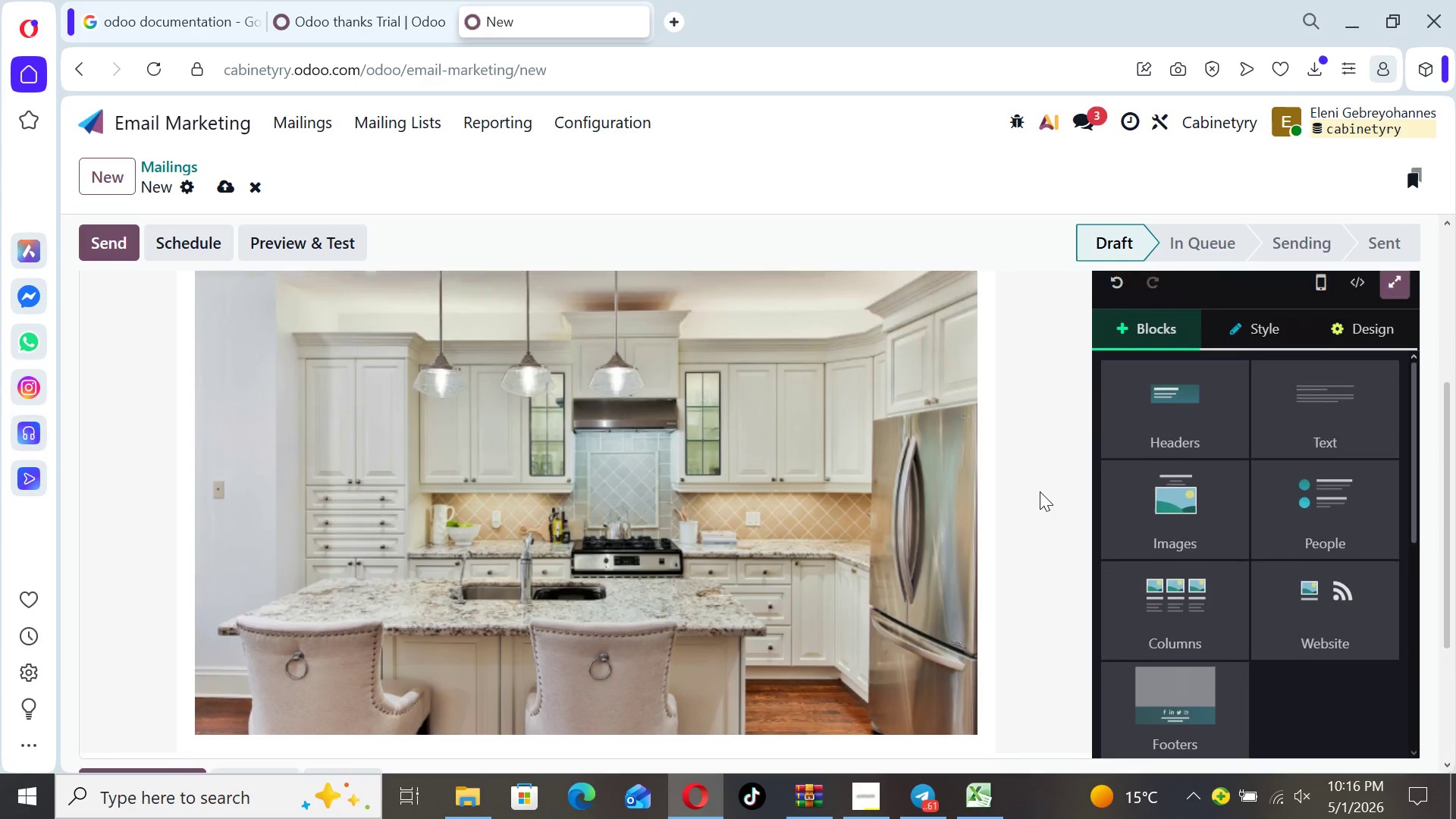 
key(ArrowUp)
 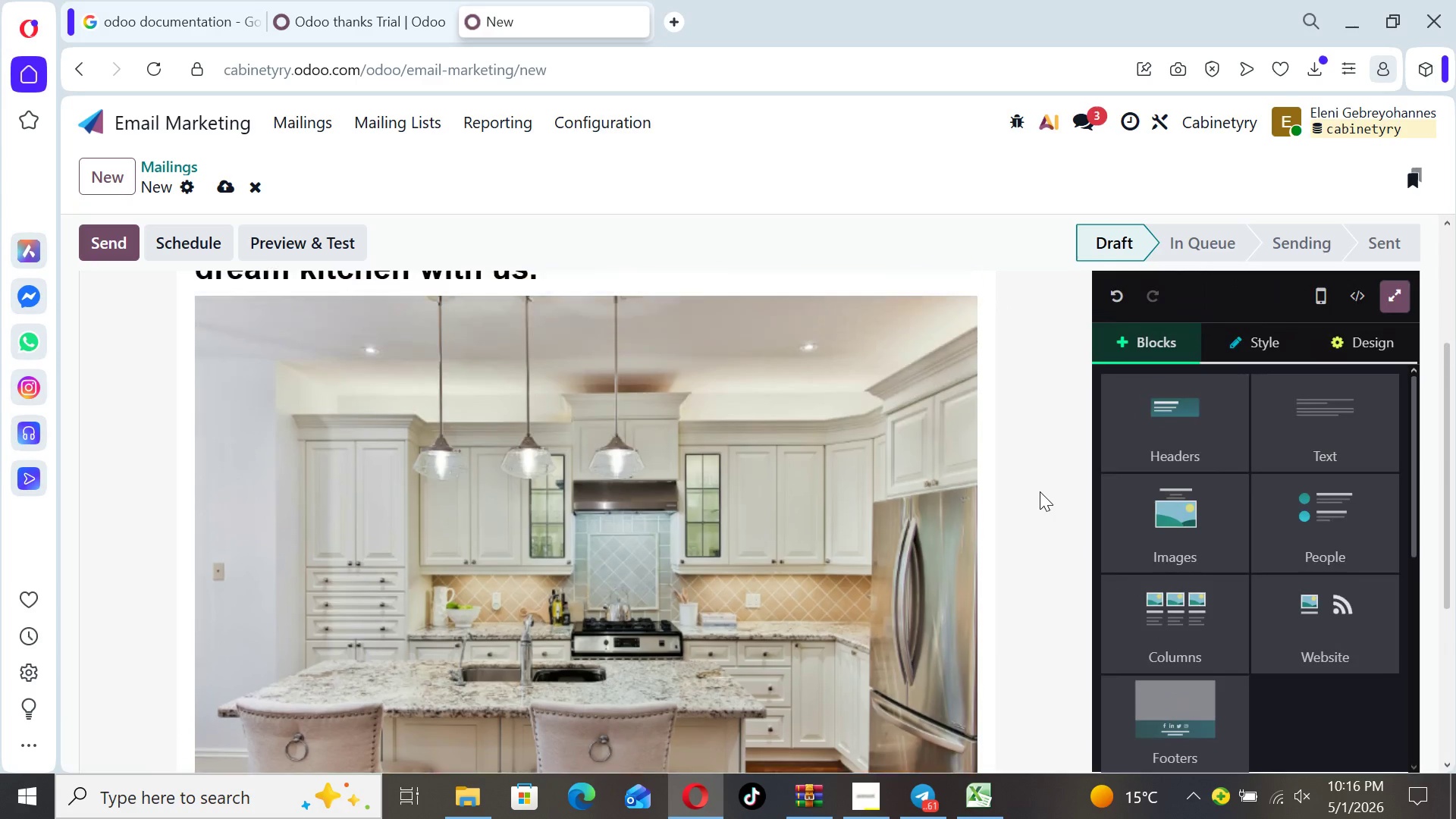 
key(ArrowUp)
 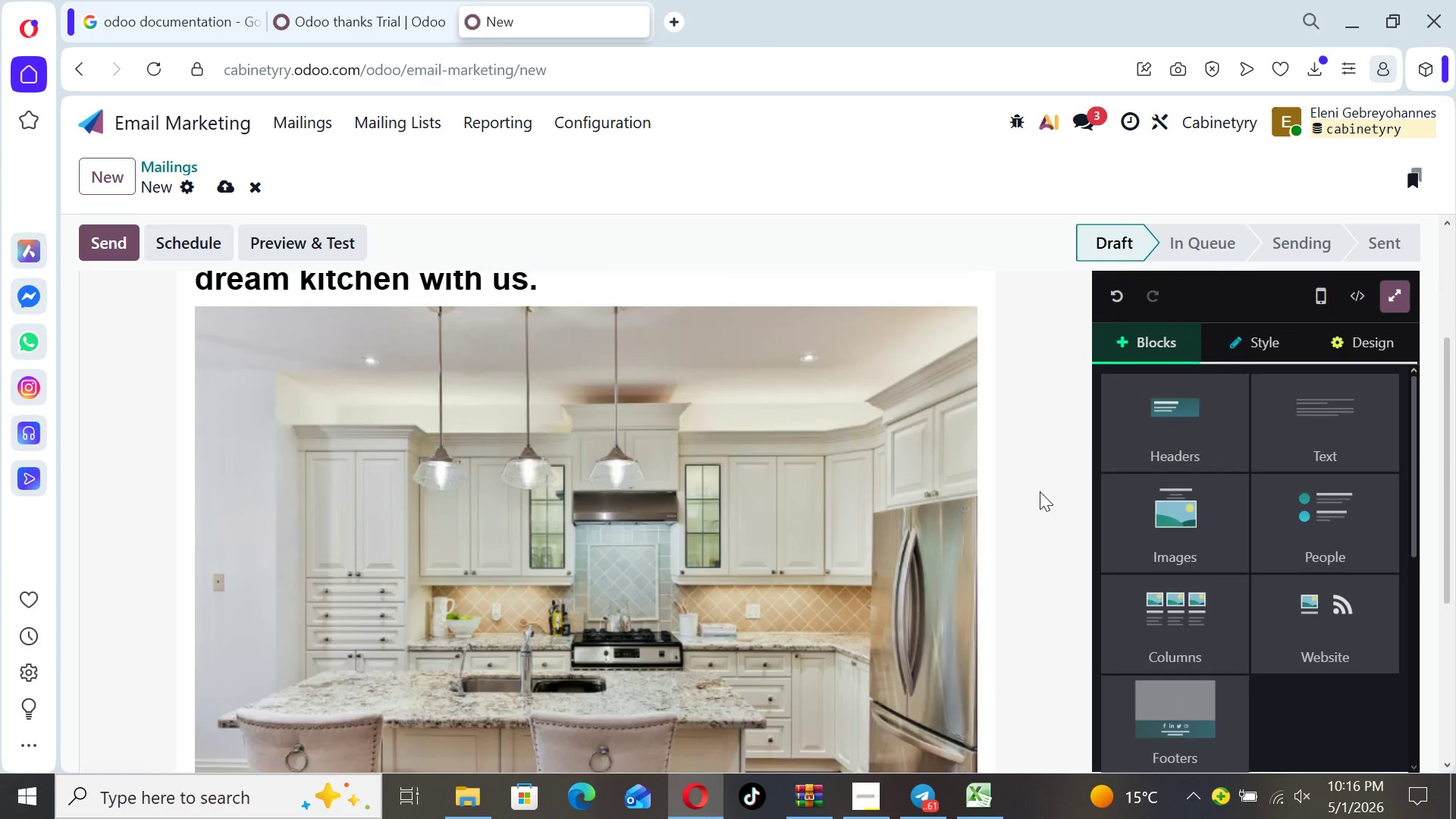 
key(ArrowUp)
 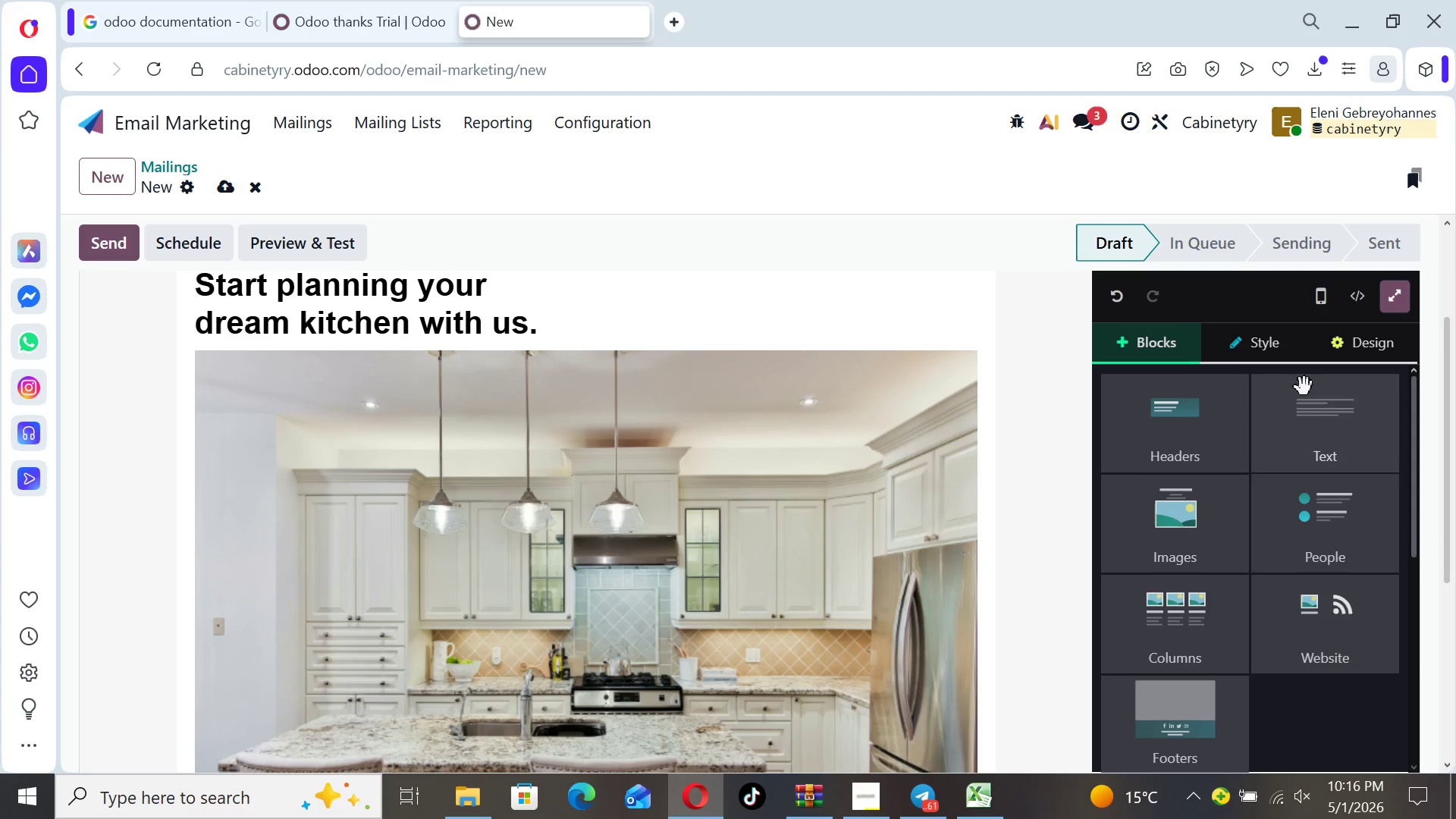 
left_click([1345, 435])
 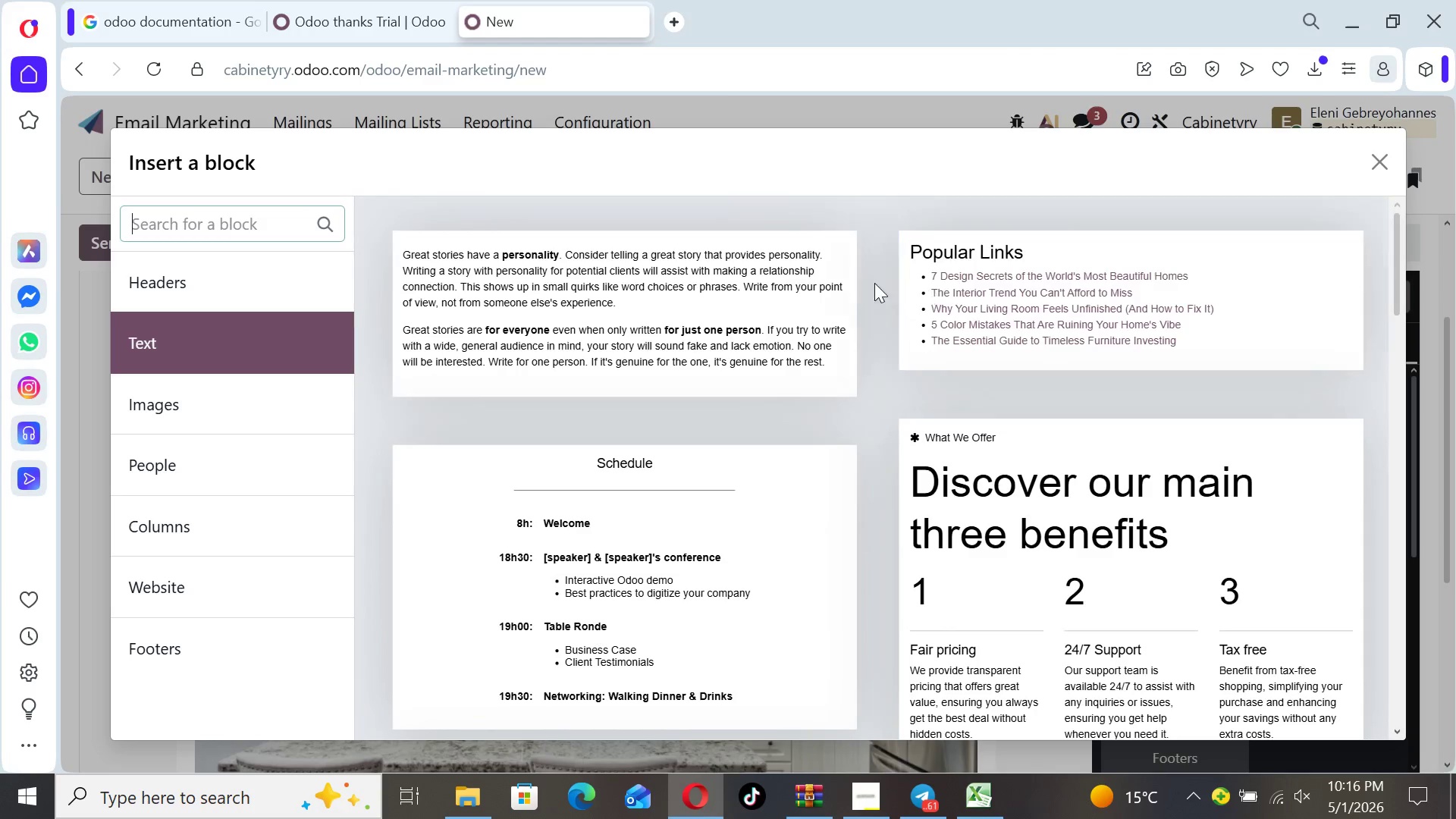 
left_click([826, 307])
 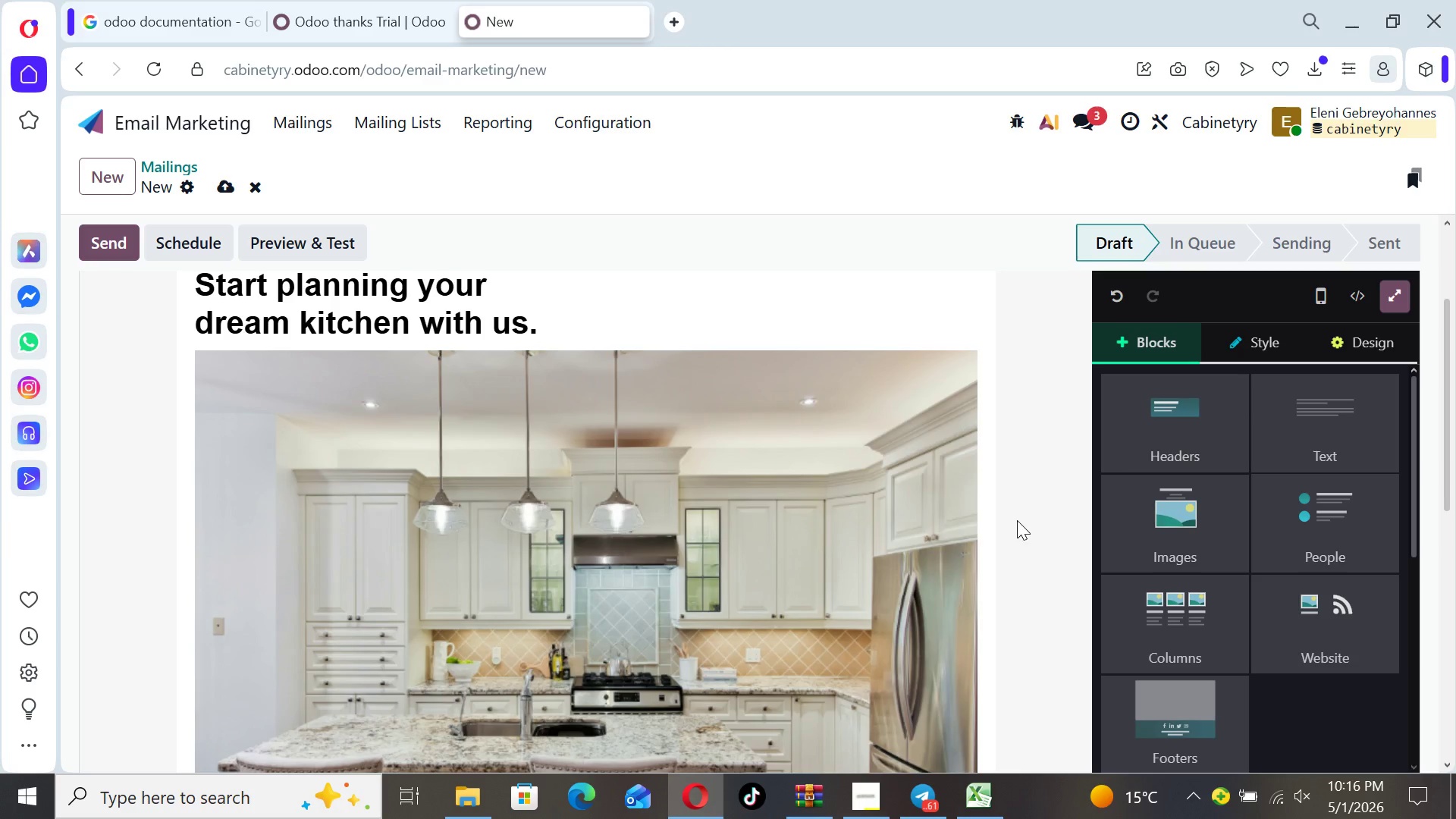 
left_click([1032, 532])
 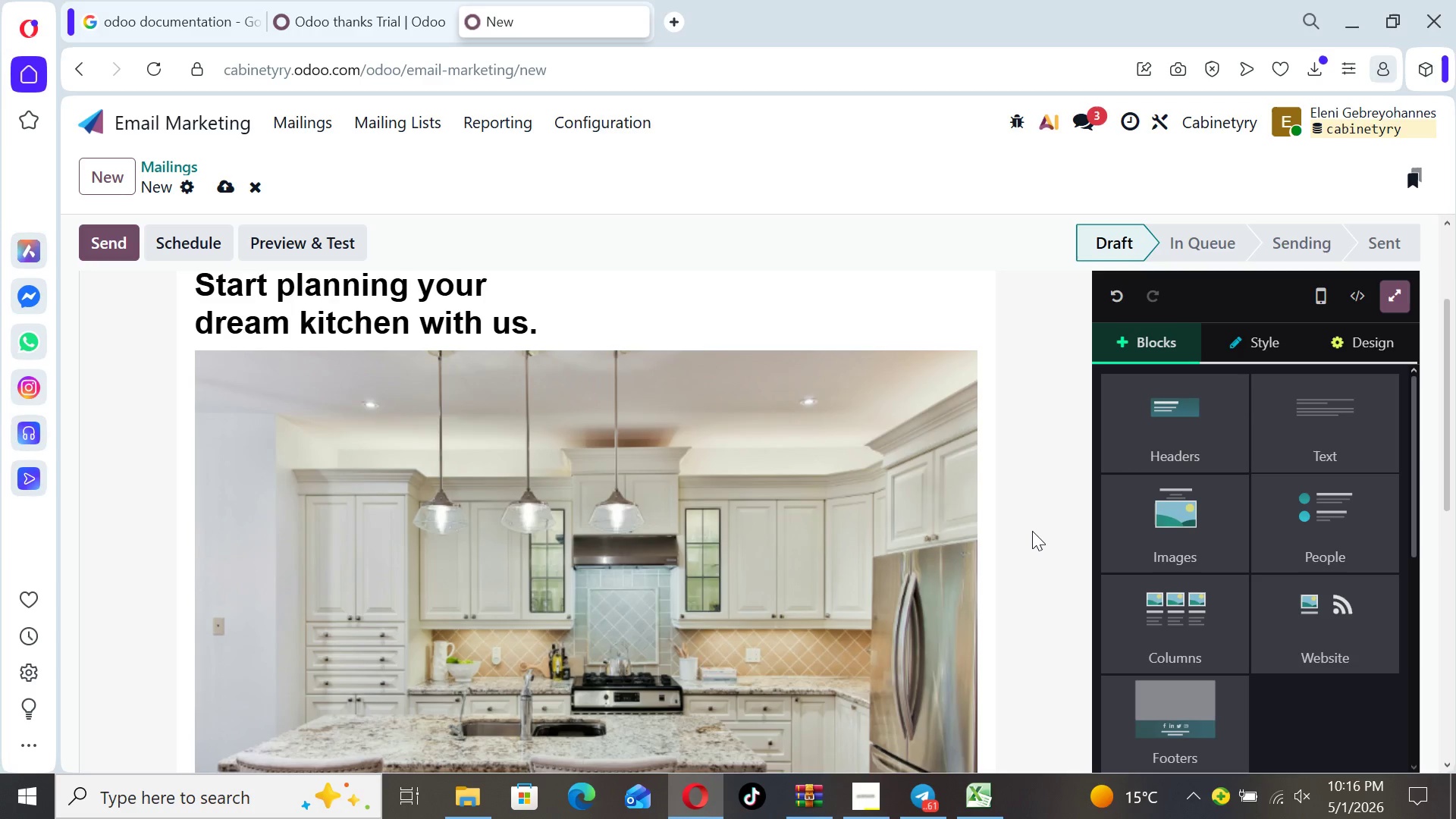 
key(ArrowDown)
 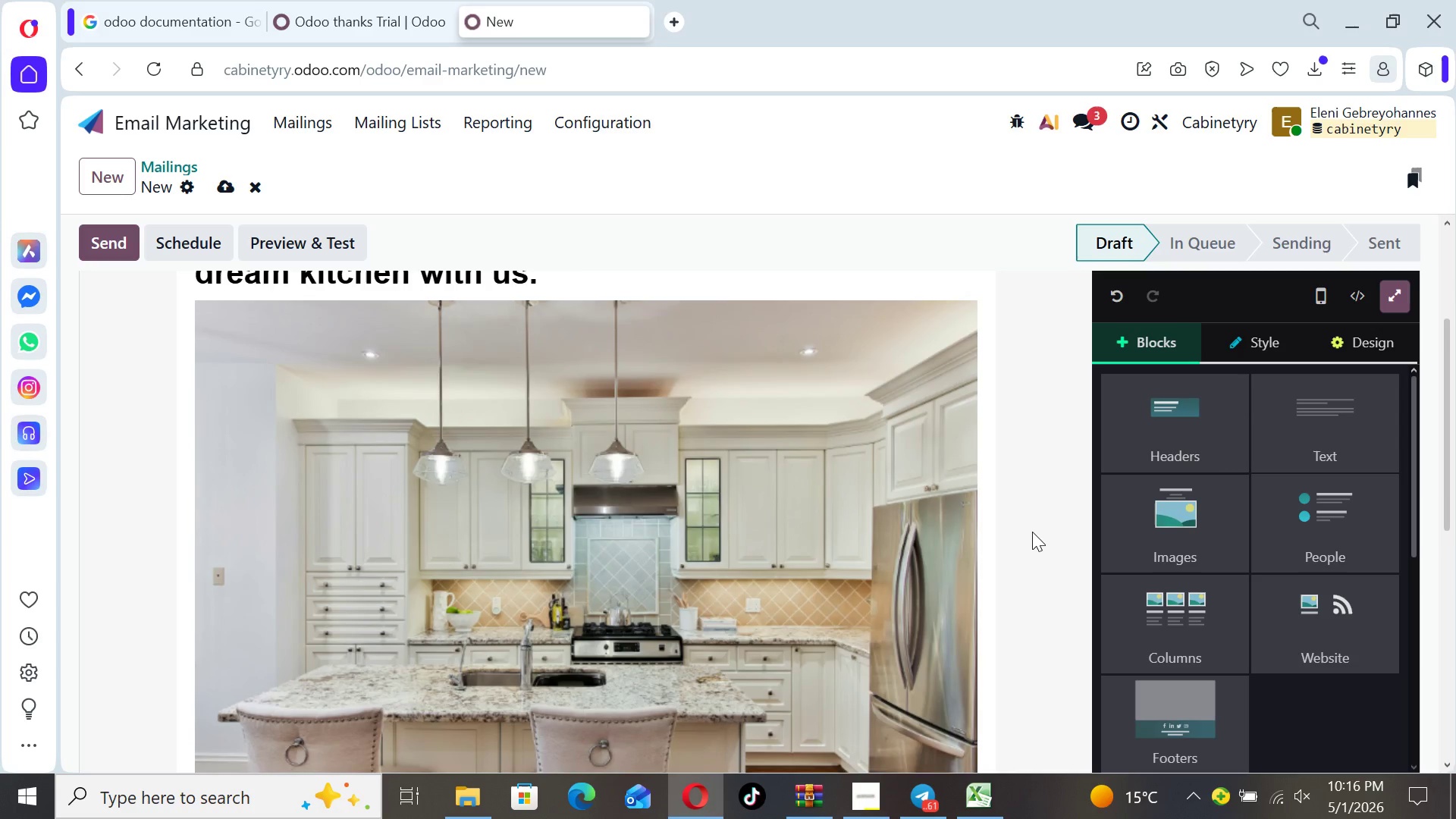 
key(ArrowDown)
 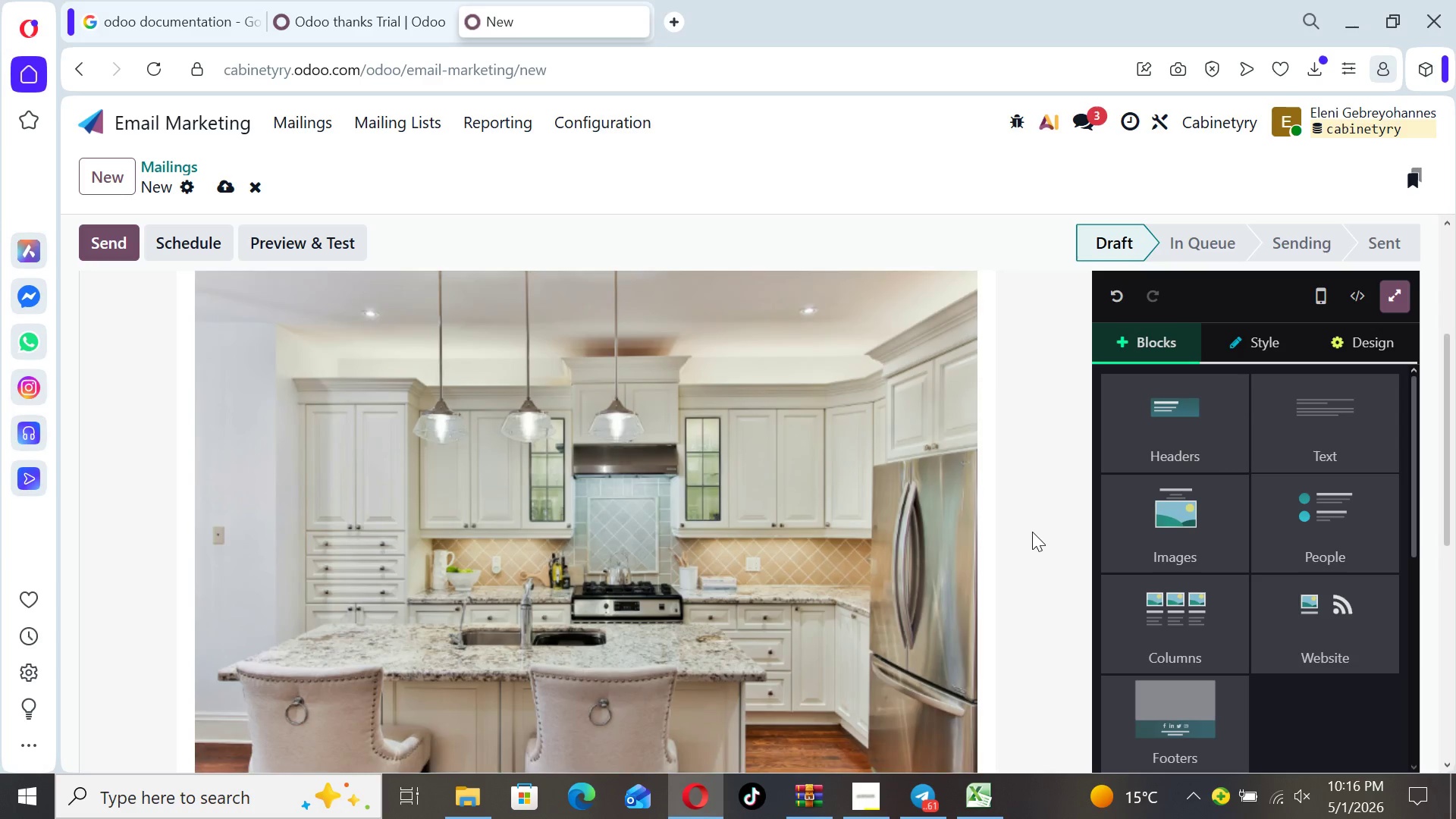 
key(ArrowDown)
 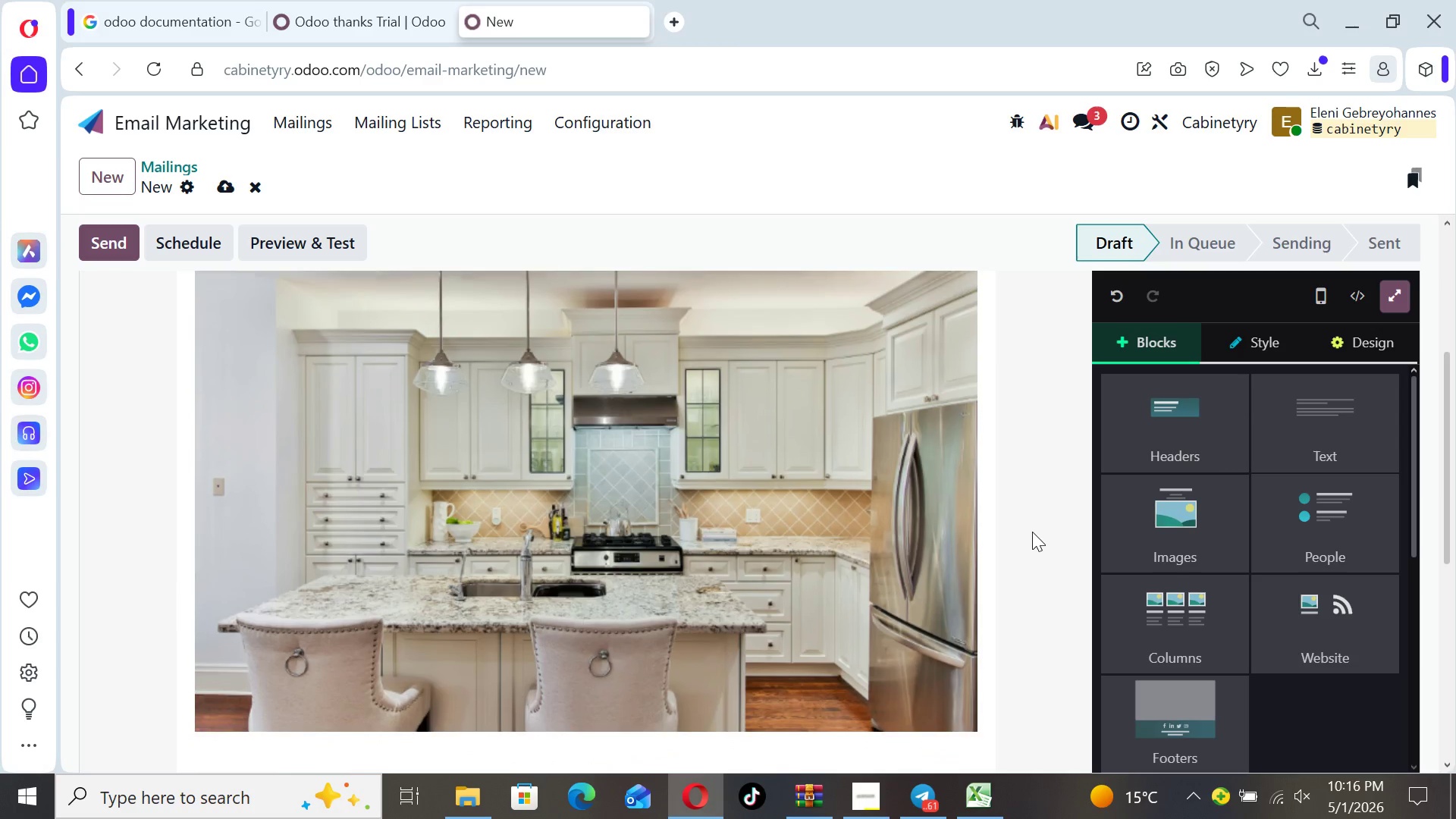 
key(ArrowDown)
 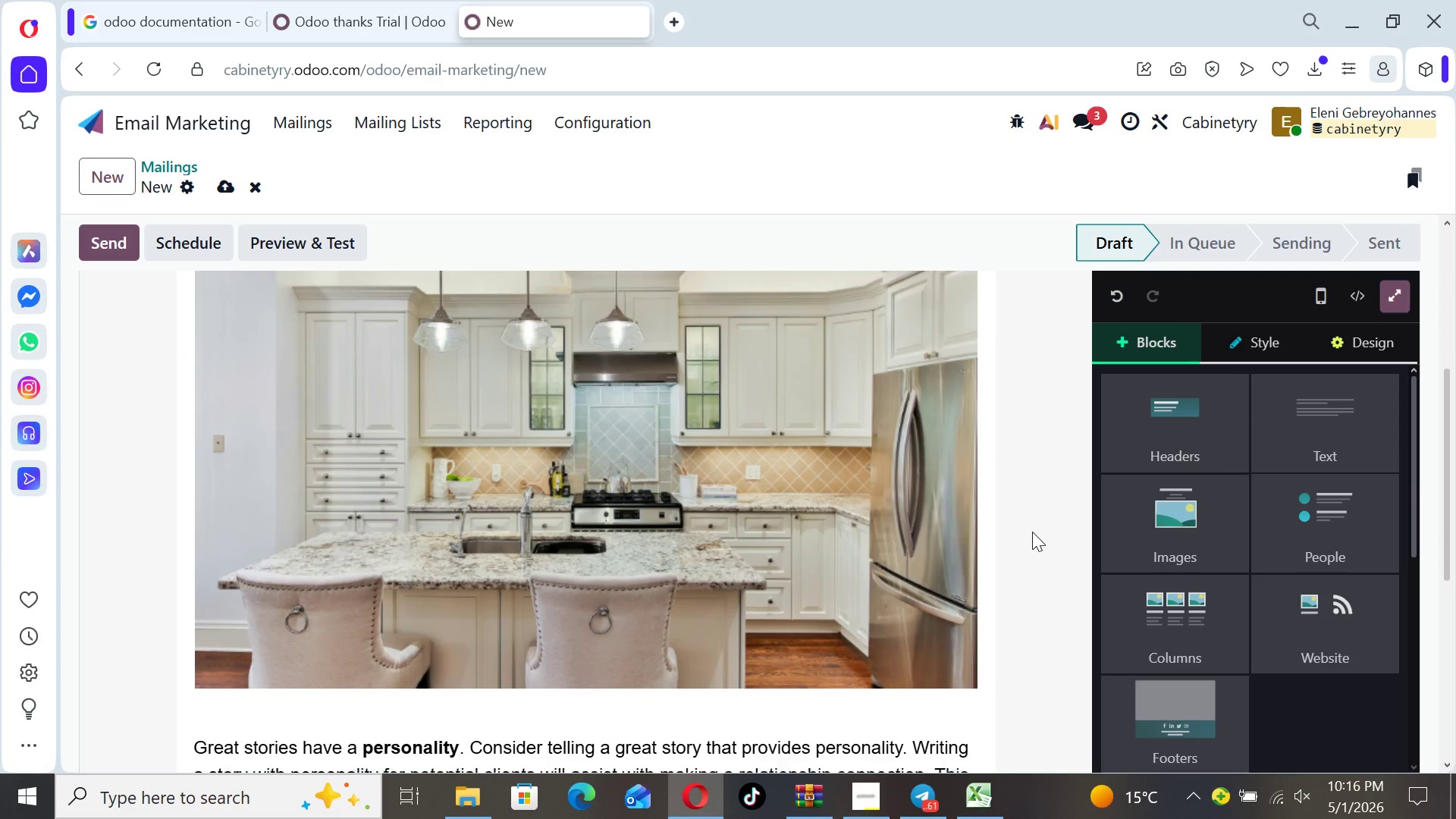 
key(ArrowDown)
 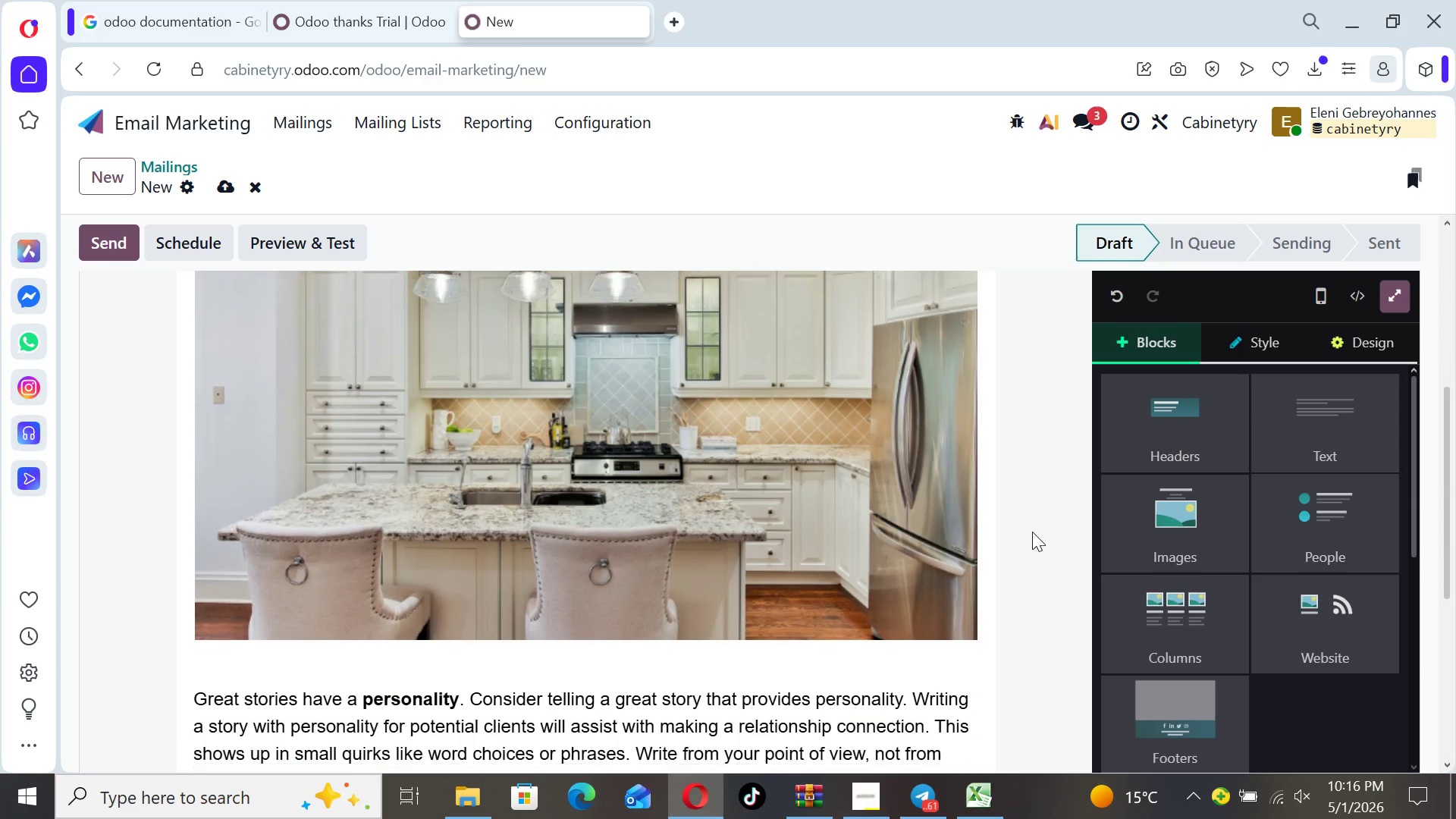 
key(ArrowDown)
 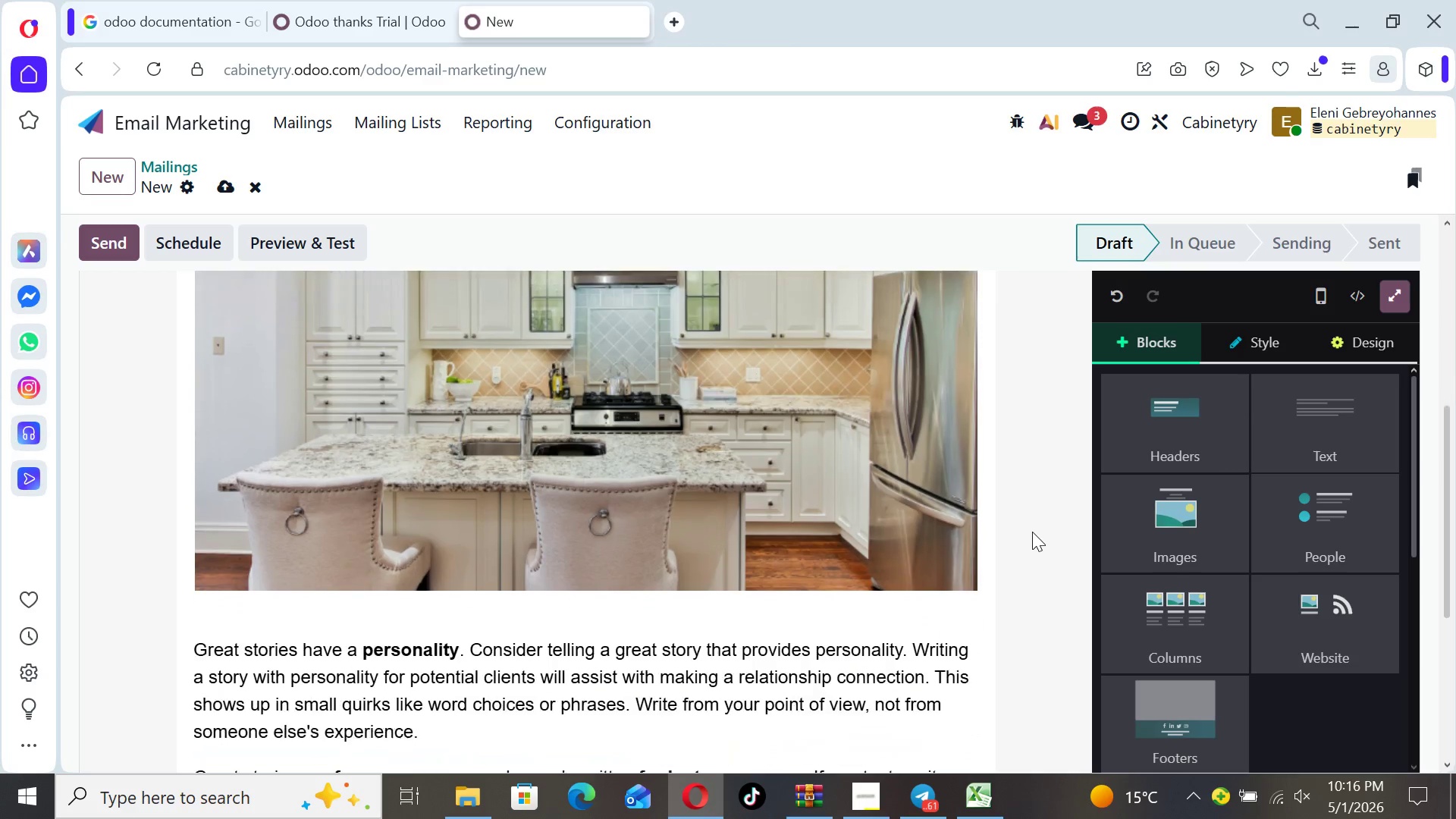 
key(ArrowDown)
 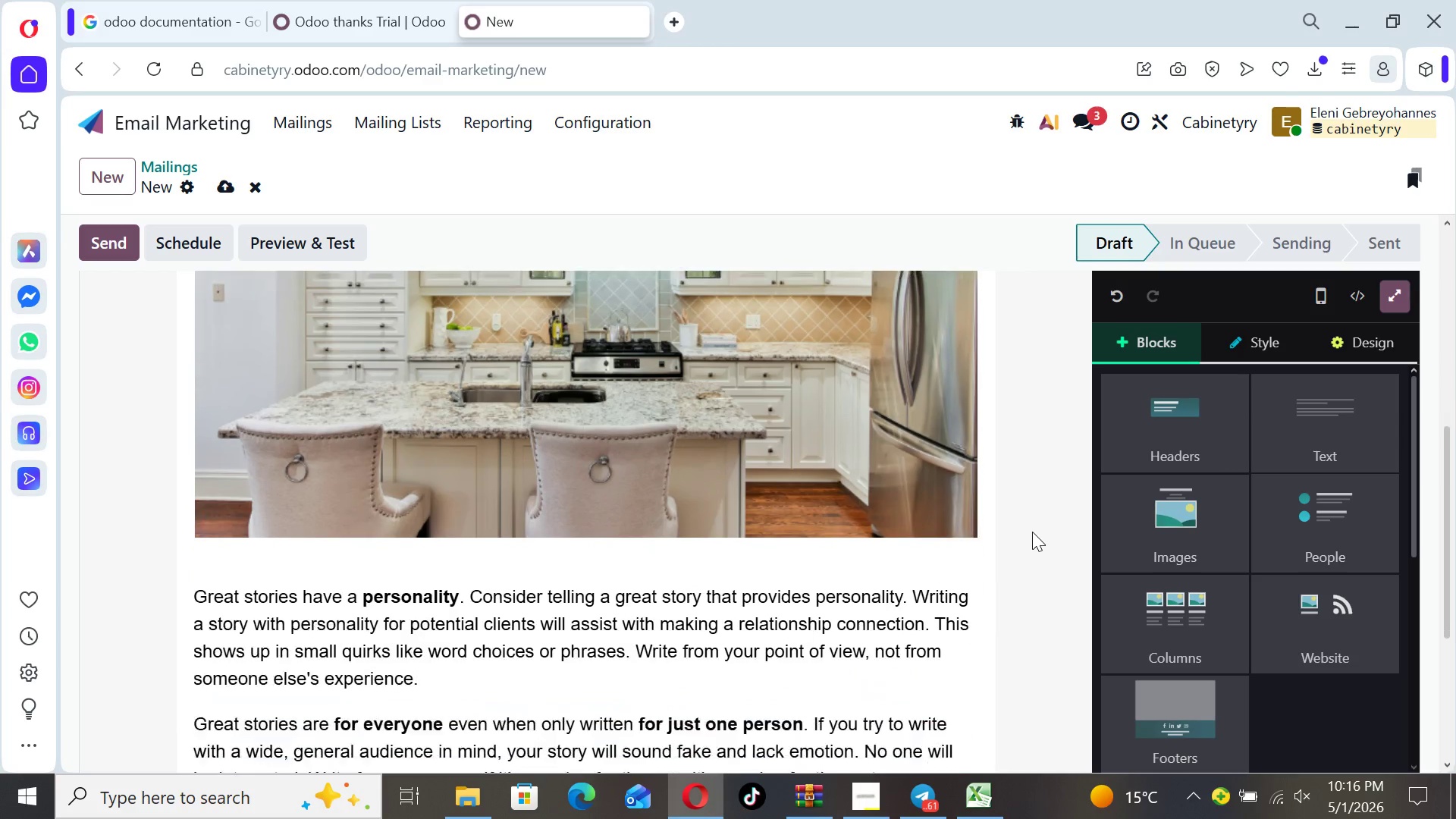 
key(ArrowDown)
 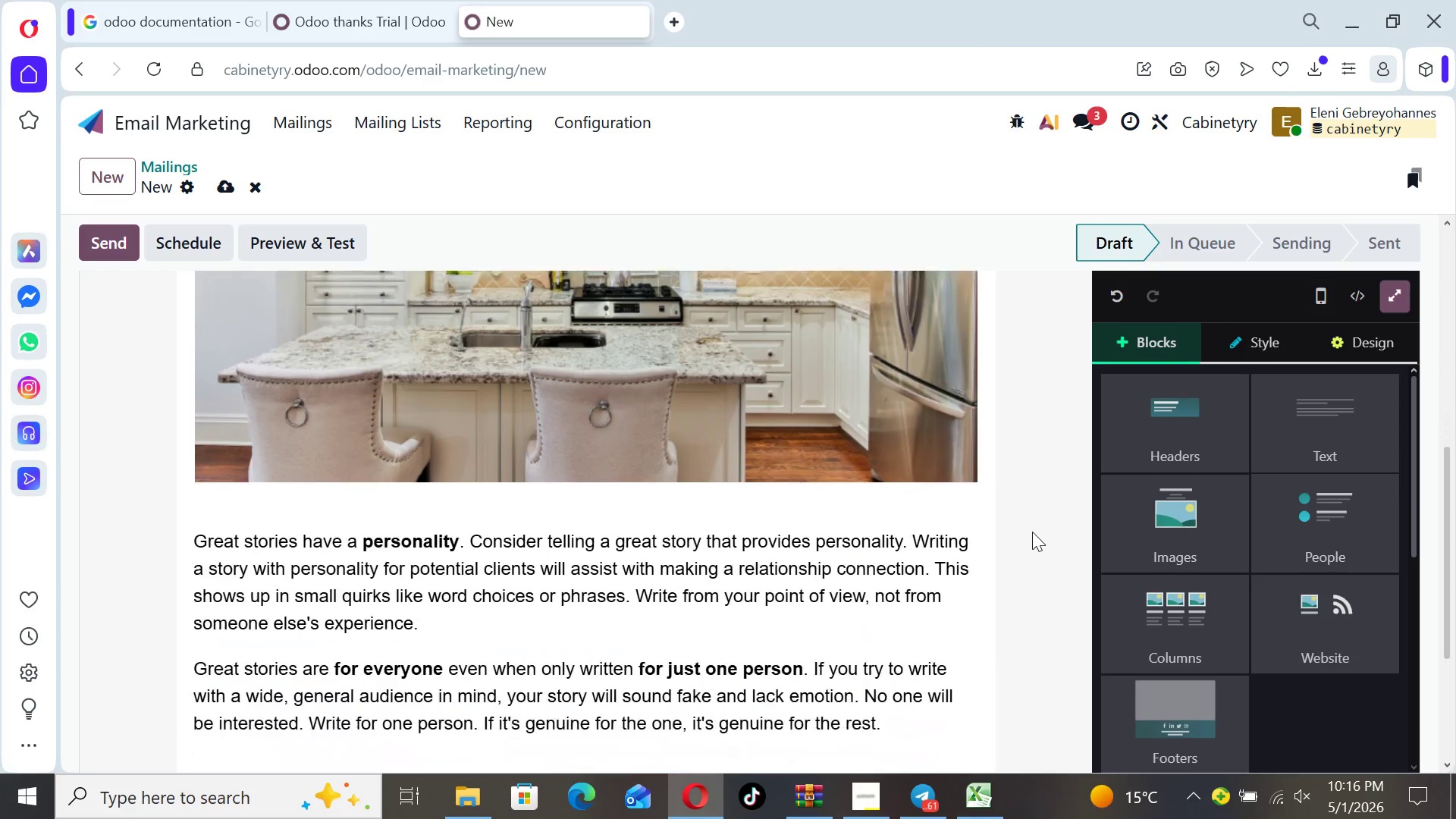 
key(ArrowDown)
 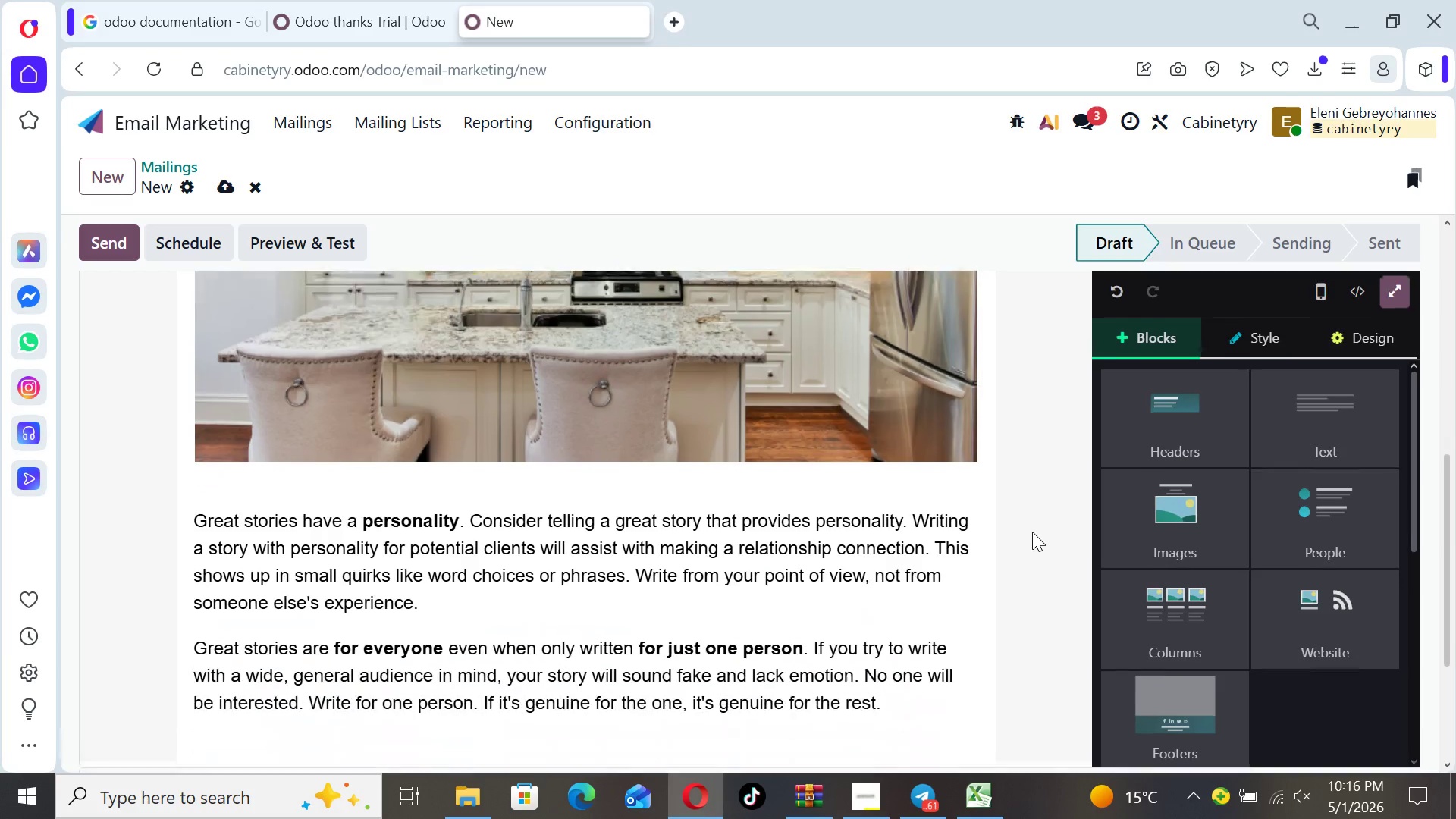 
key(ArrowDown)
 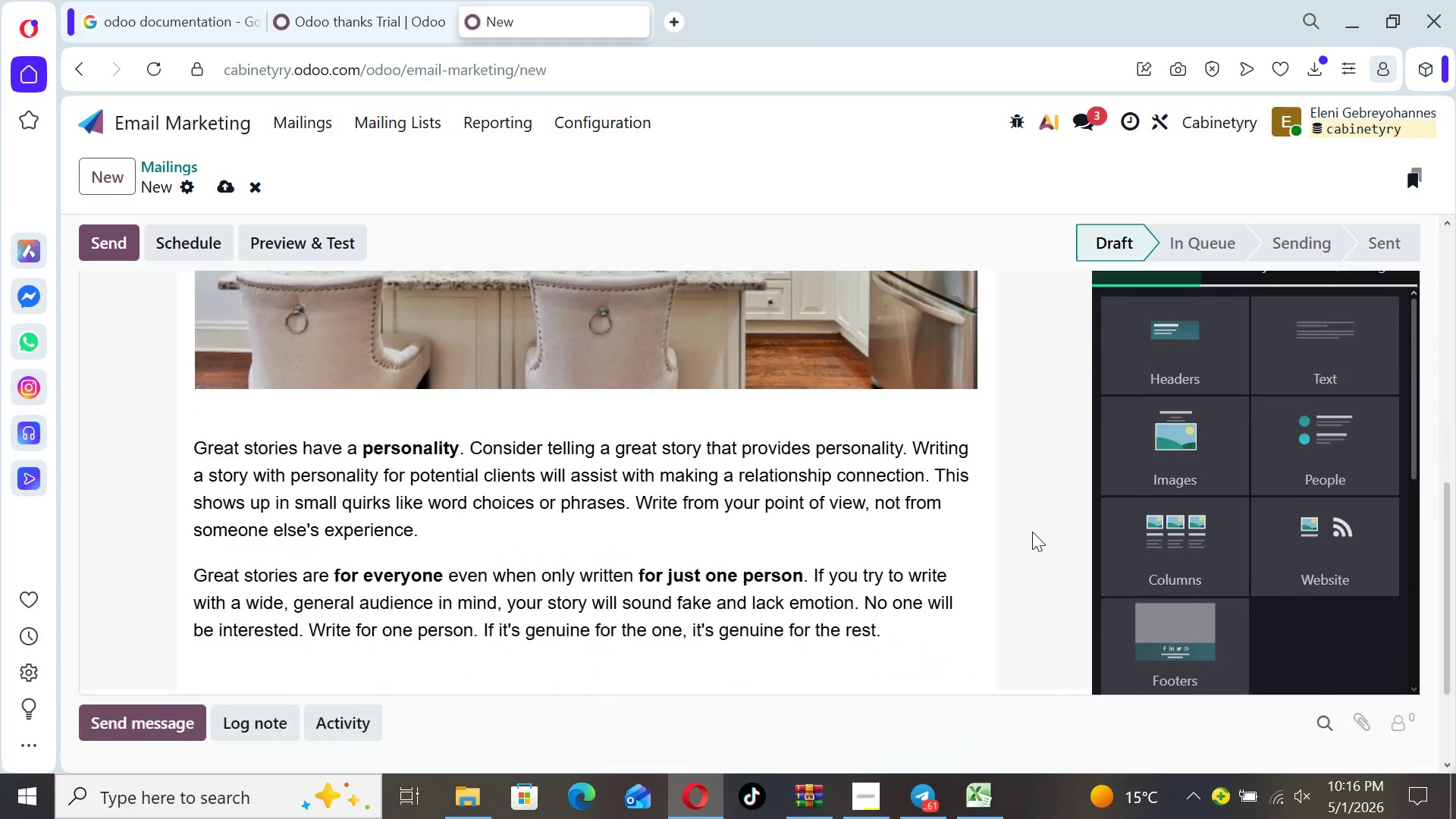 
key(ArrowDown)
 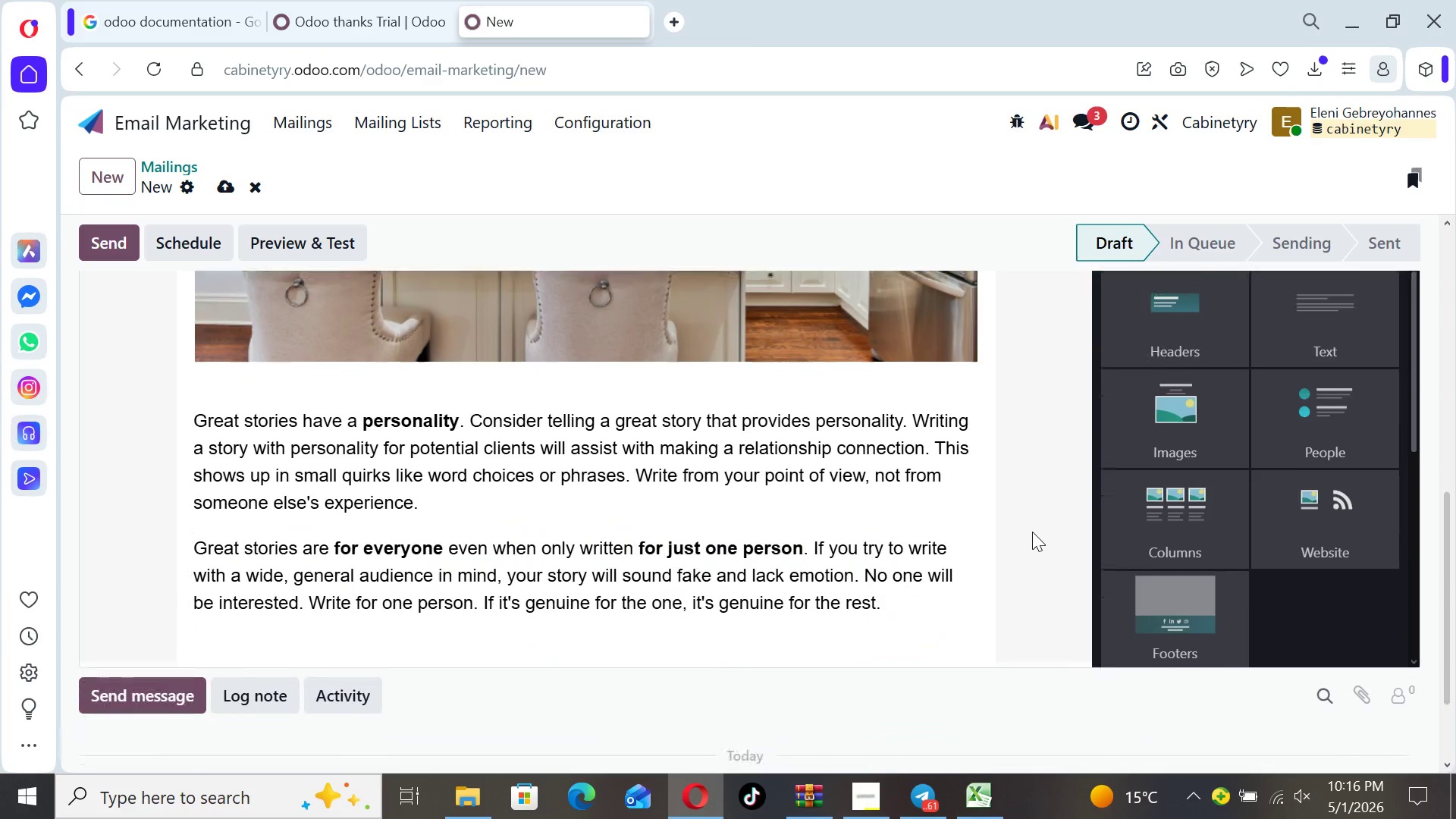 
key(ArrowDown)
 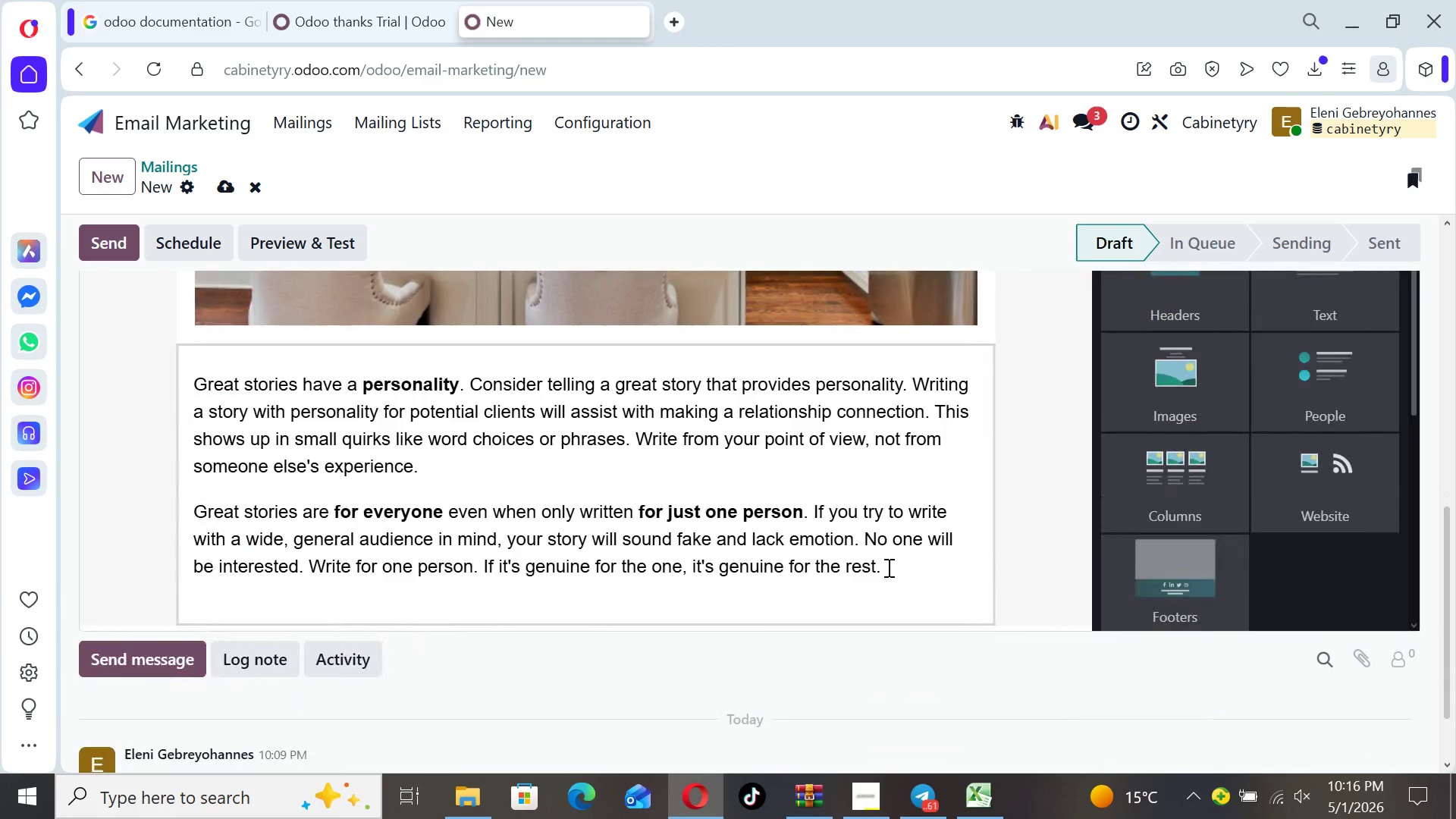 
left_click_drag(start_coordinate=[887, 571], to_coordinate=[193, 387])
 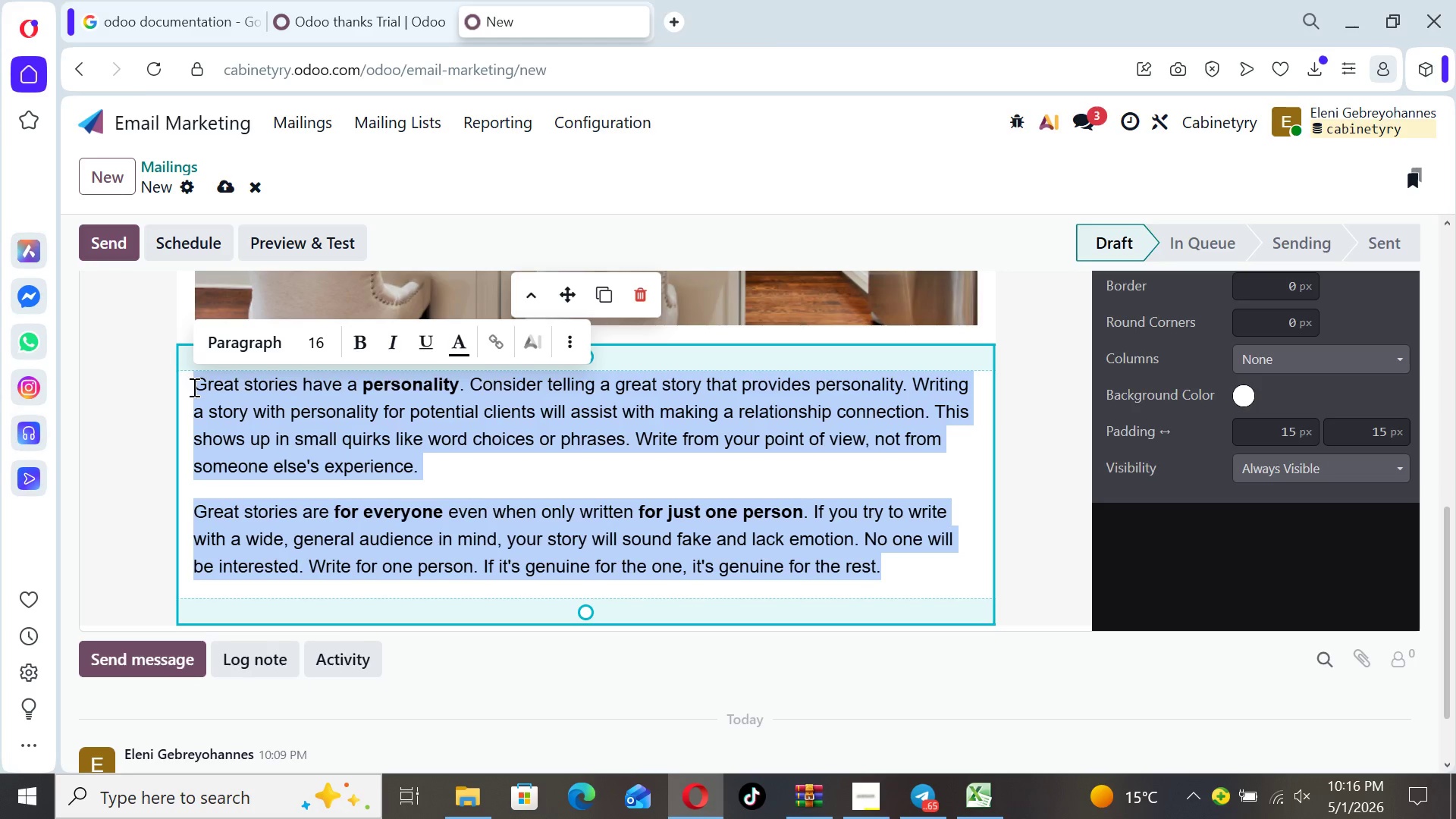 
wait(19.03)
 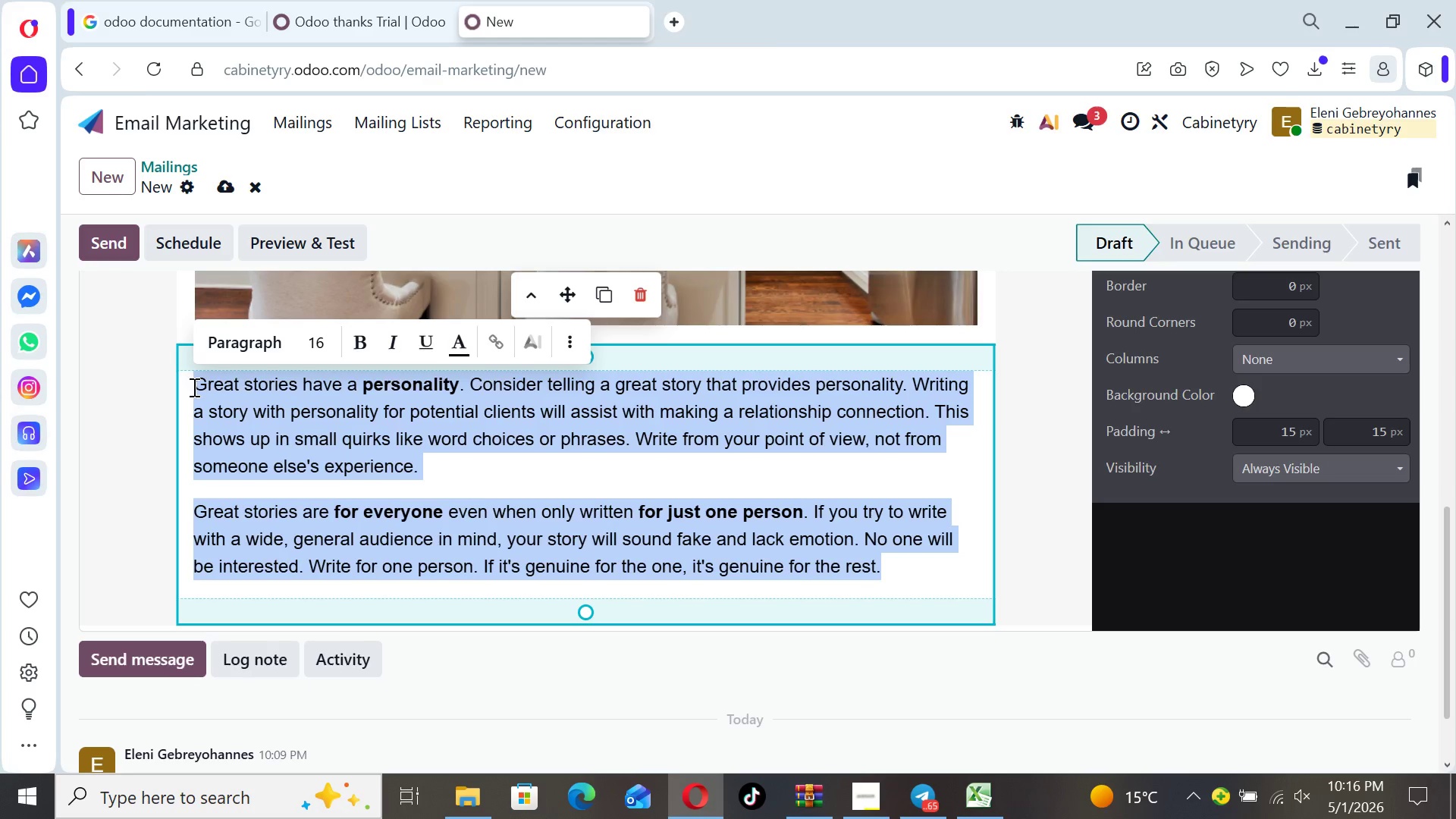 
type(Hi {{ objecyt)
key(Backspace)
type(.name }})
 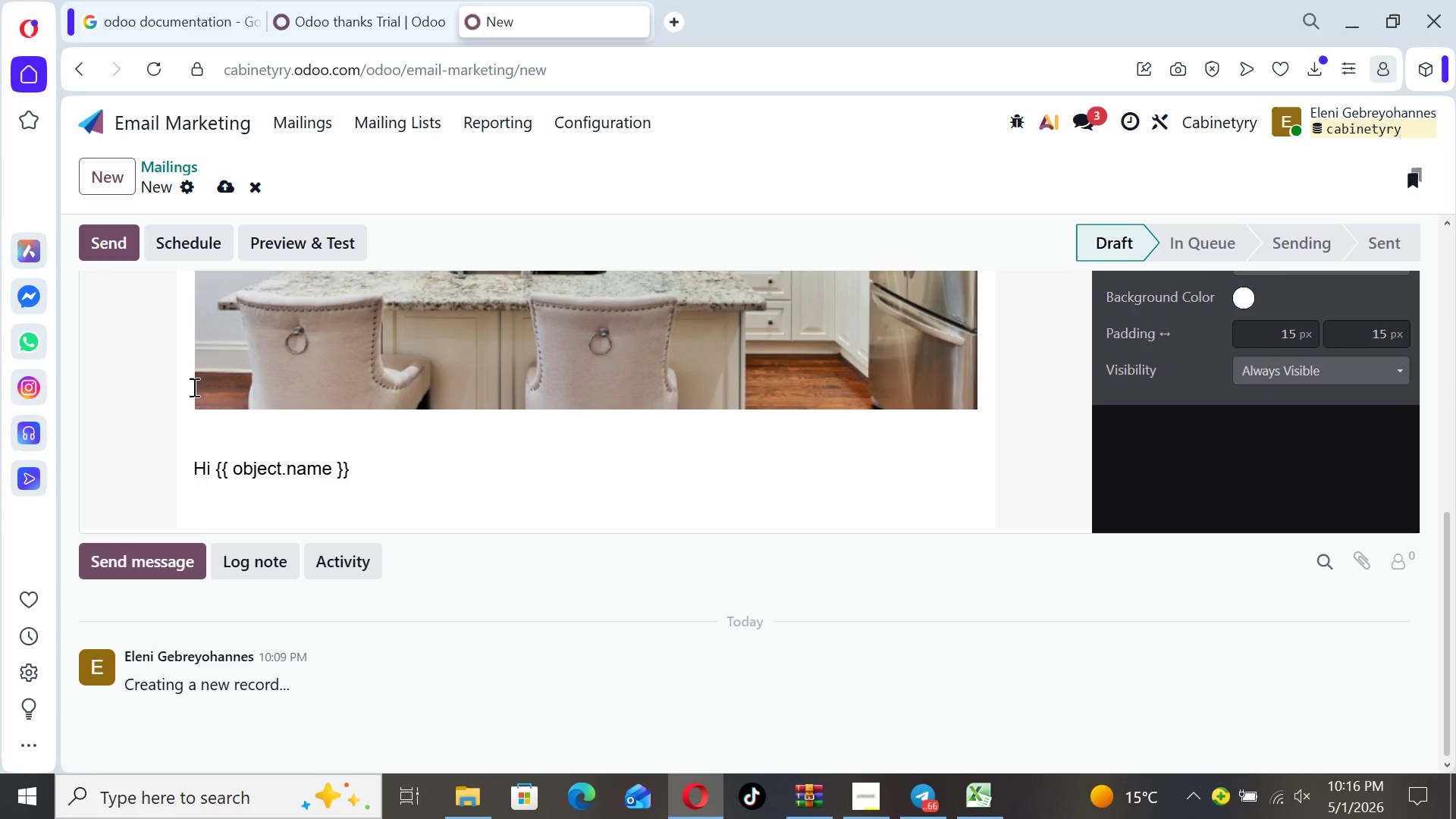 
key(Comma)
 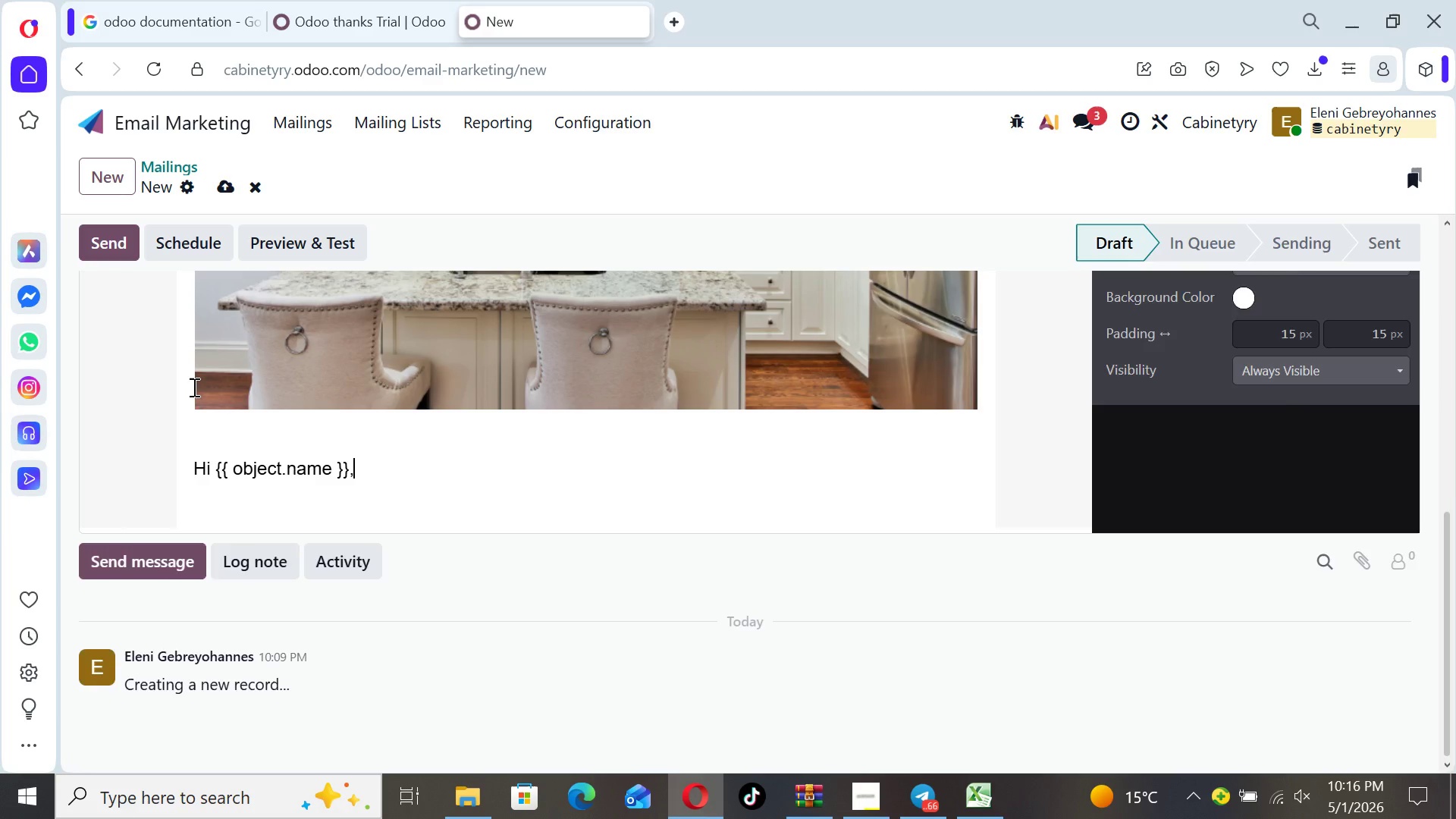 
key(Enter)
 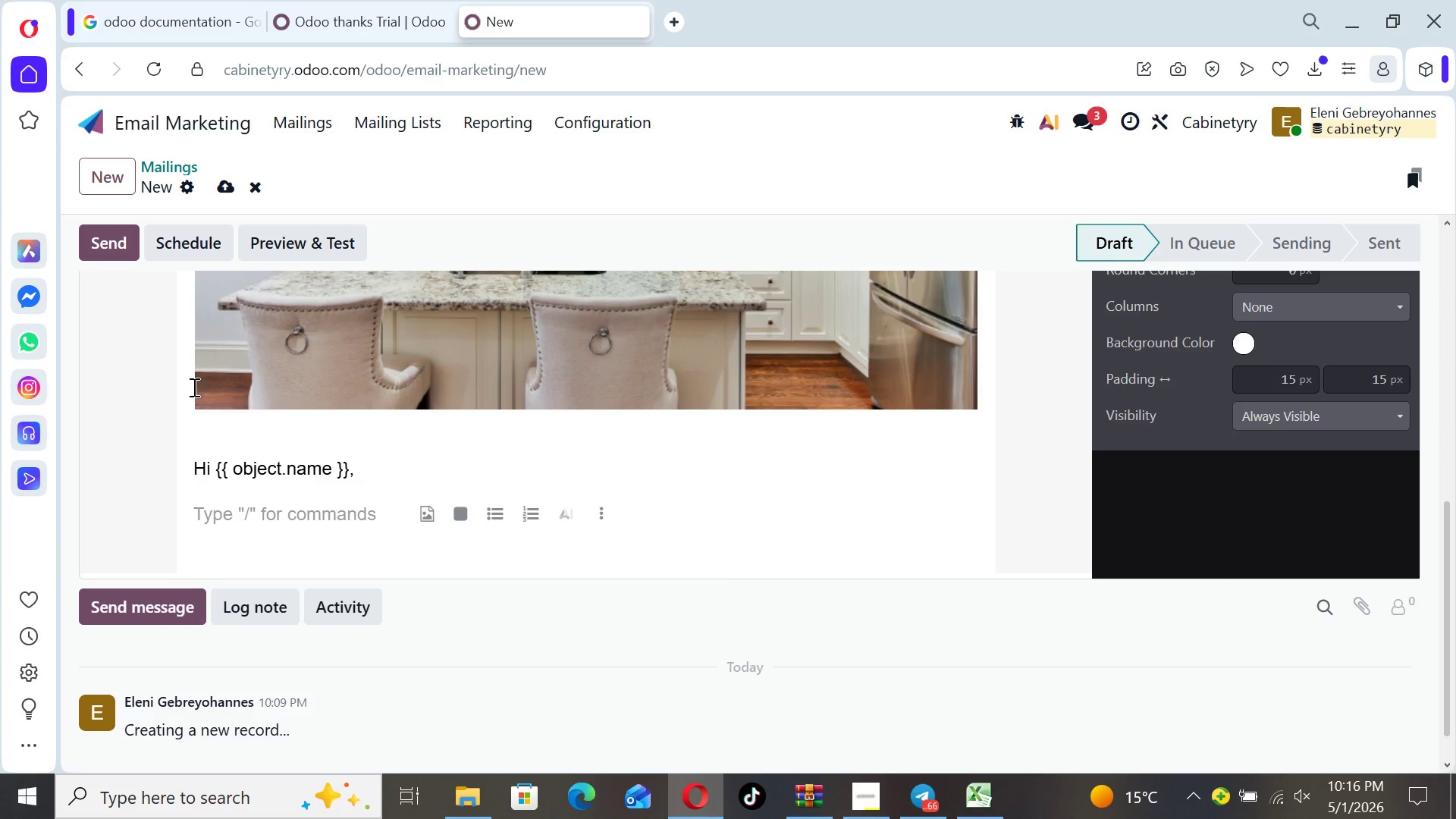 
hold_key(key=CapsLock, duration=1.03)
 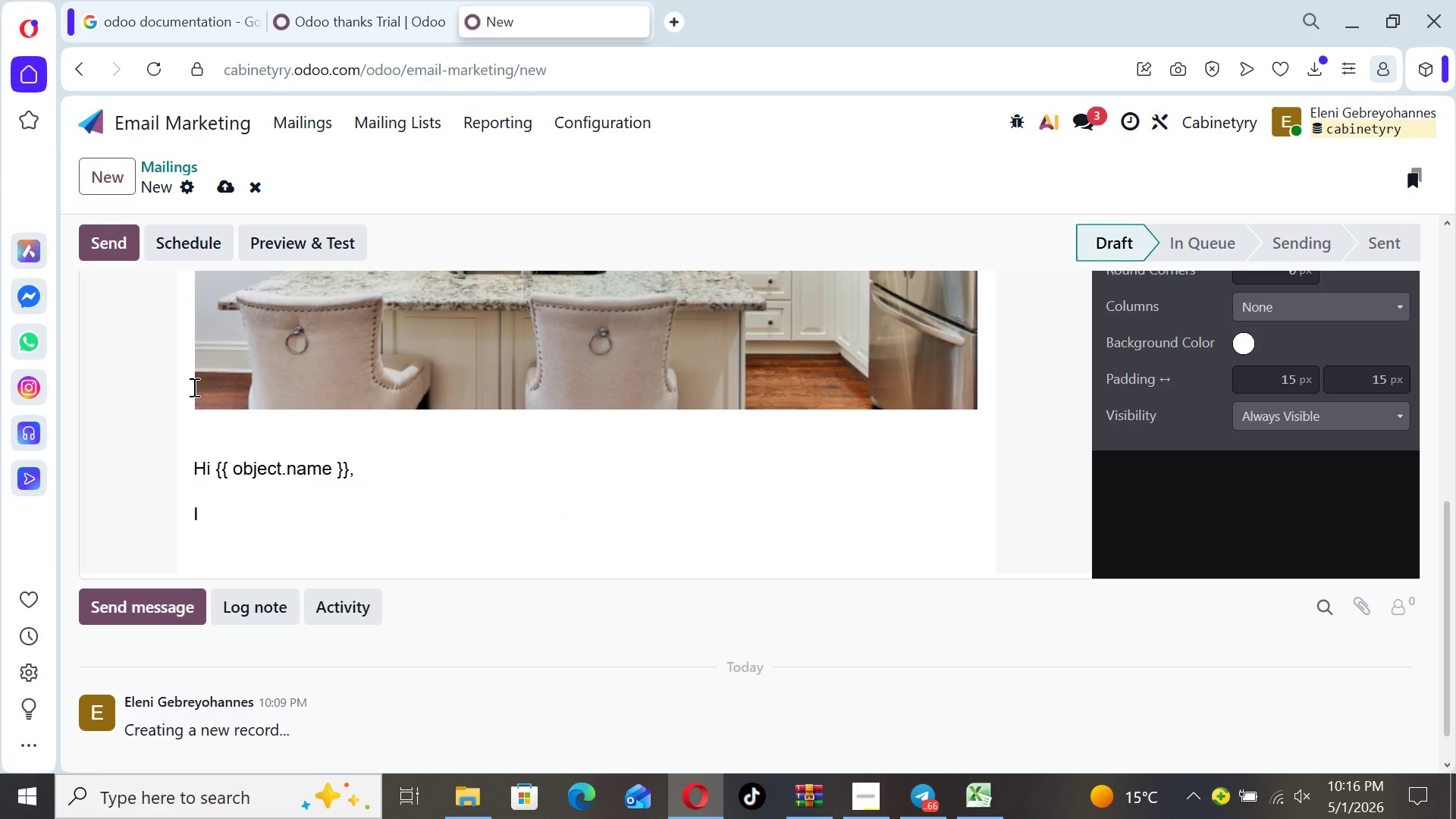 
type(IF)
key(Backspace)
key(Backspace)
type(If you've been )
 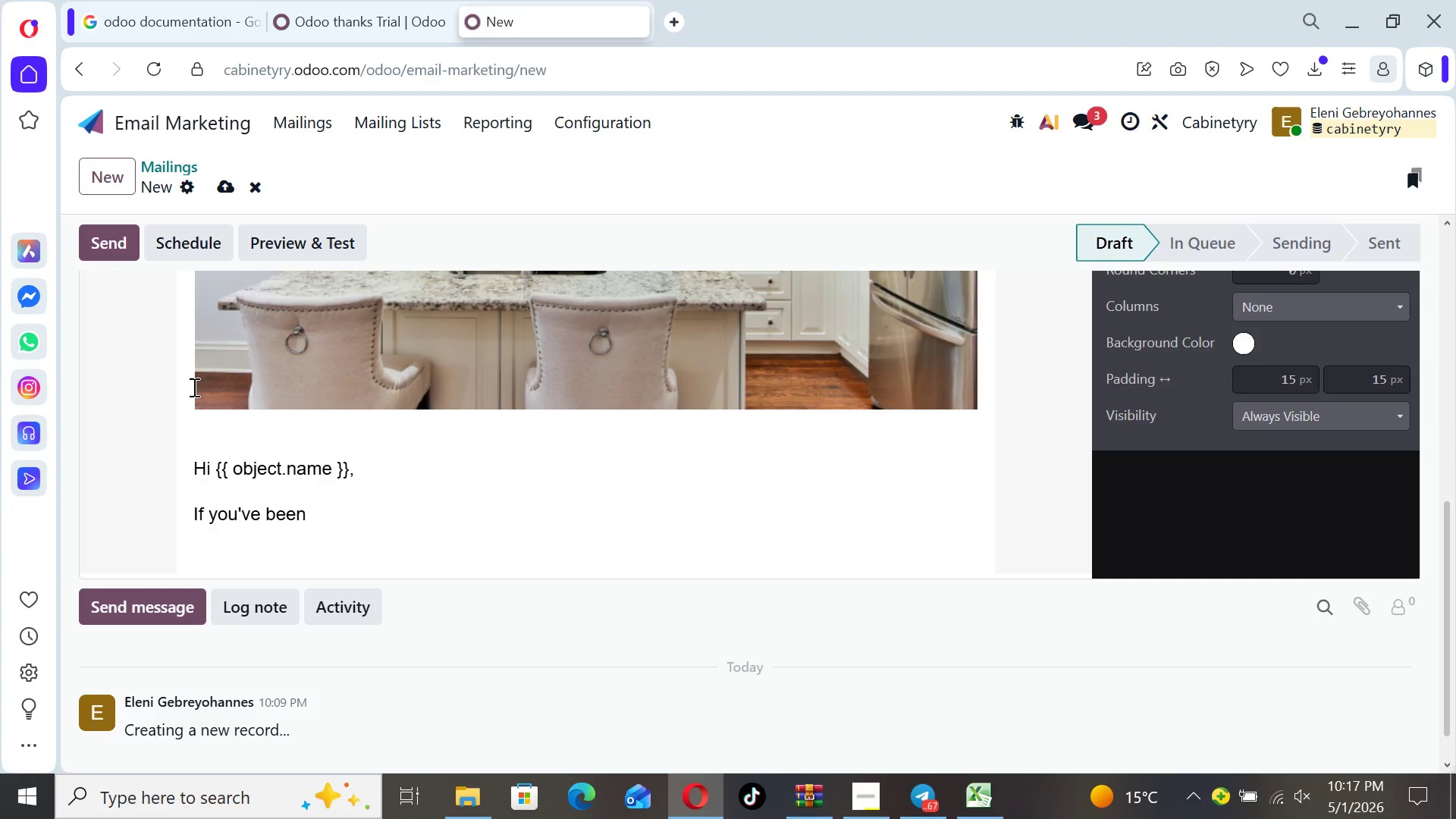 
type(thinking about upgrading your {{ object.home)
 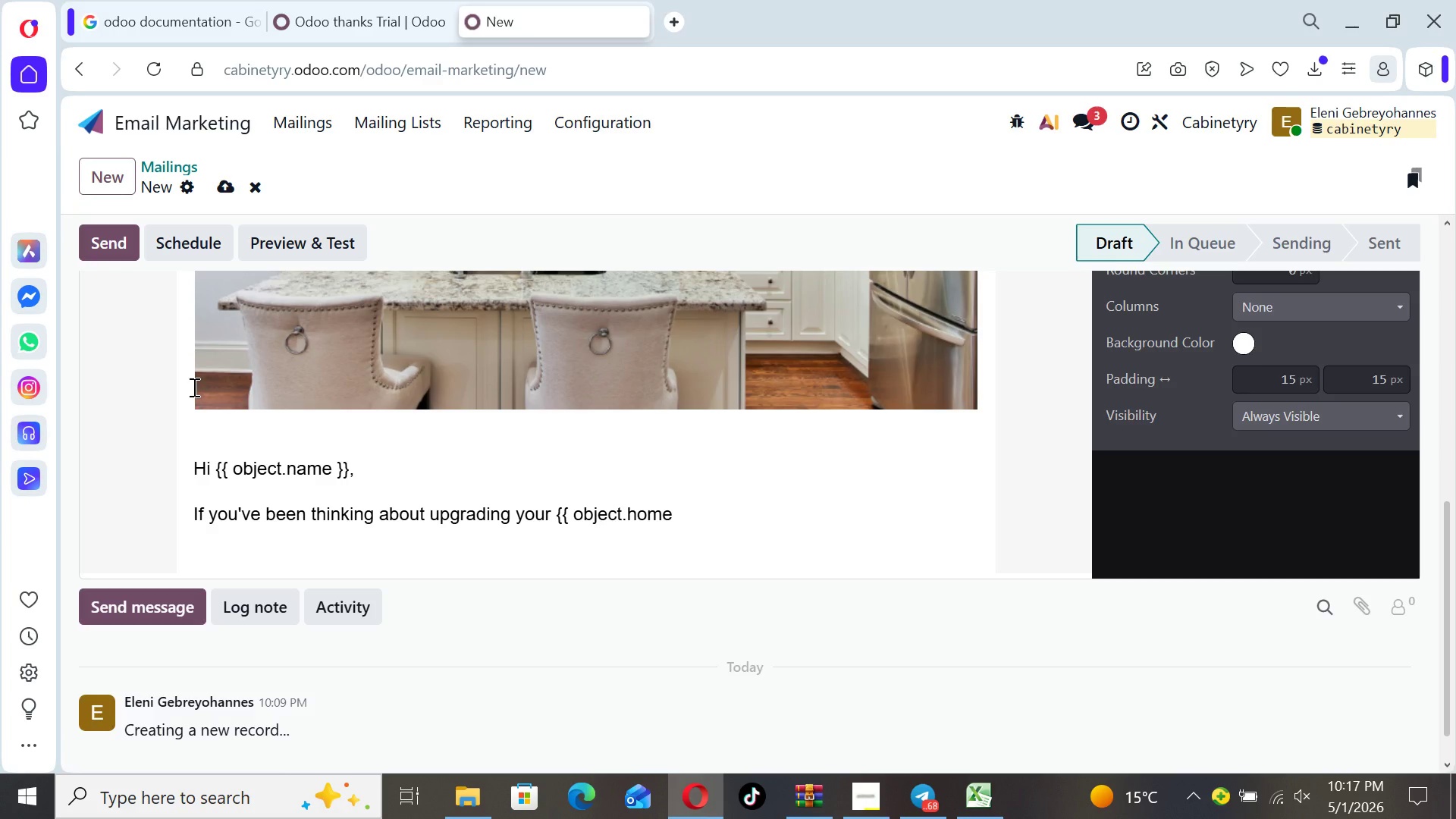 
type(_impro ve)
 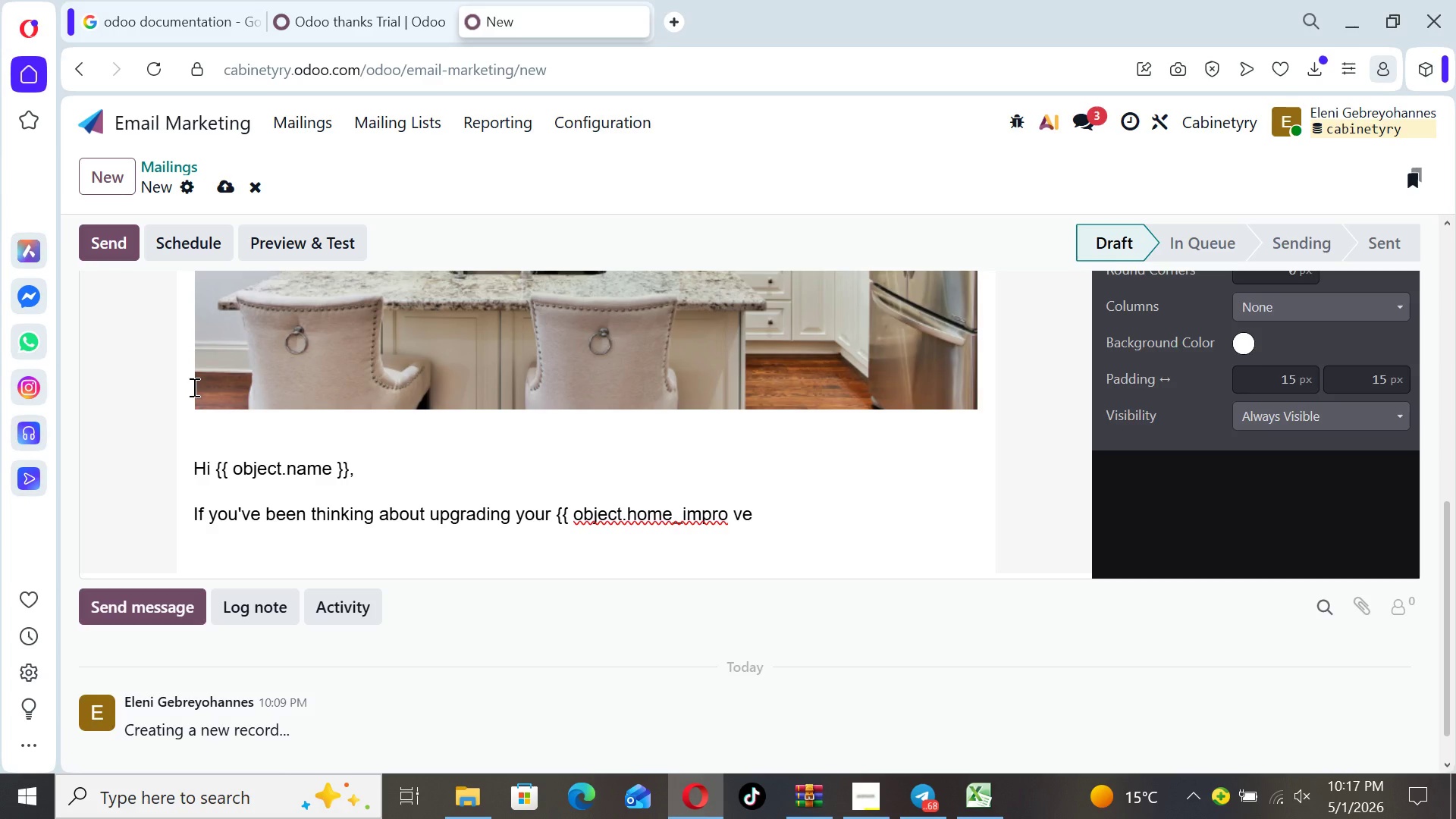 
key(ArrowLeft)
 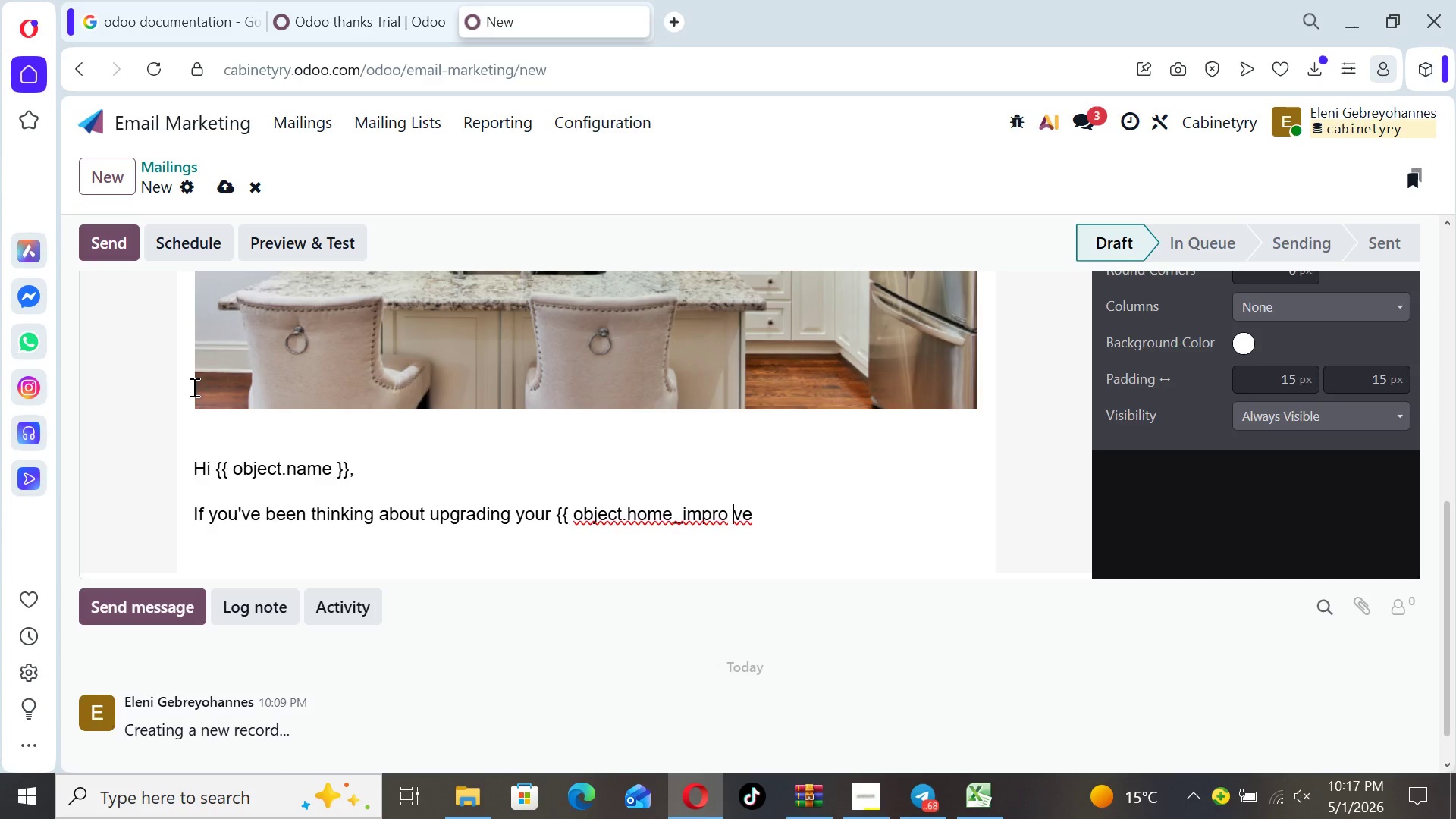 
key(ArrowLeft)
 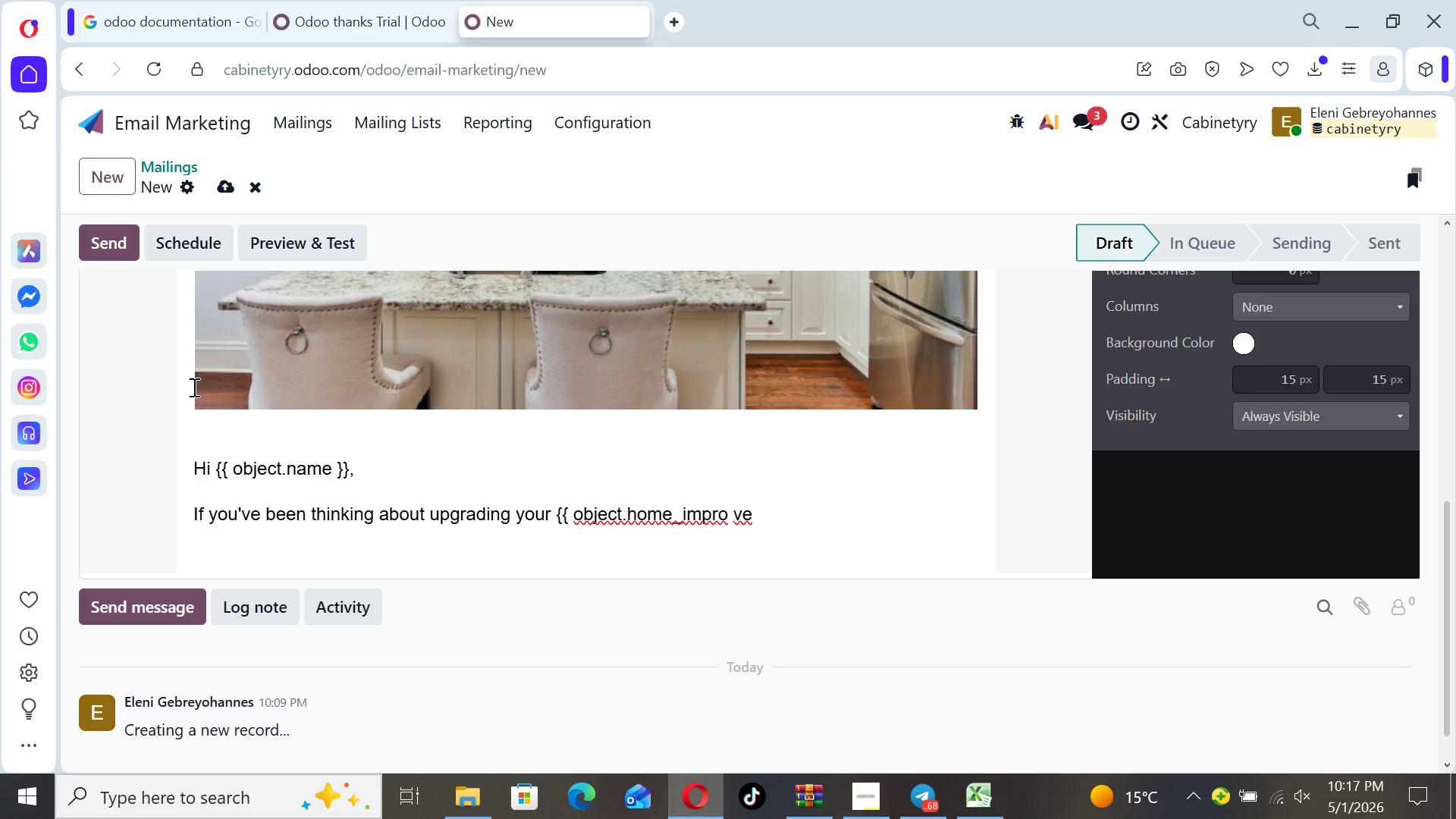 
key(Backspace)
 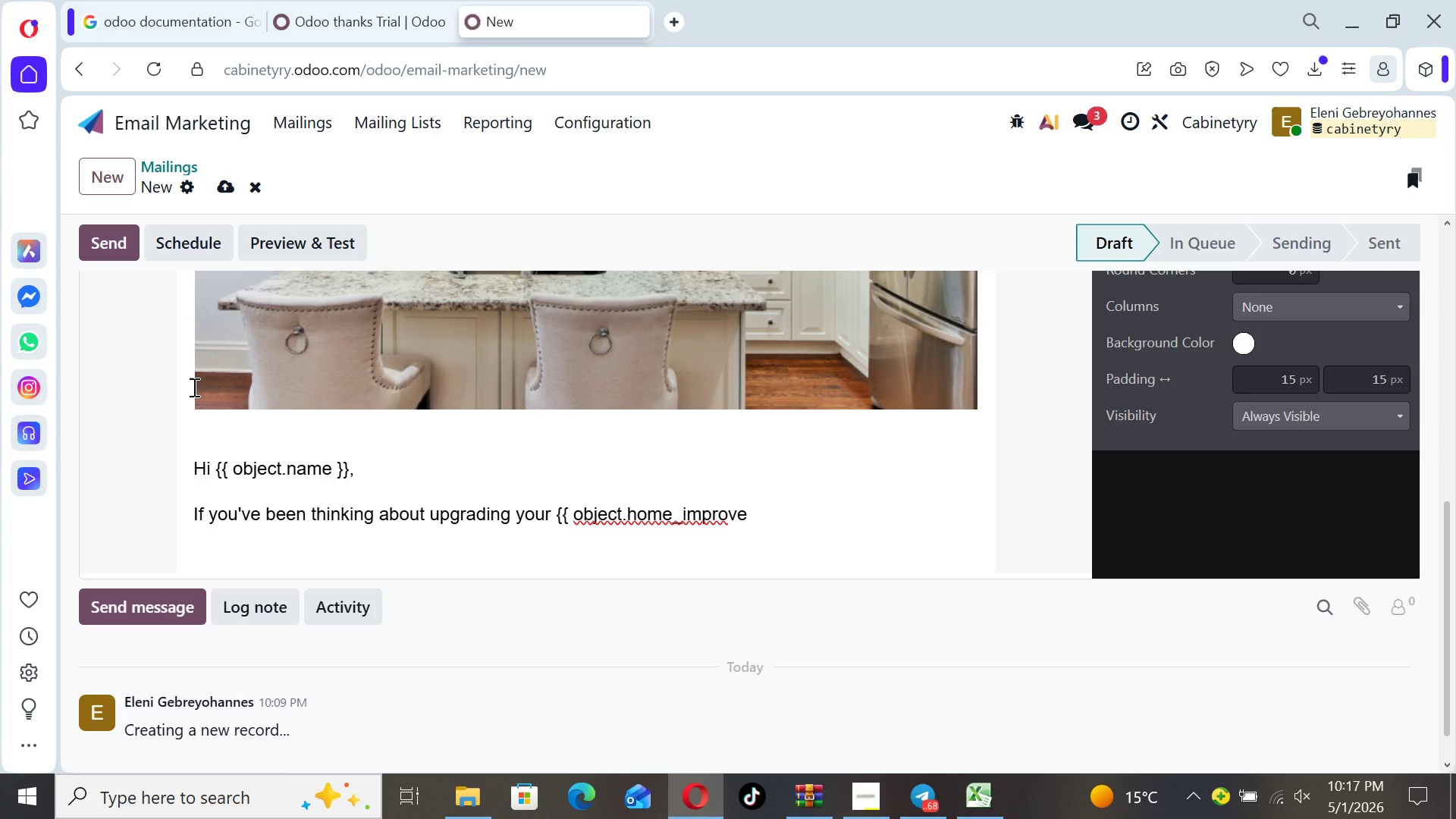 
key(ArrowRight)
 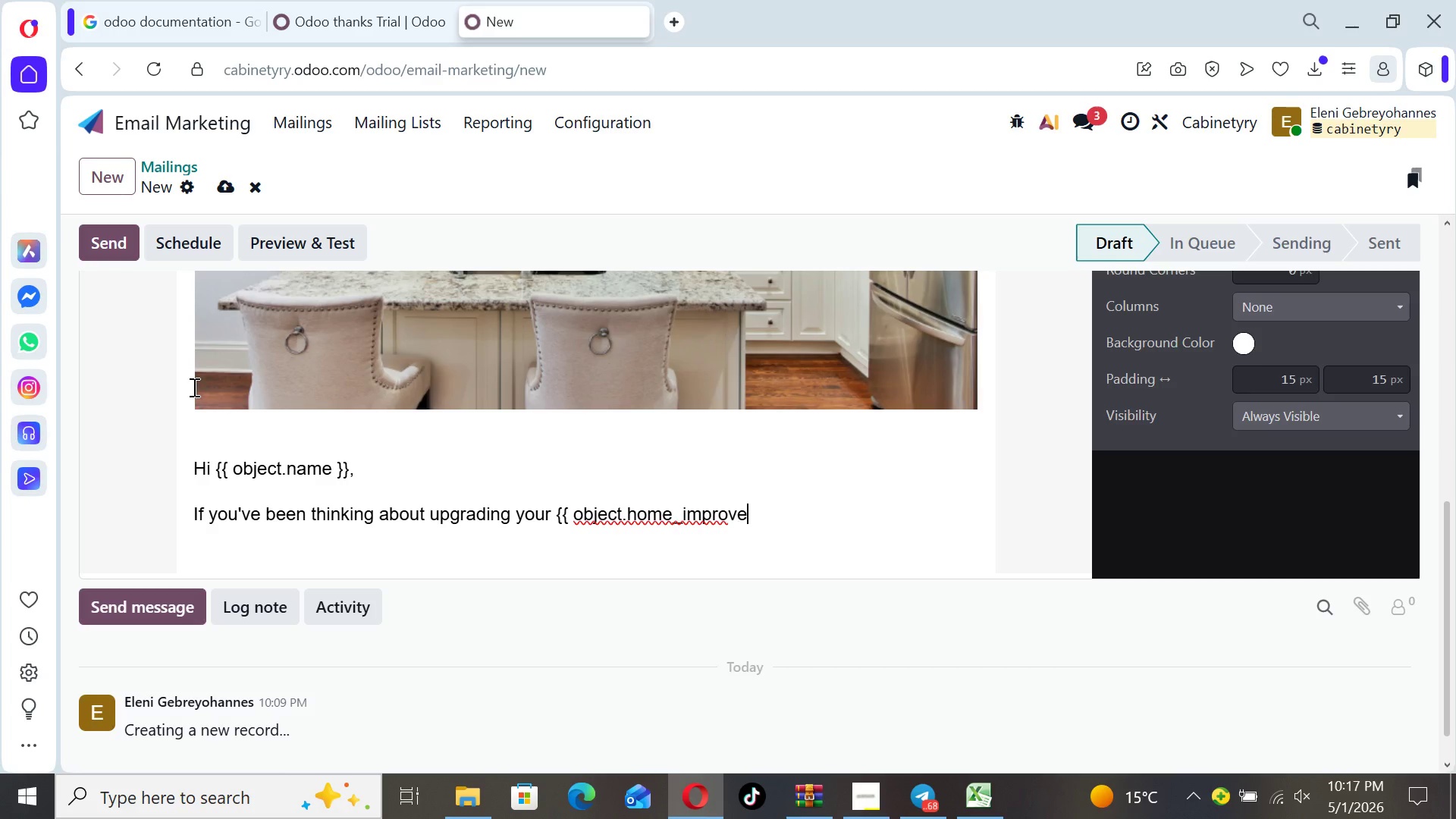 
key(ArrowRight)
 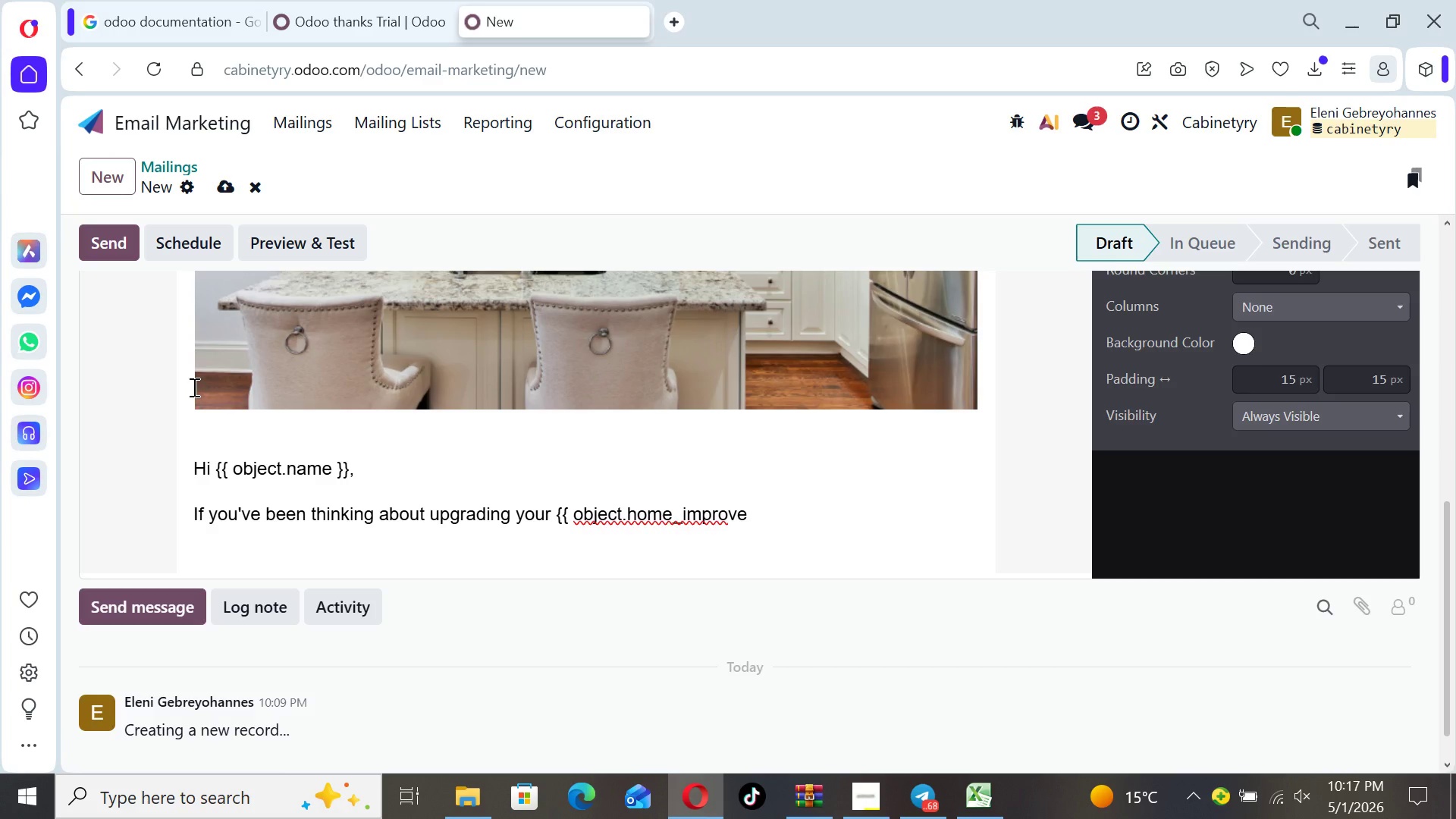 
type(ment_interesty)
key(Backspace)
 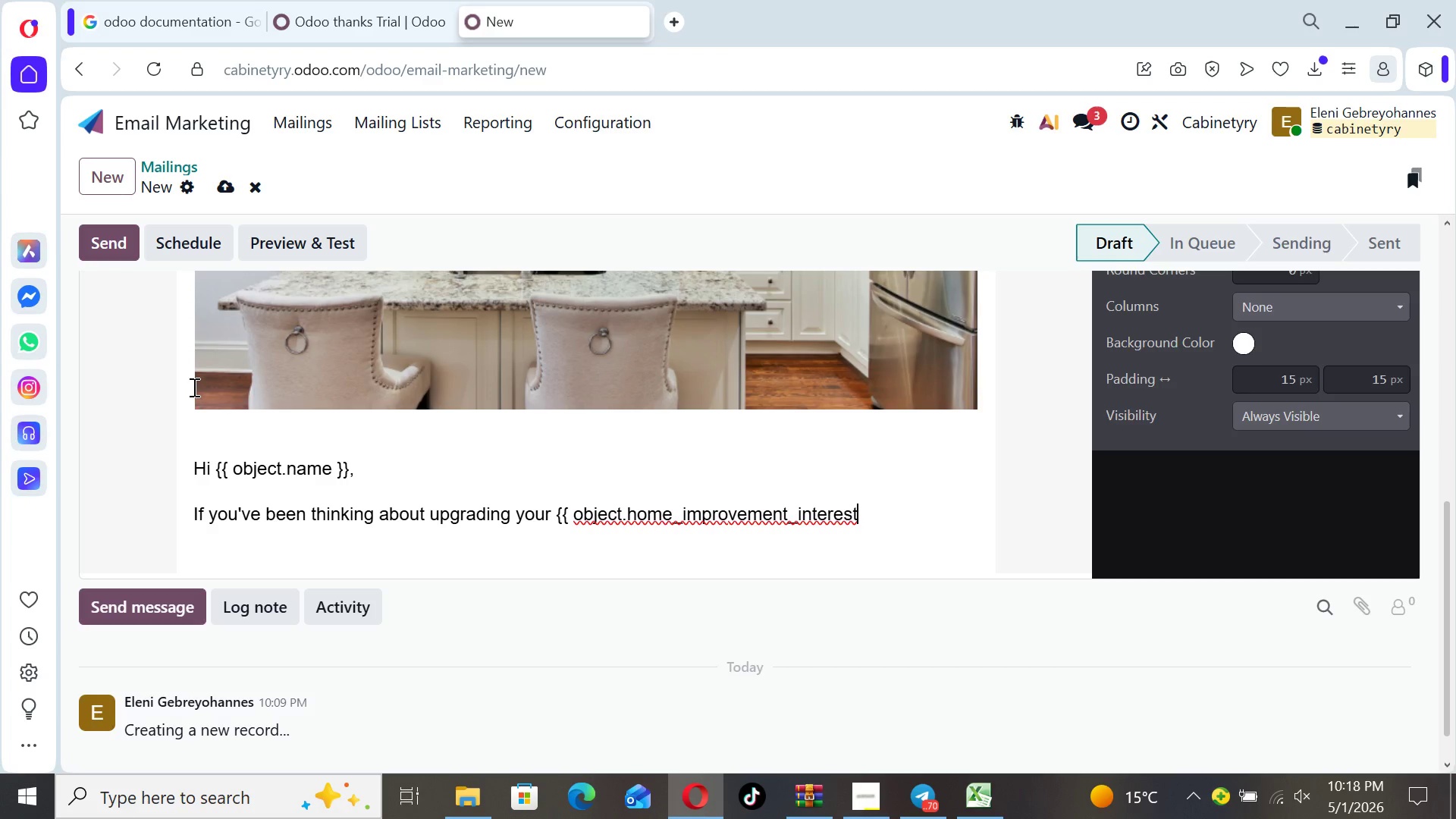 
key(Space)
 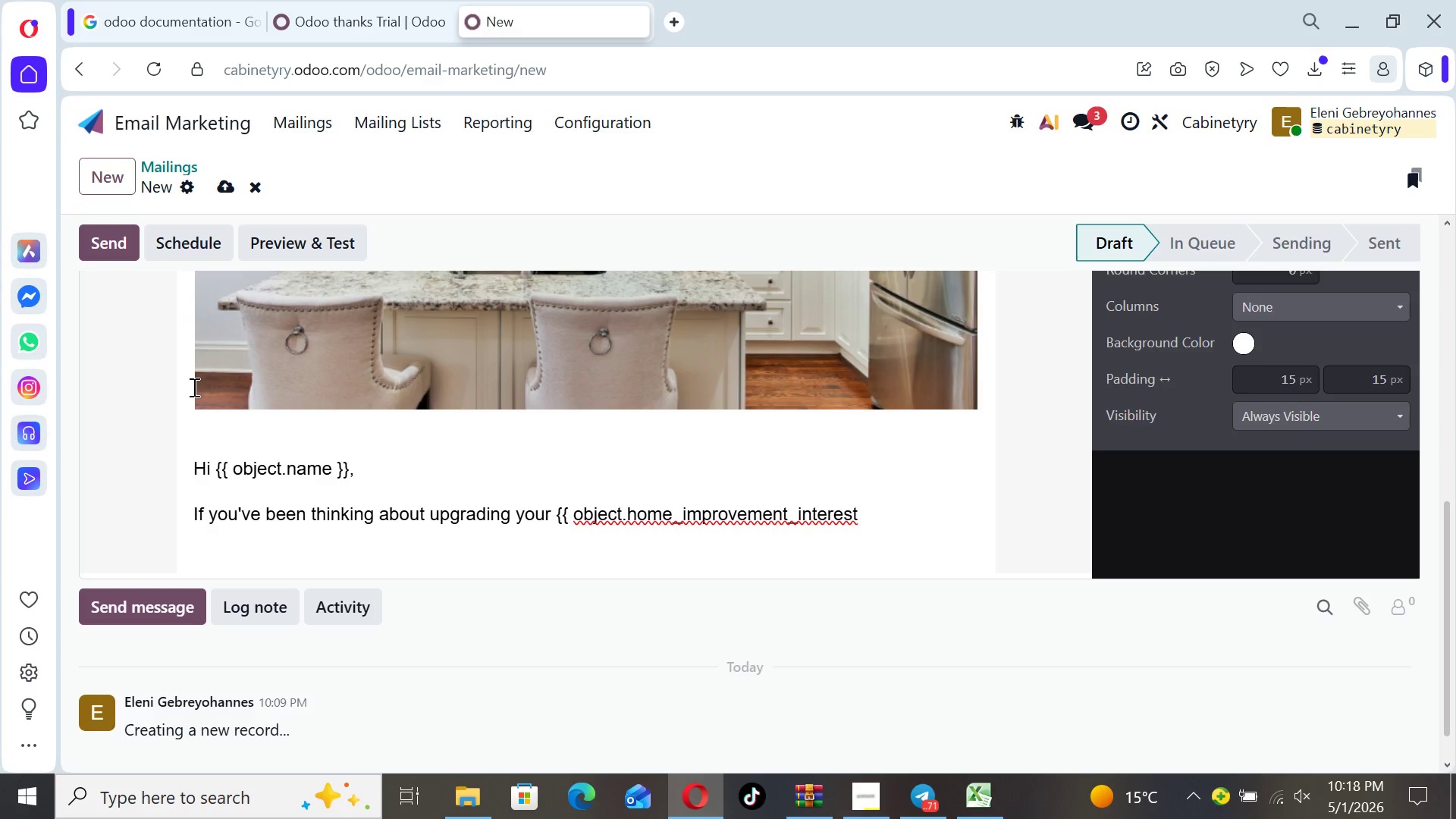 
key(Shift+BracketRight)
 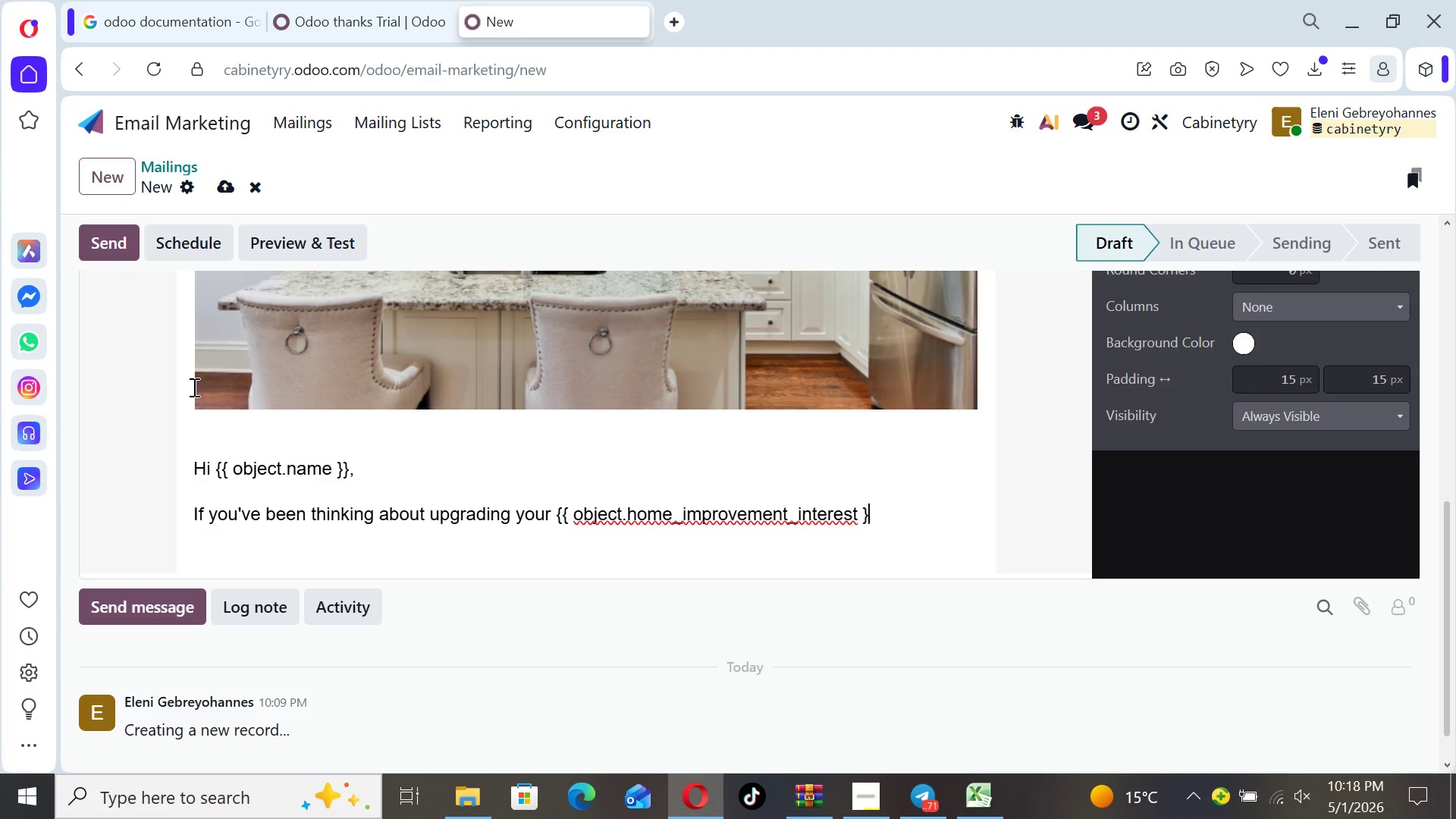 
key(Shift+BracketRight)
 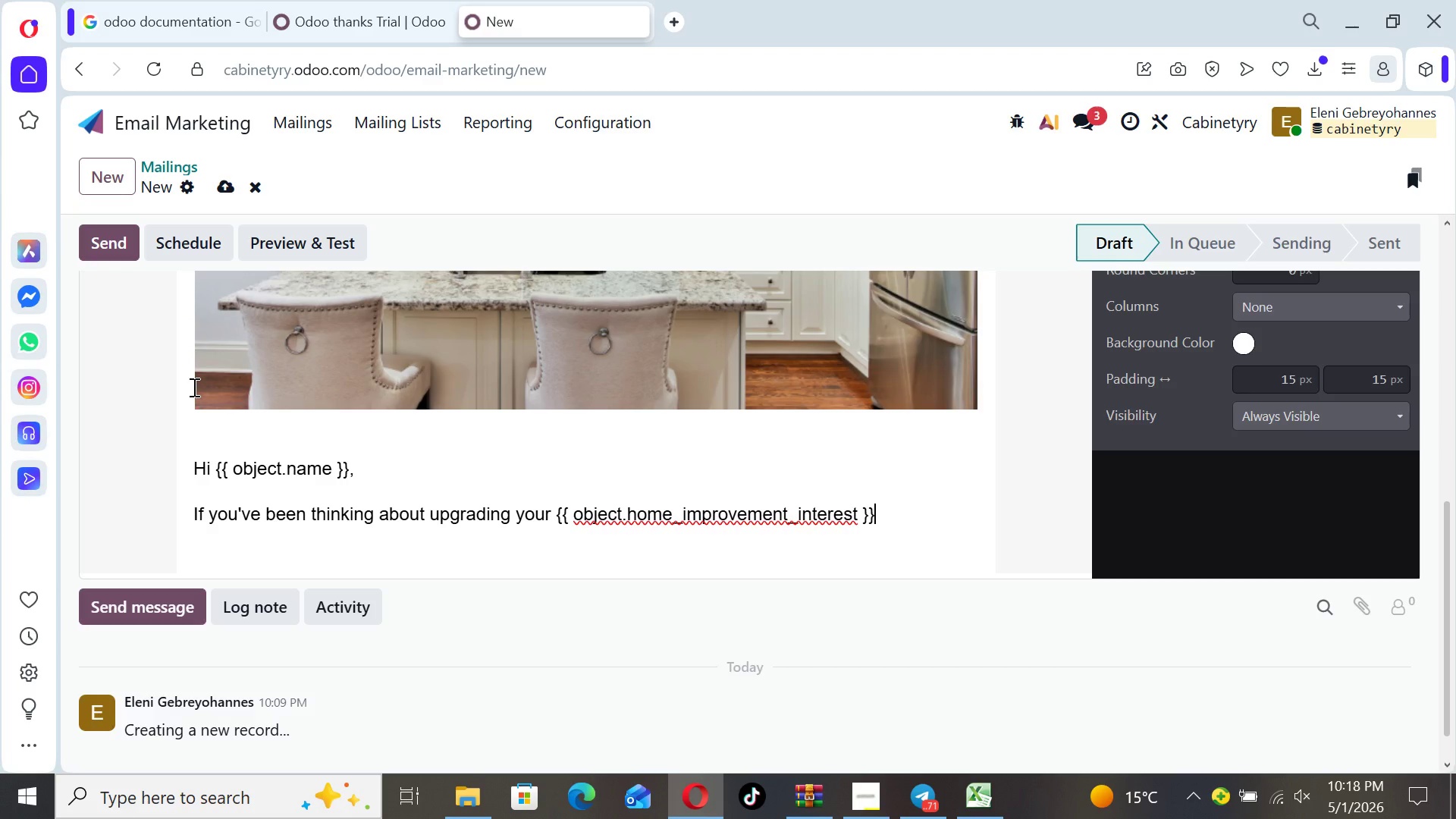 
key(Comma)
 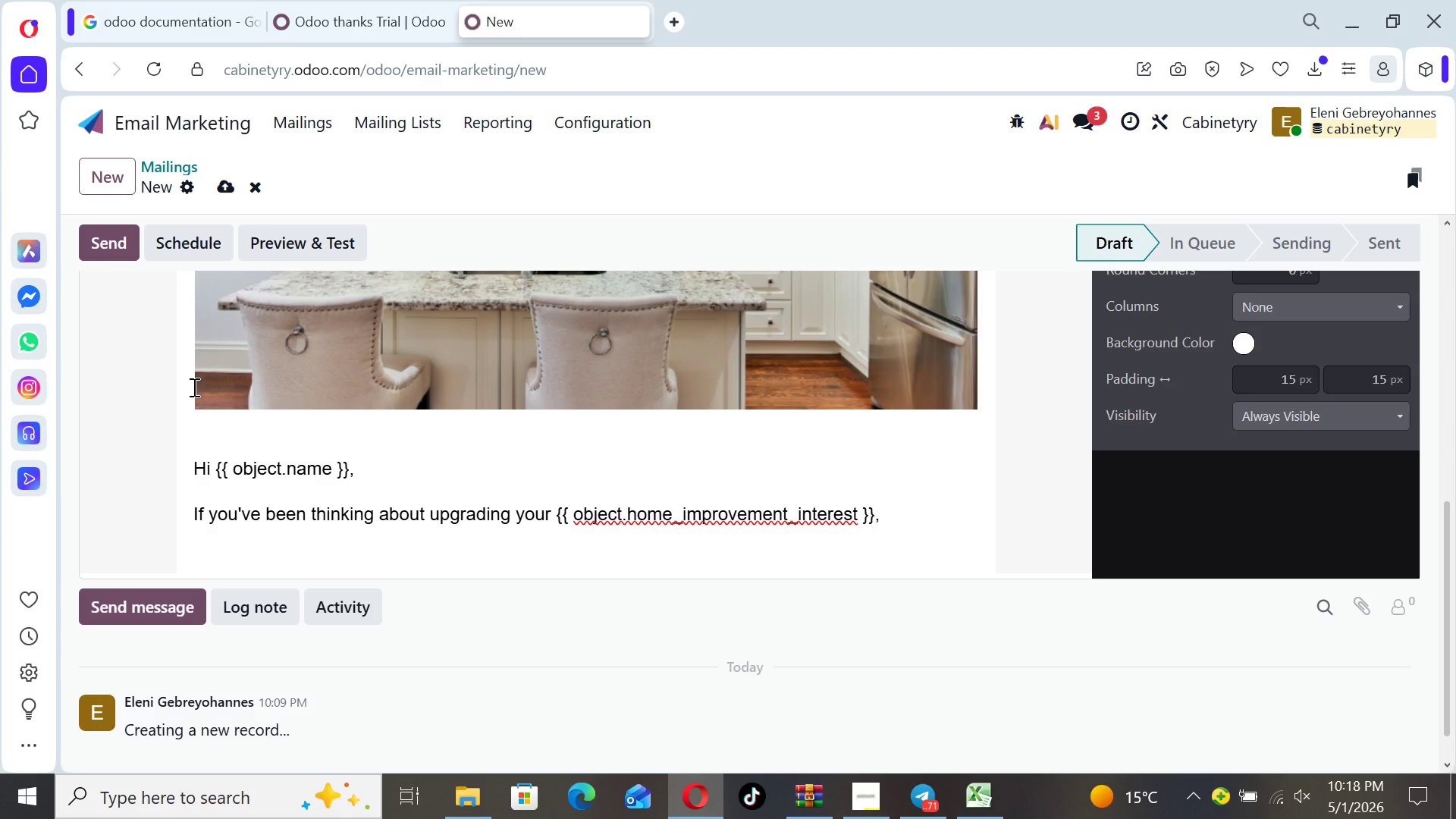 
wait(5.02)
 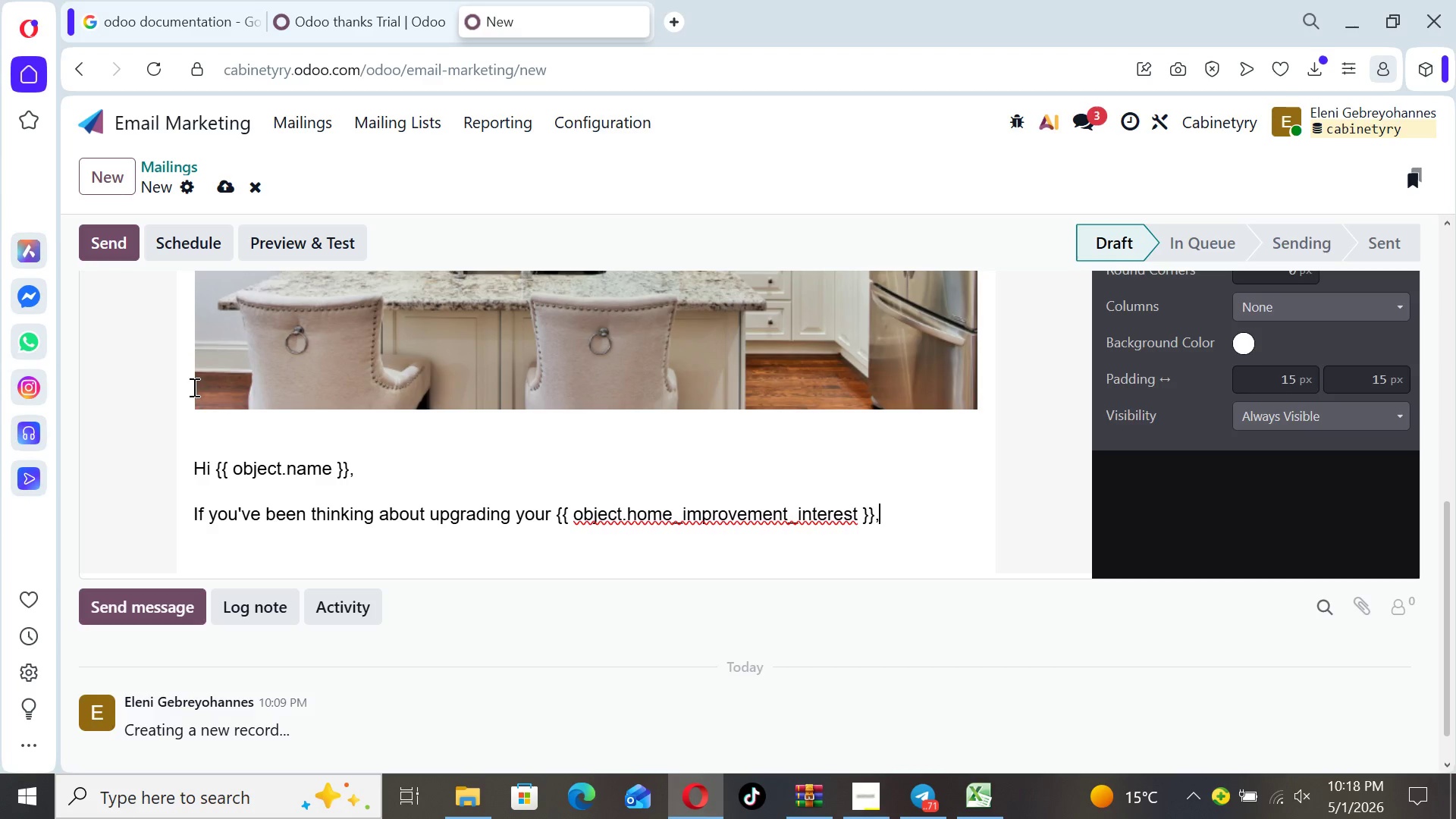 
type( now is the perfect )
 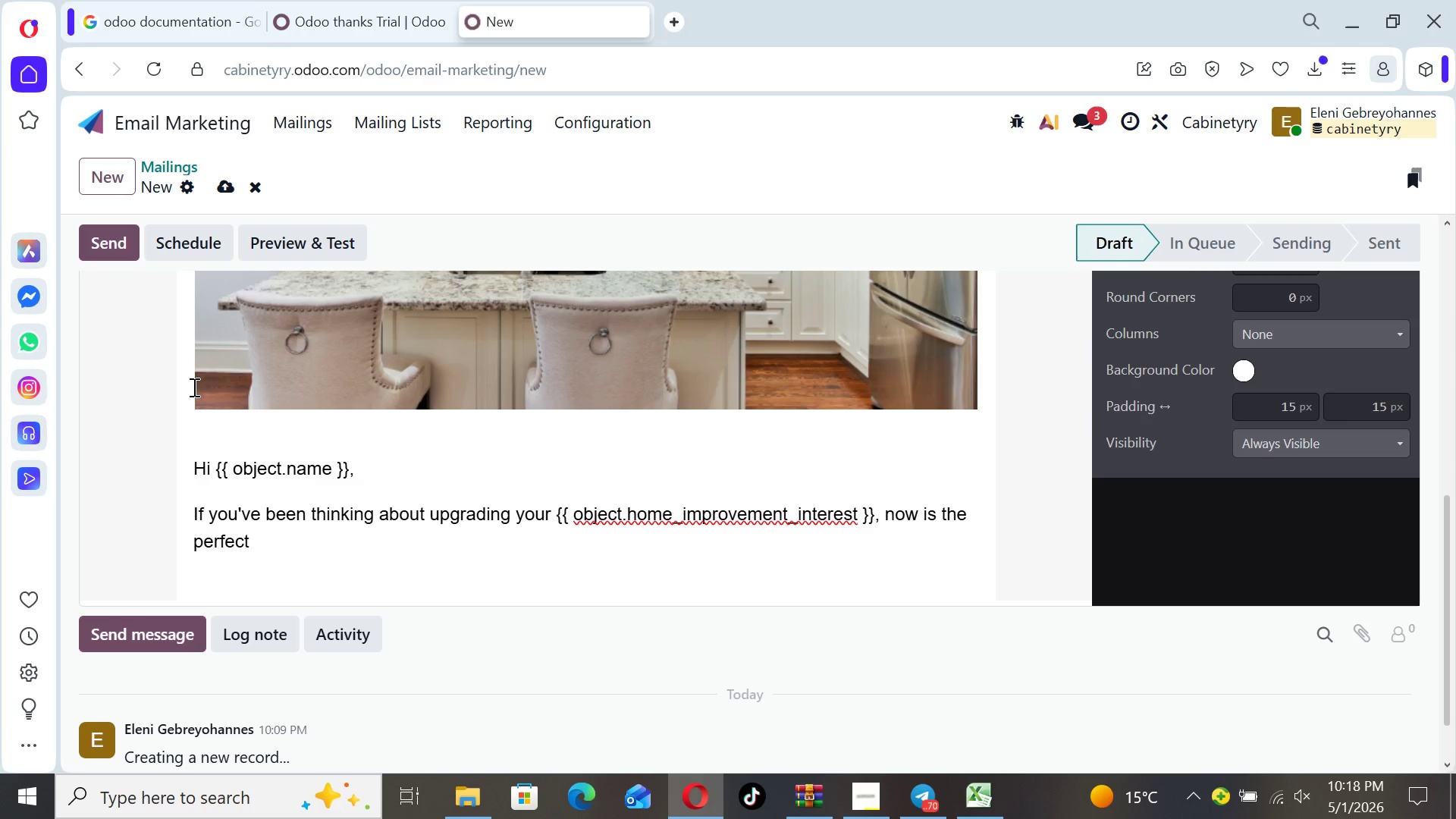 
type(time to explore)
 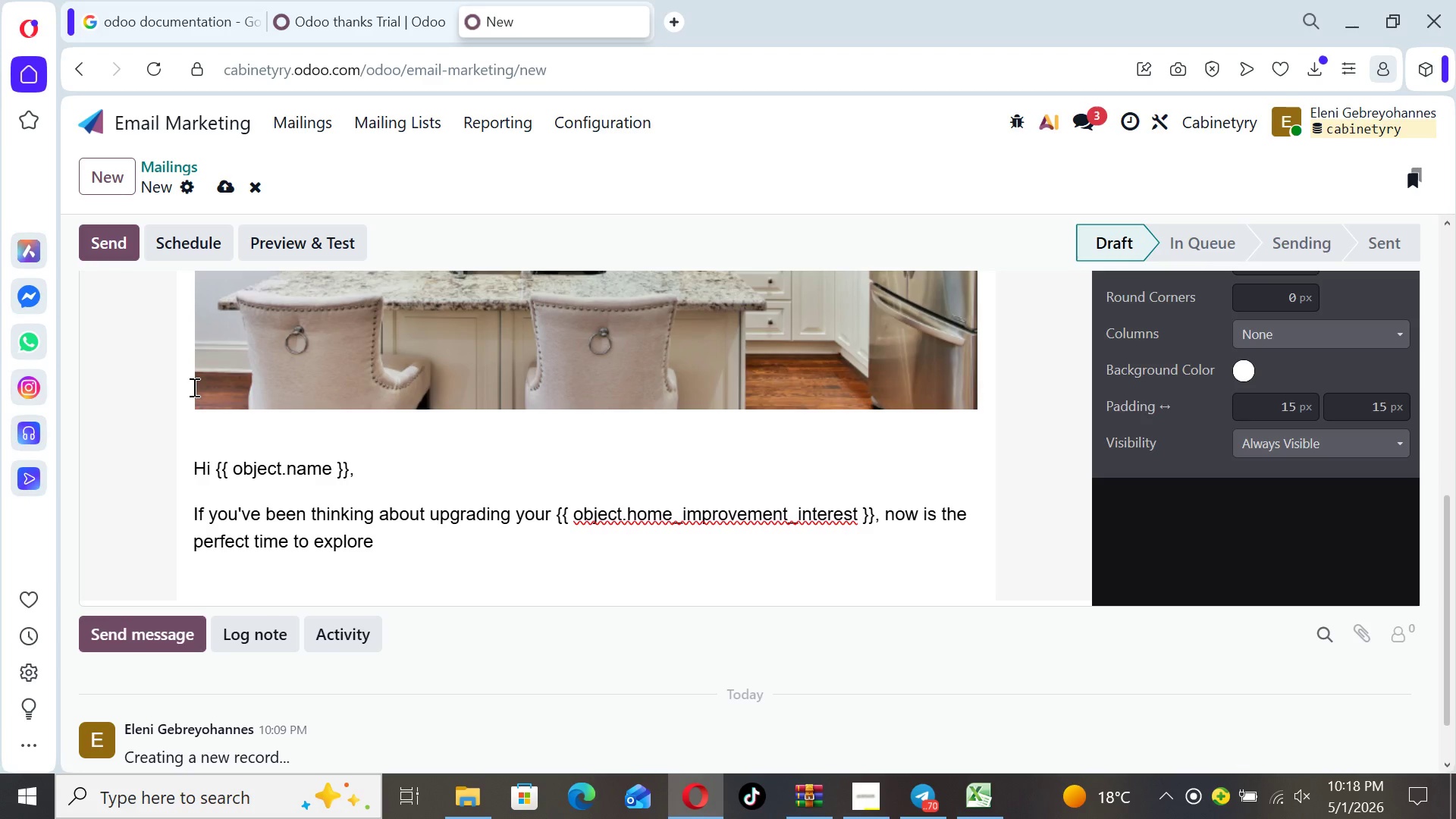 
wait(5.08)
 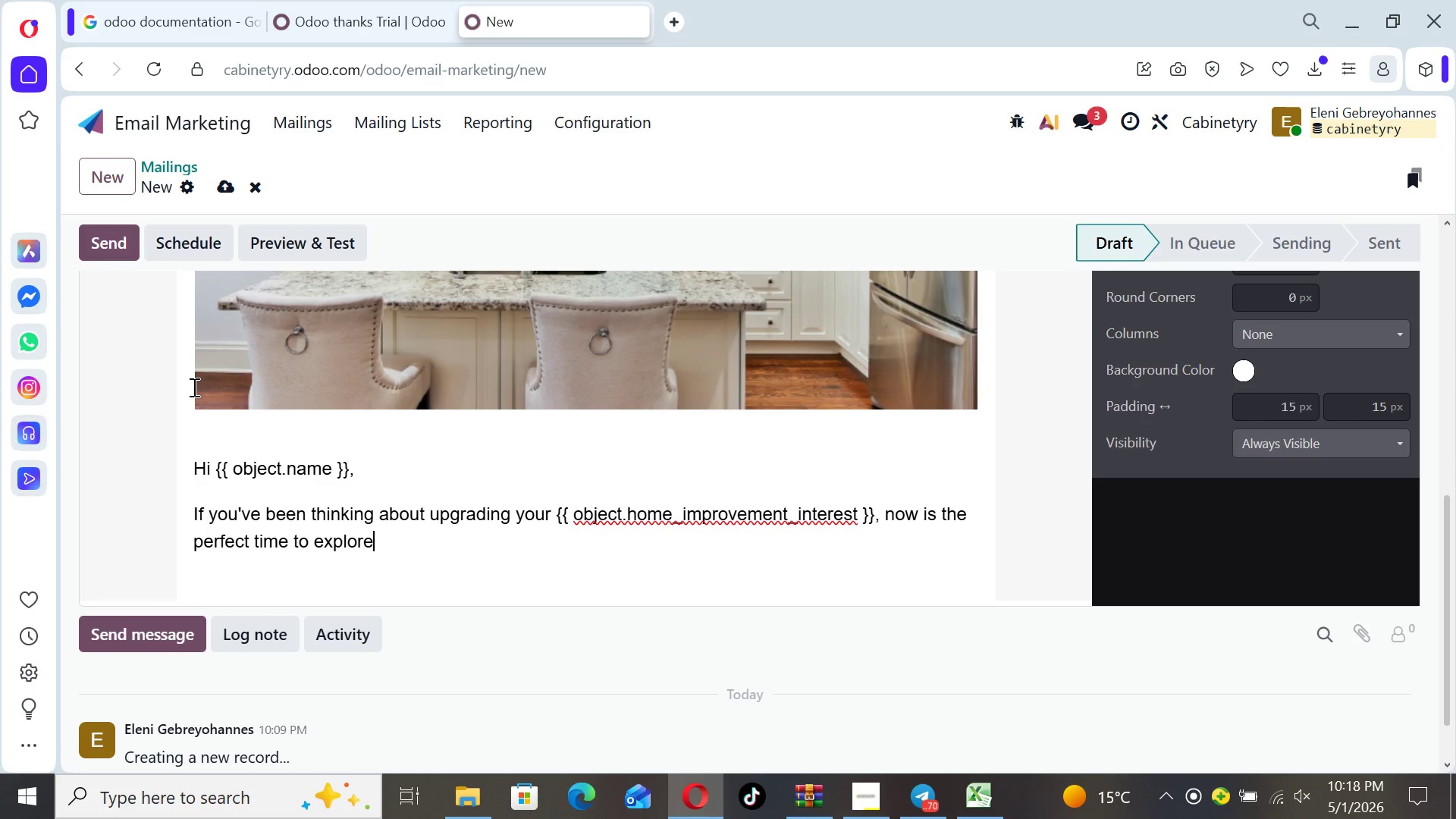 
type( what's possible.)
 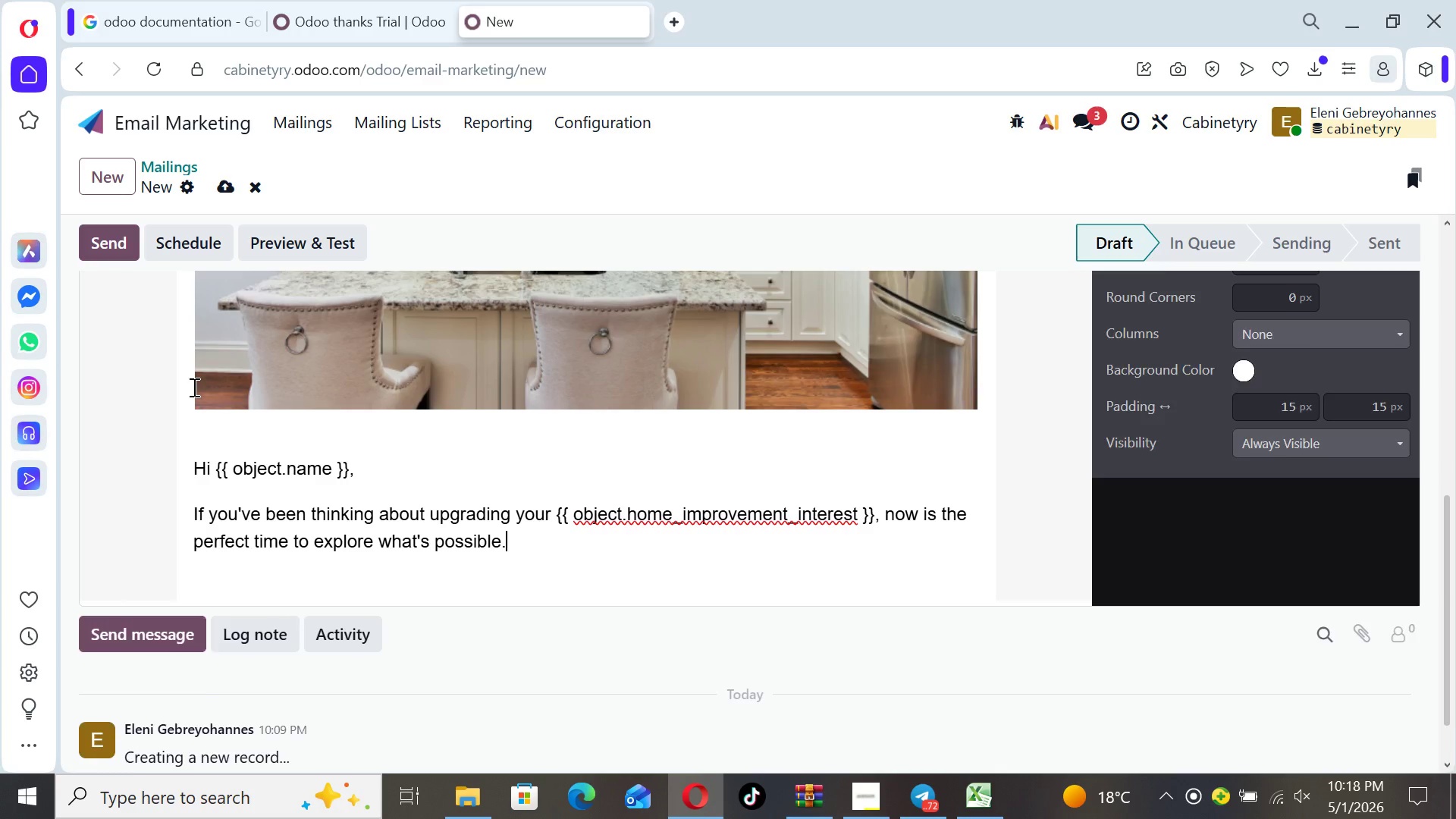 
key(Enter)
 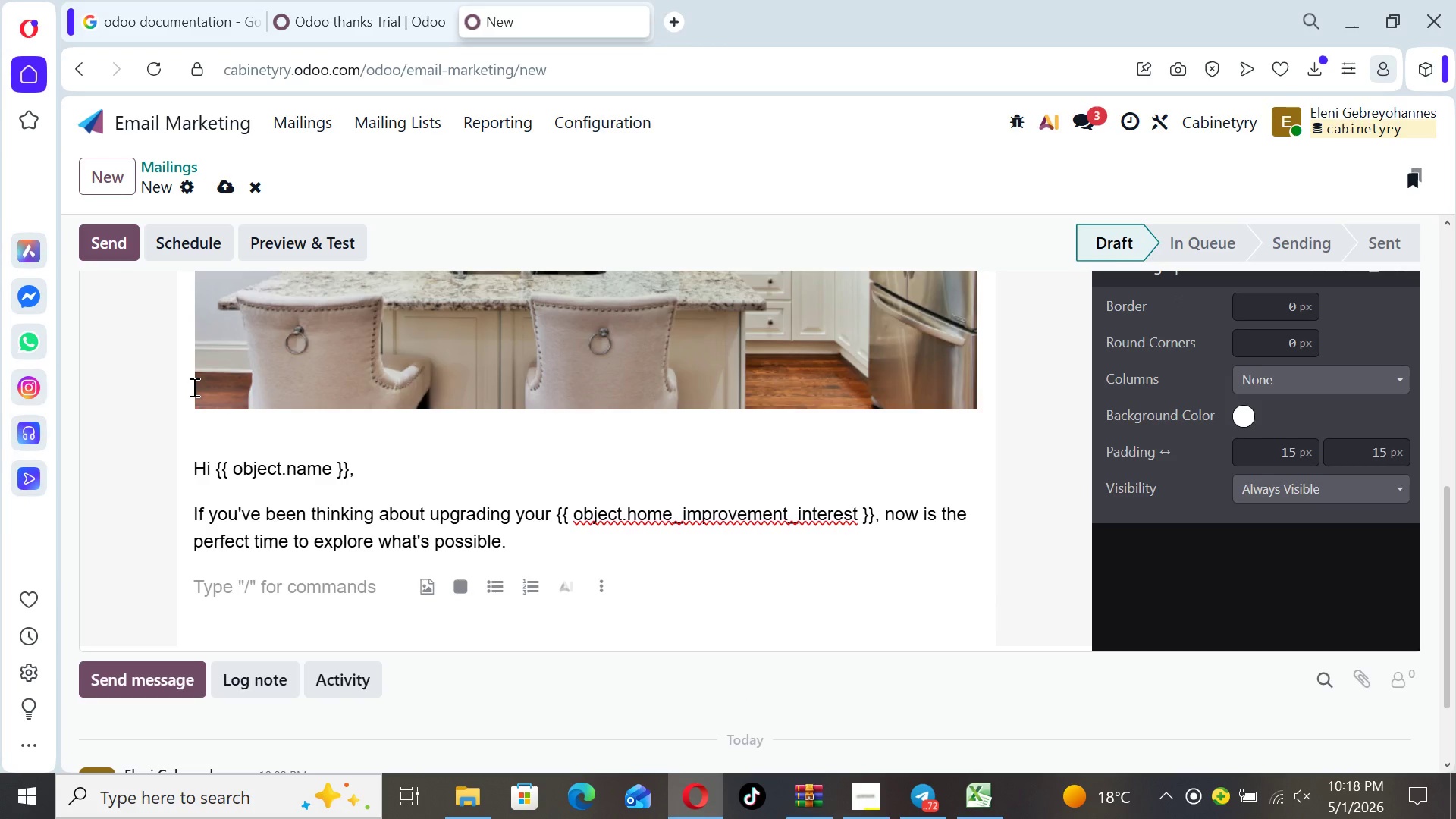 
type(Y)
key(Backspace)
type(This year's kitchen )
 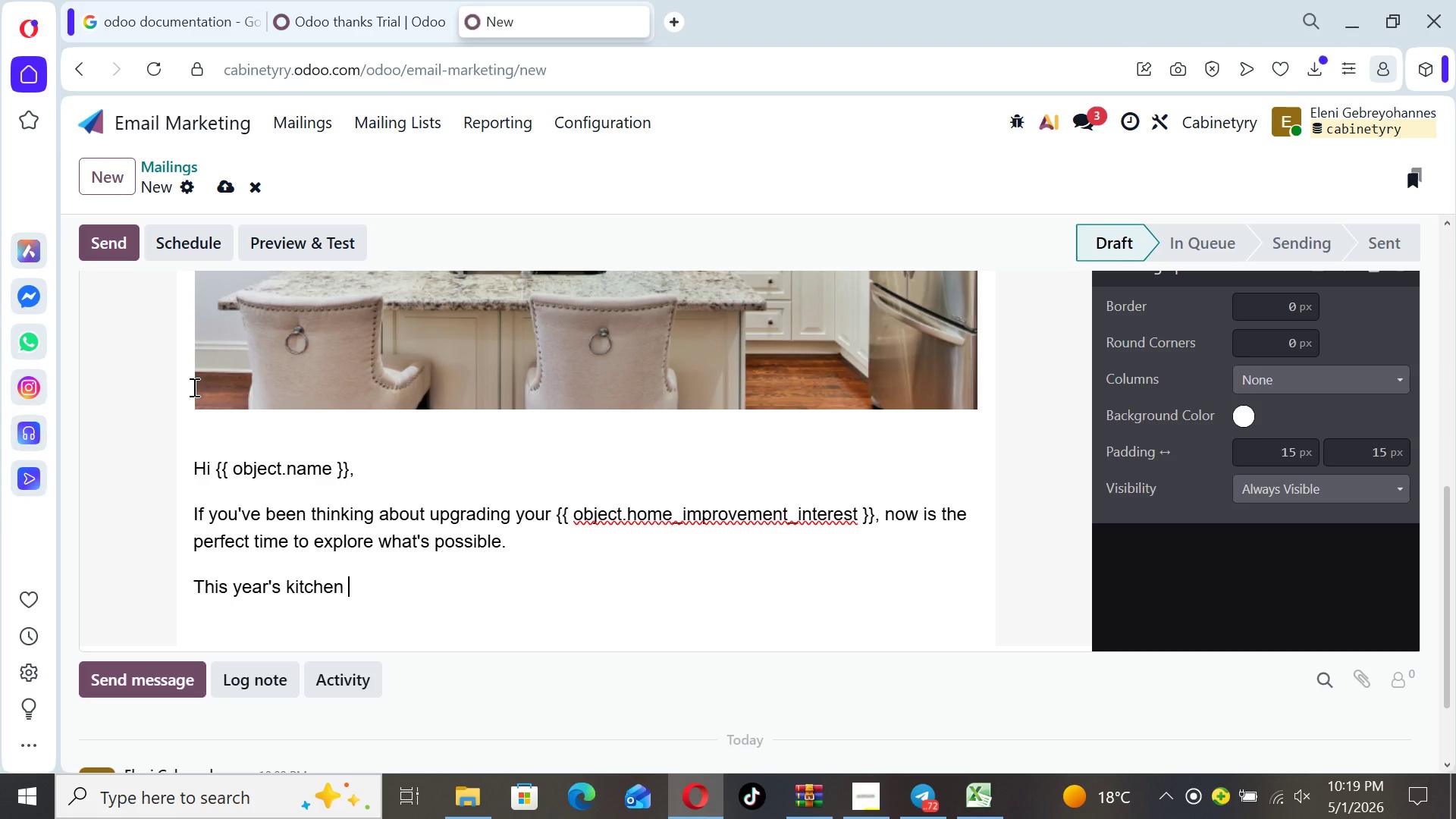 
type(trends are all about )
 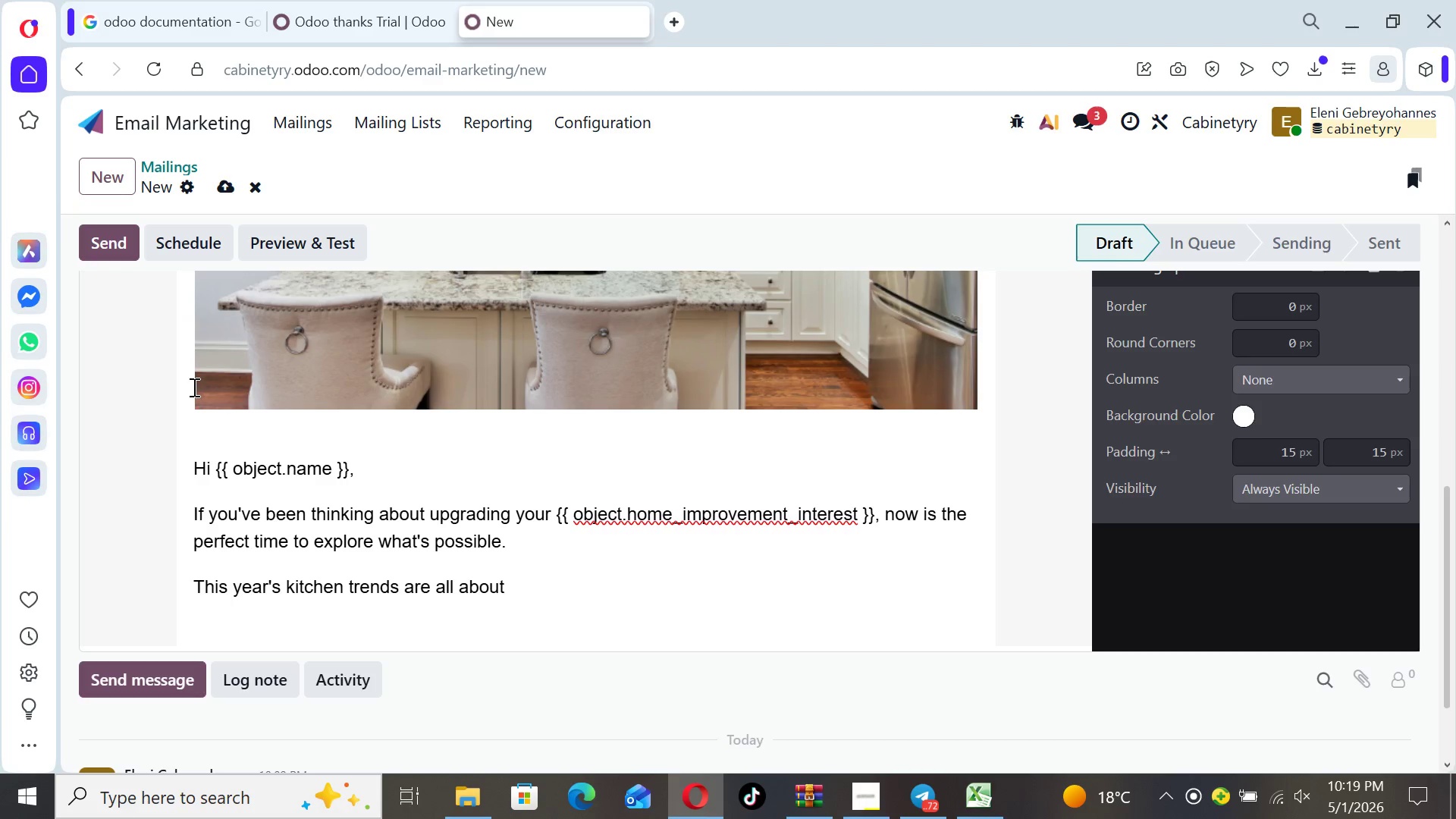 
type(timeless elegance)
 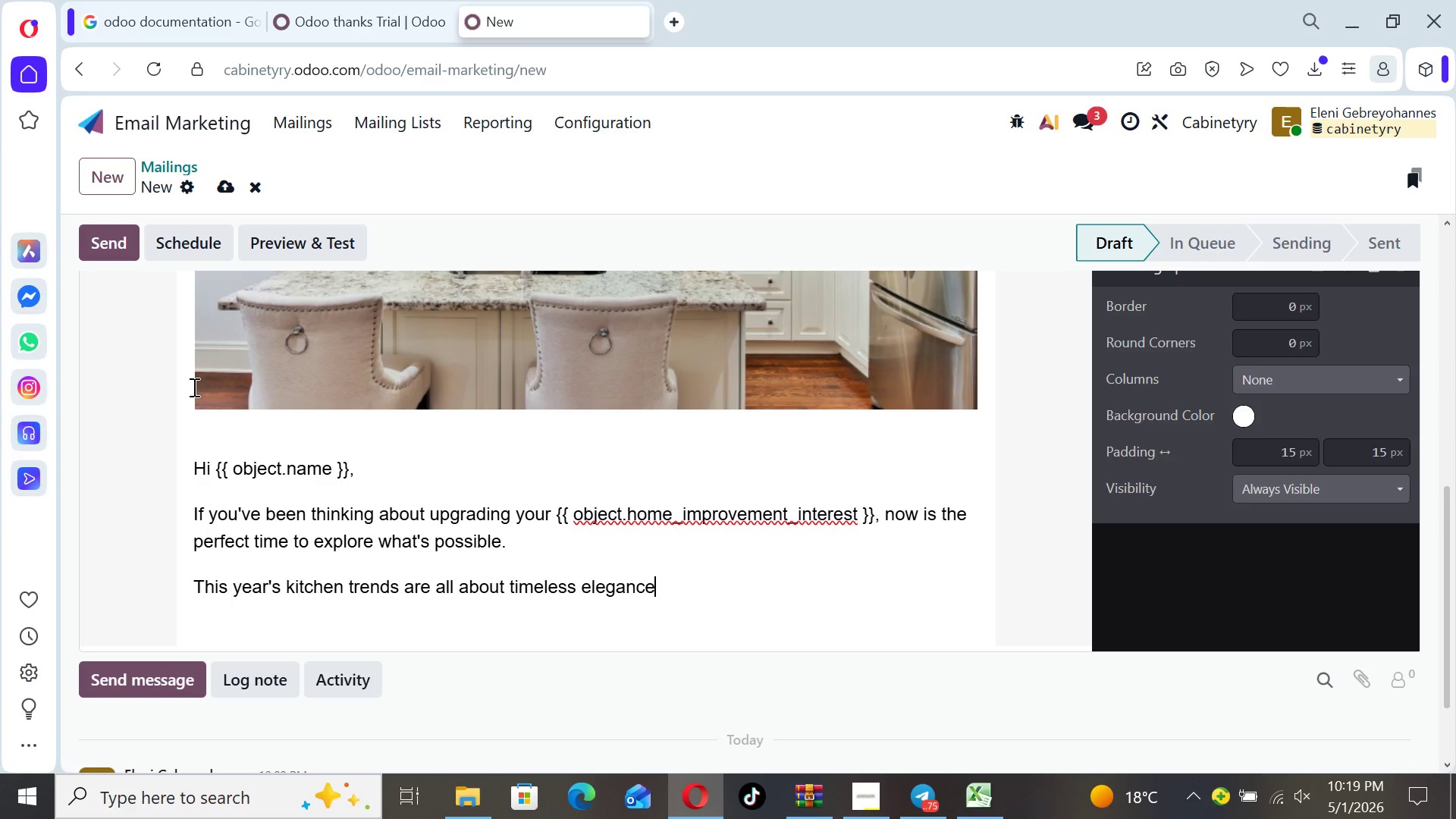 
wait(7.19)
 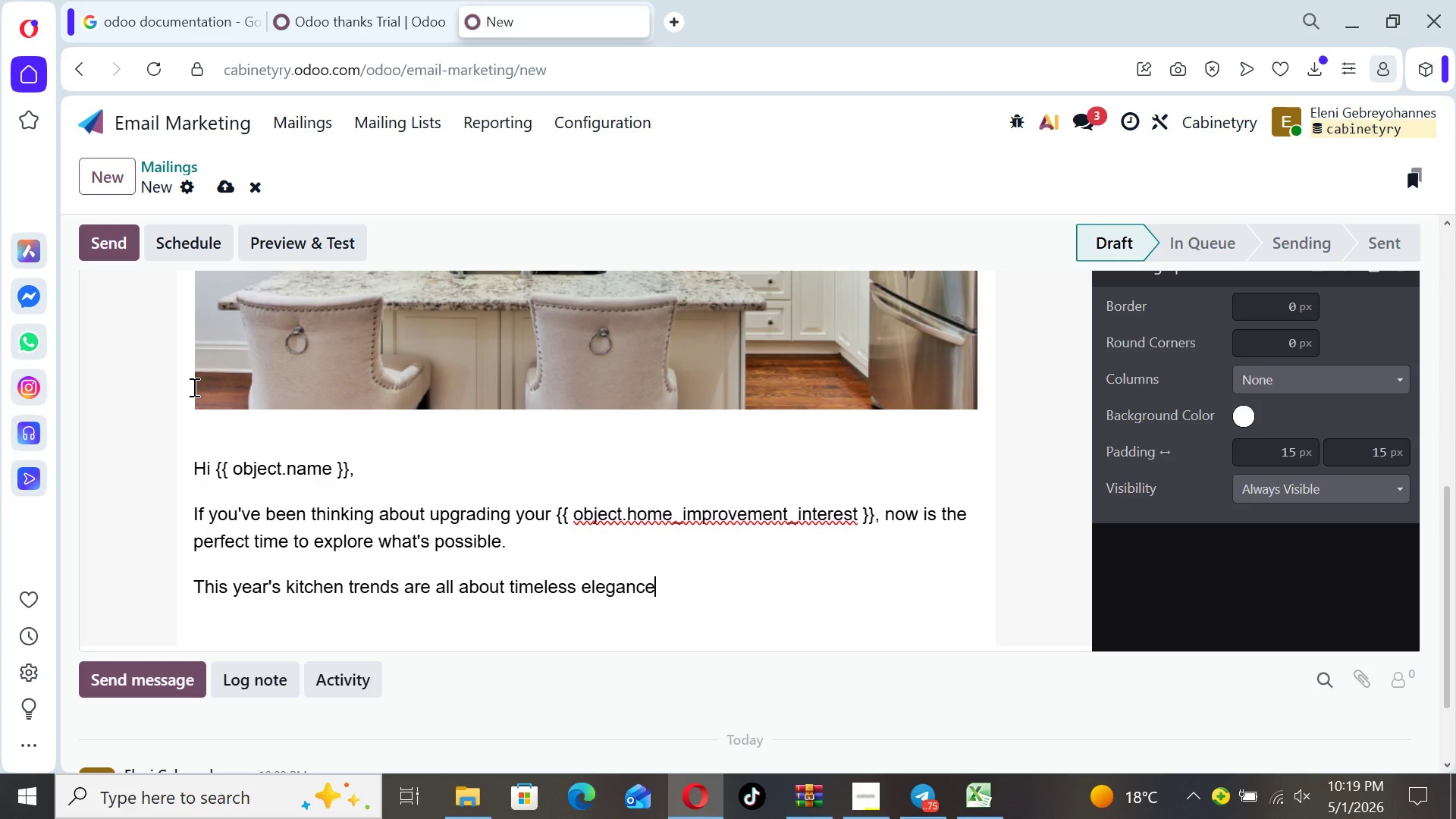 
type(-warm natural tones)
 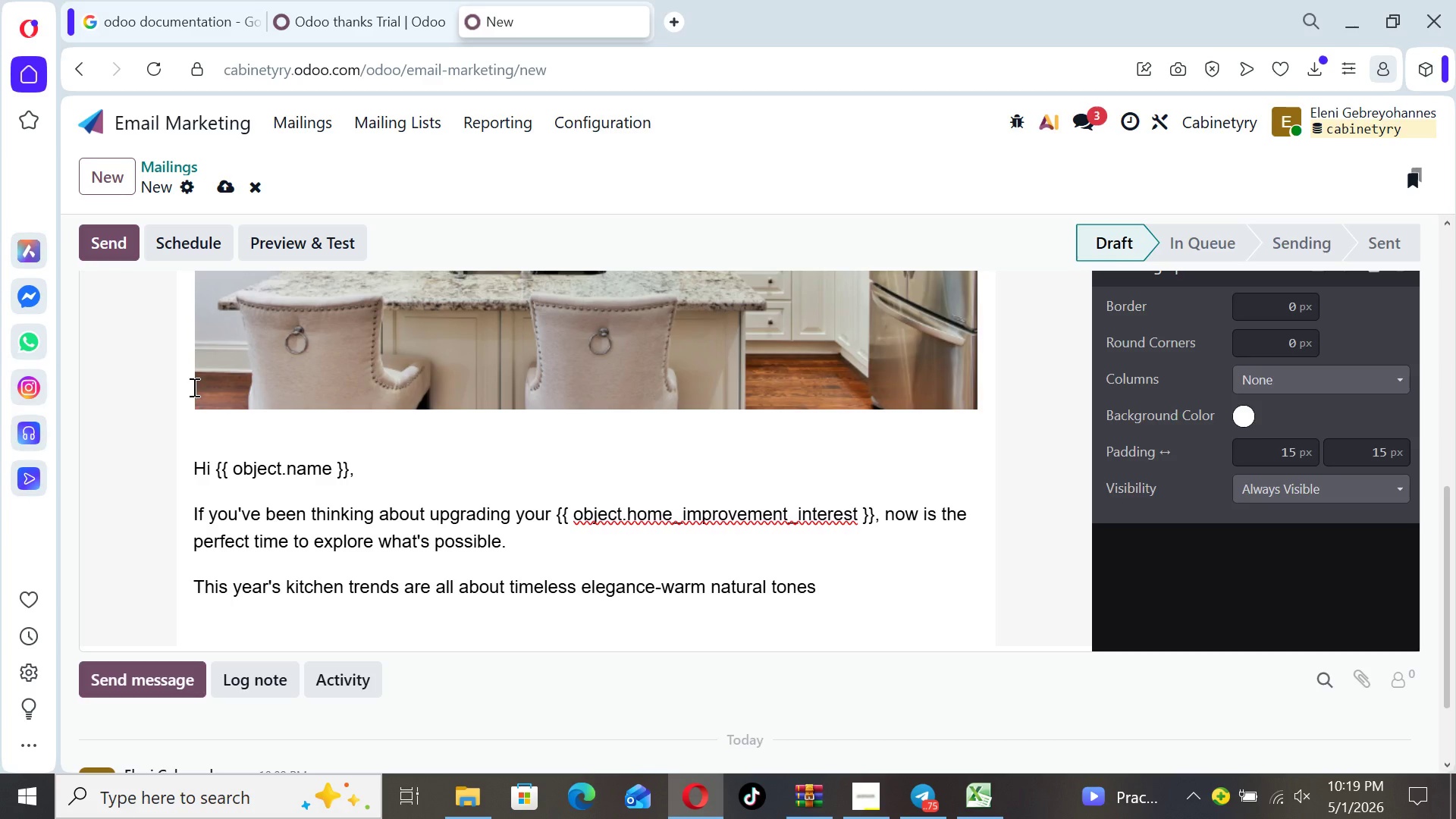 
key(Comma)
 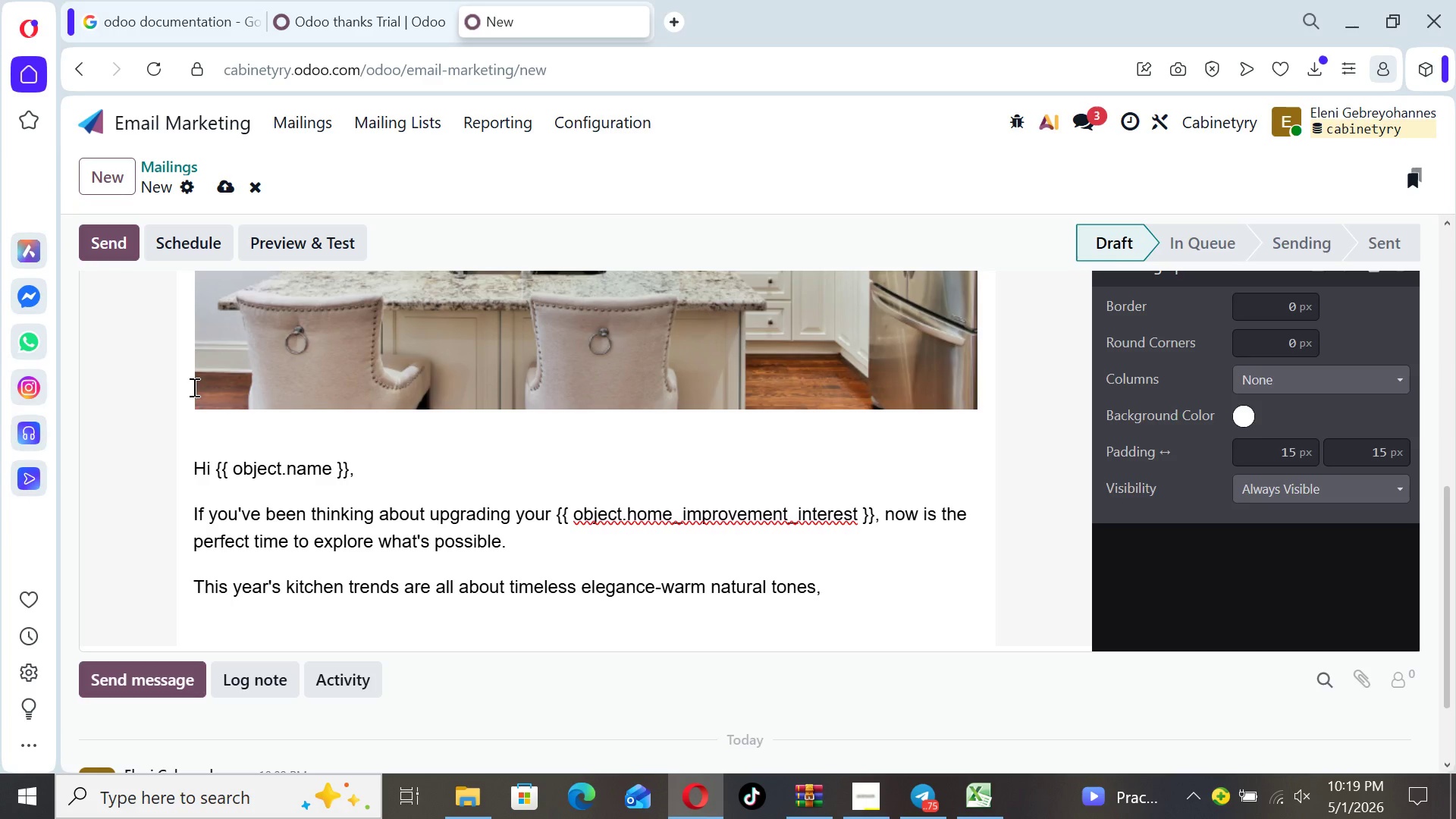 
type( refined finishes)
 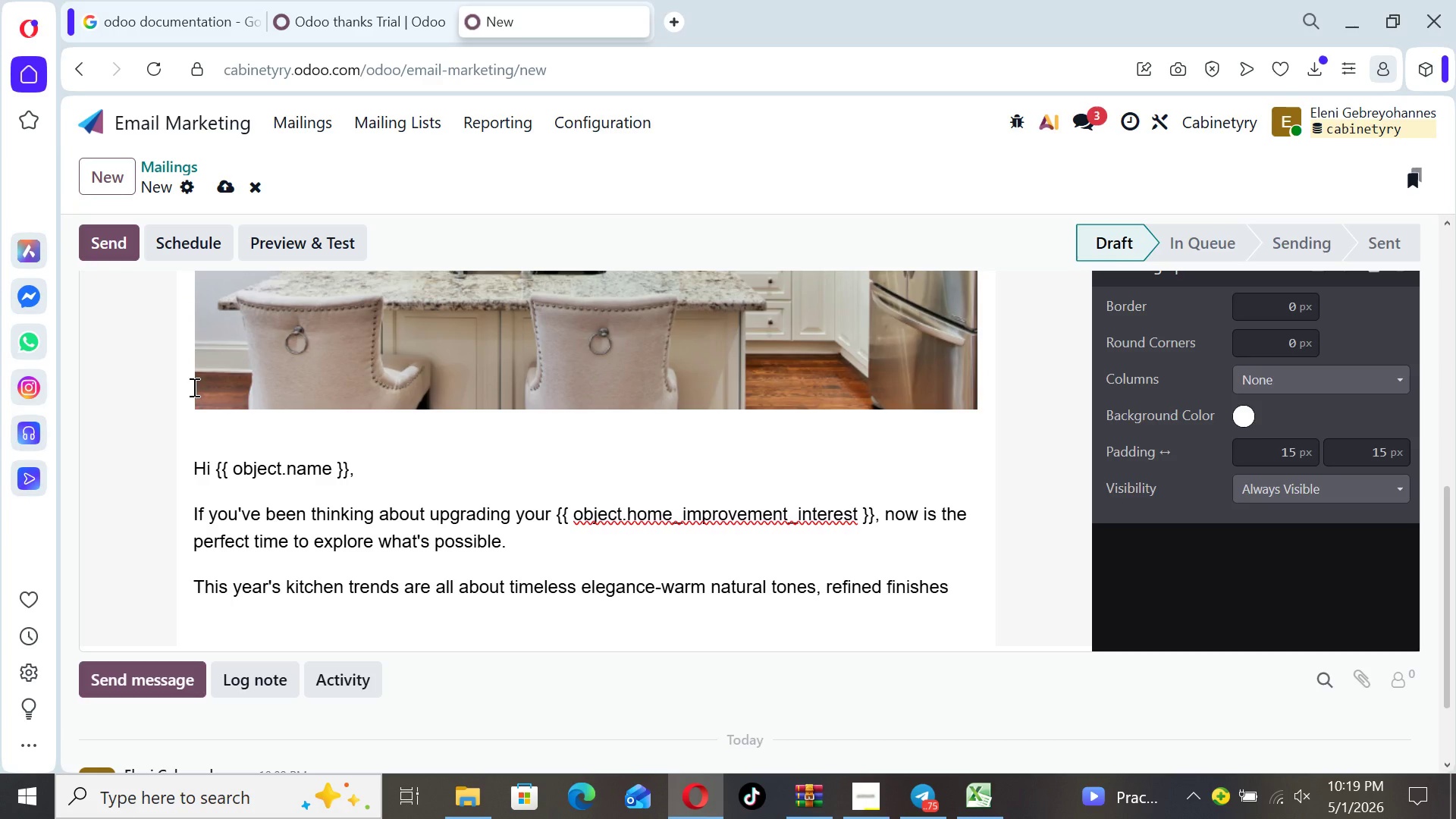 
type(, and smarter storage)
 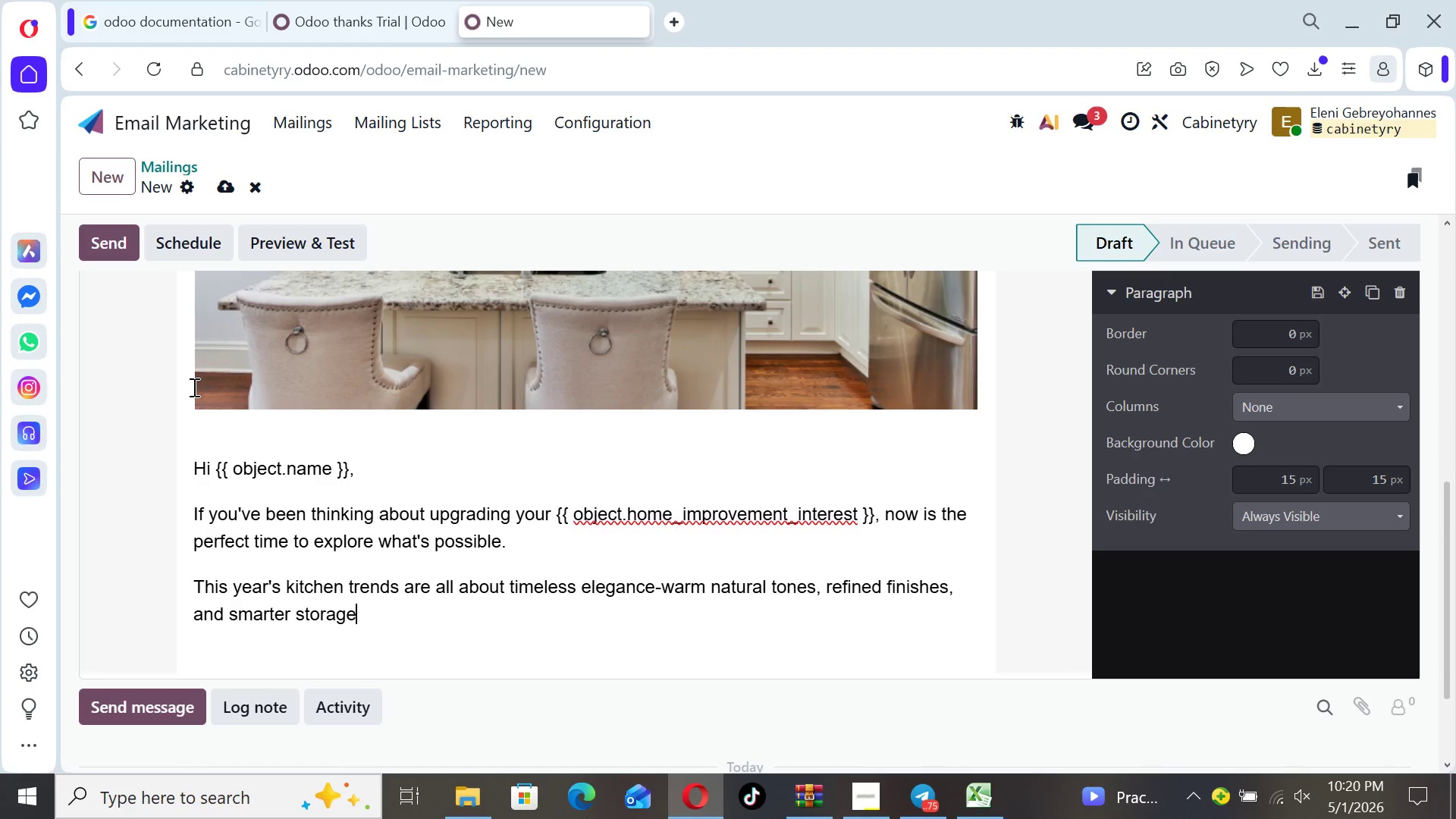 
type( solutions)
 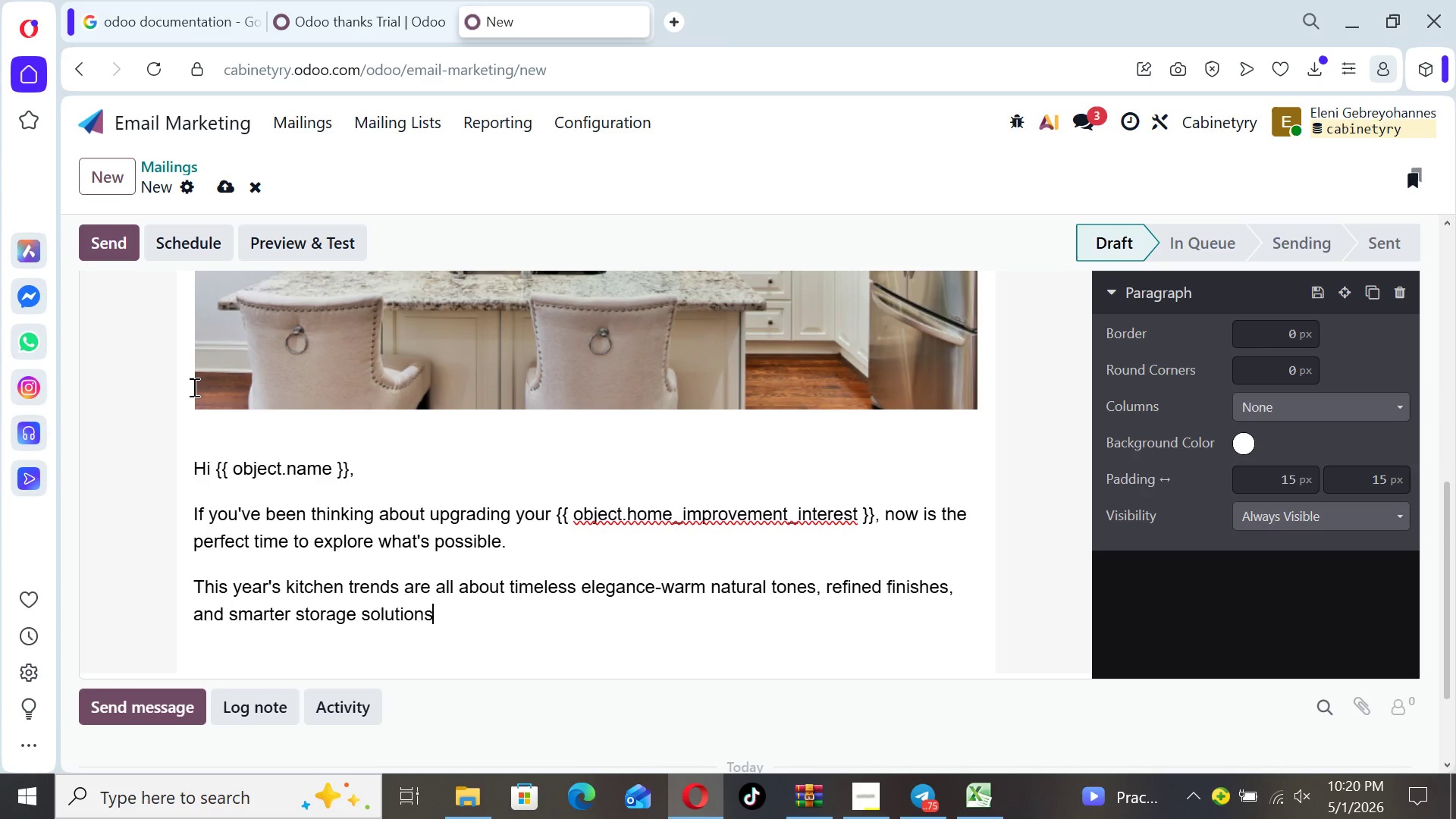 
type( designed for everyday living.)
 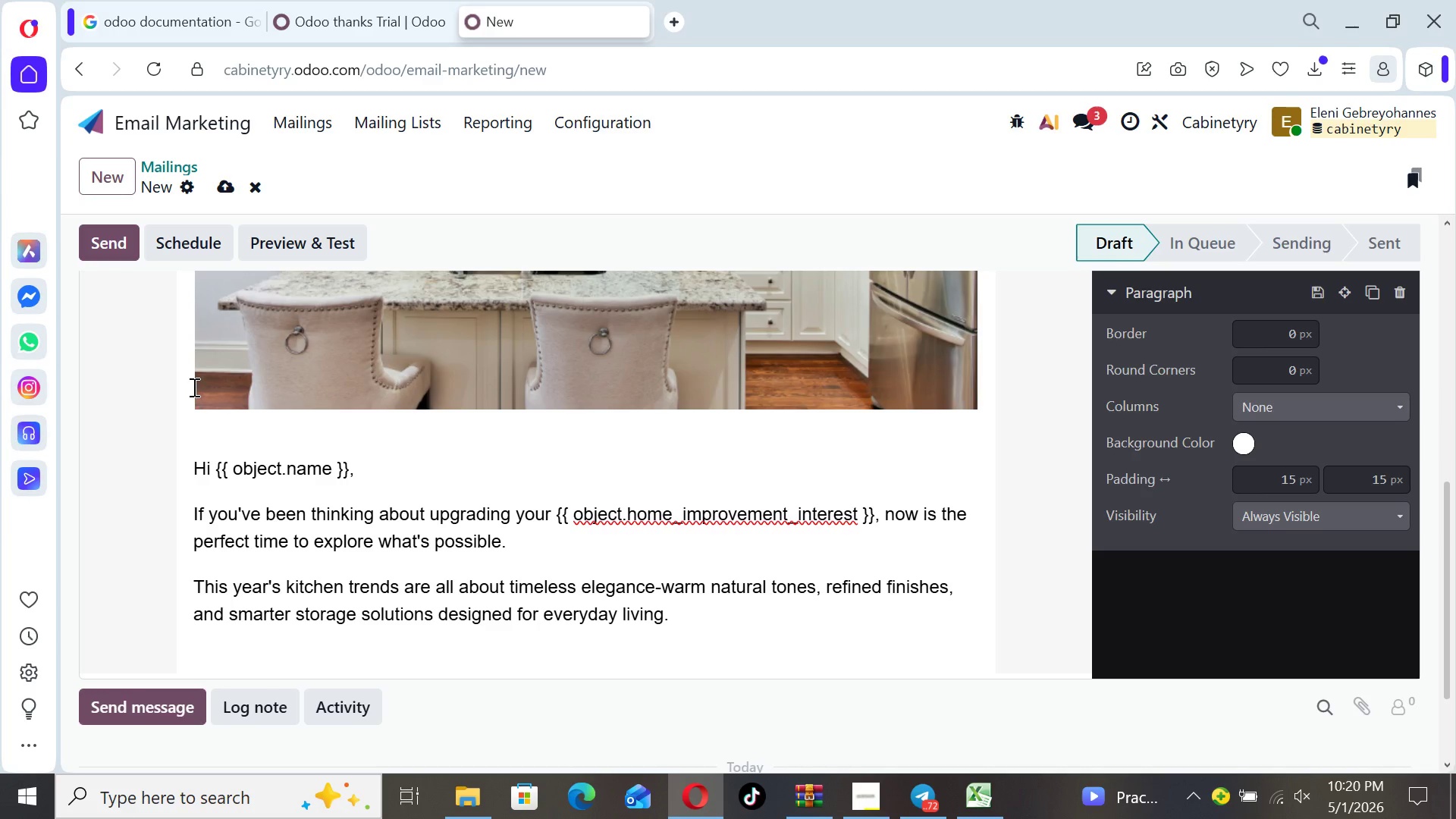 
key(Enter)
 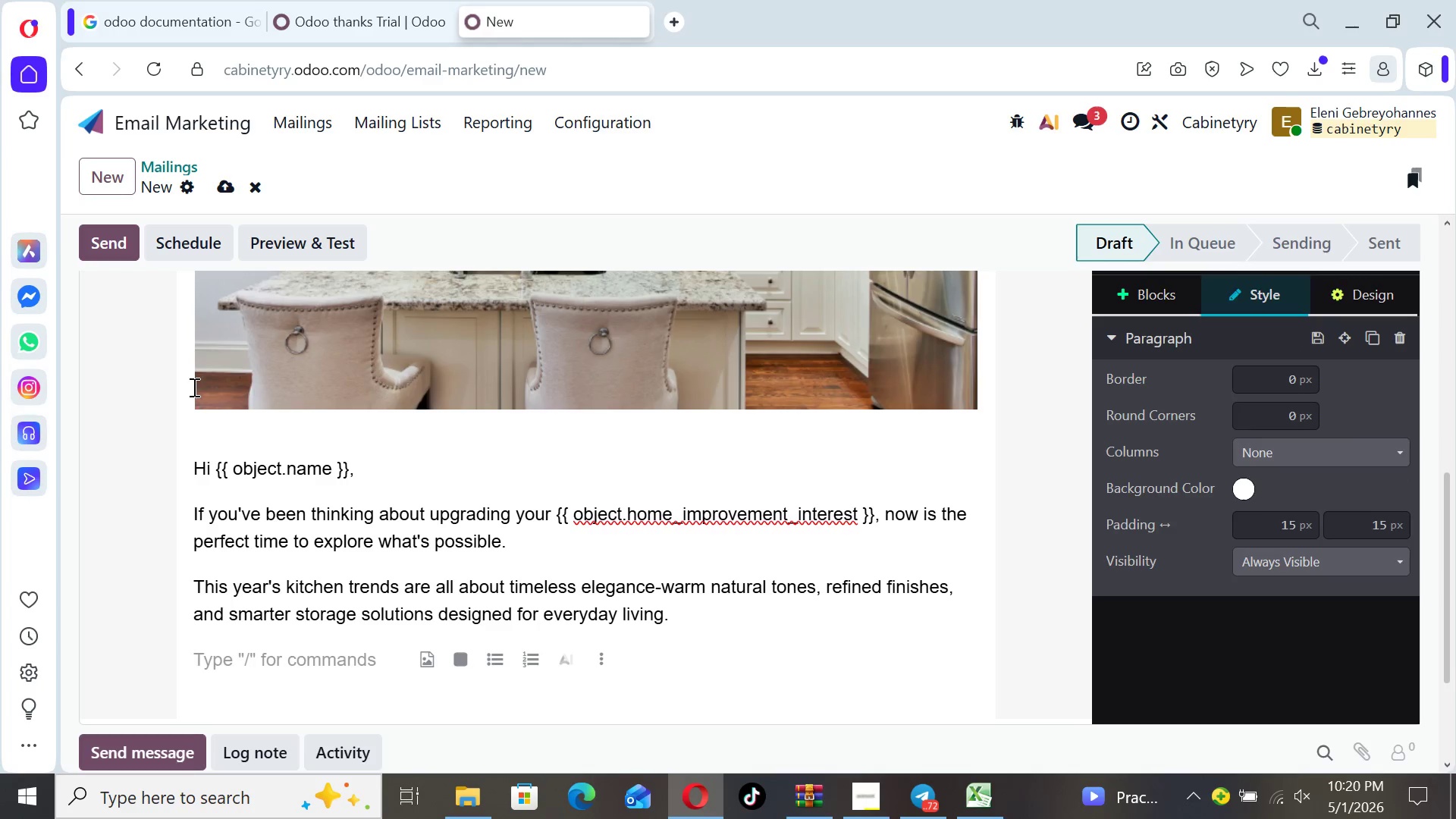 
type(To help you getstarted)
 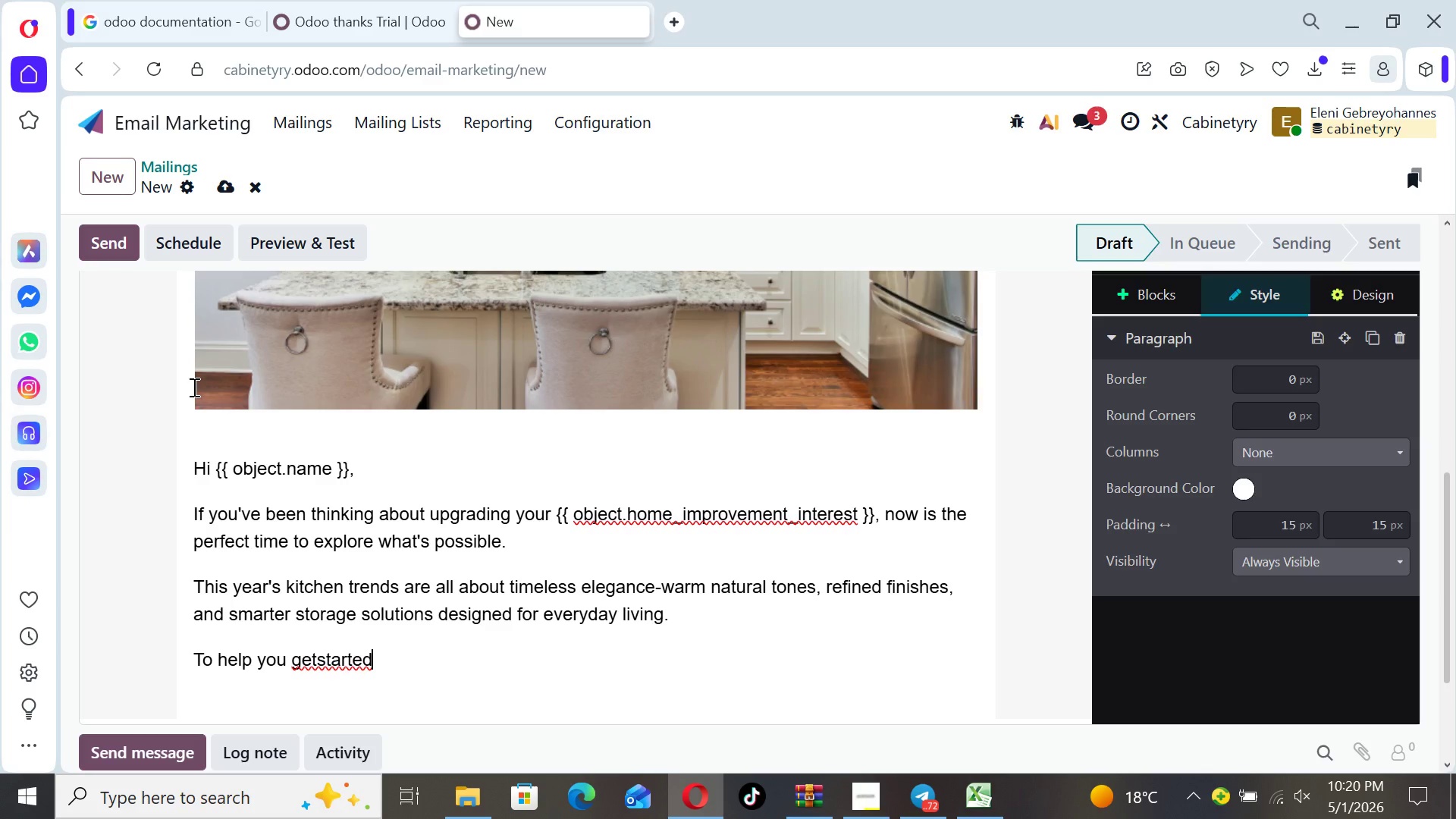 
key(ArrowLeft)
 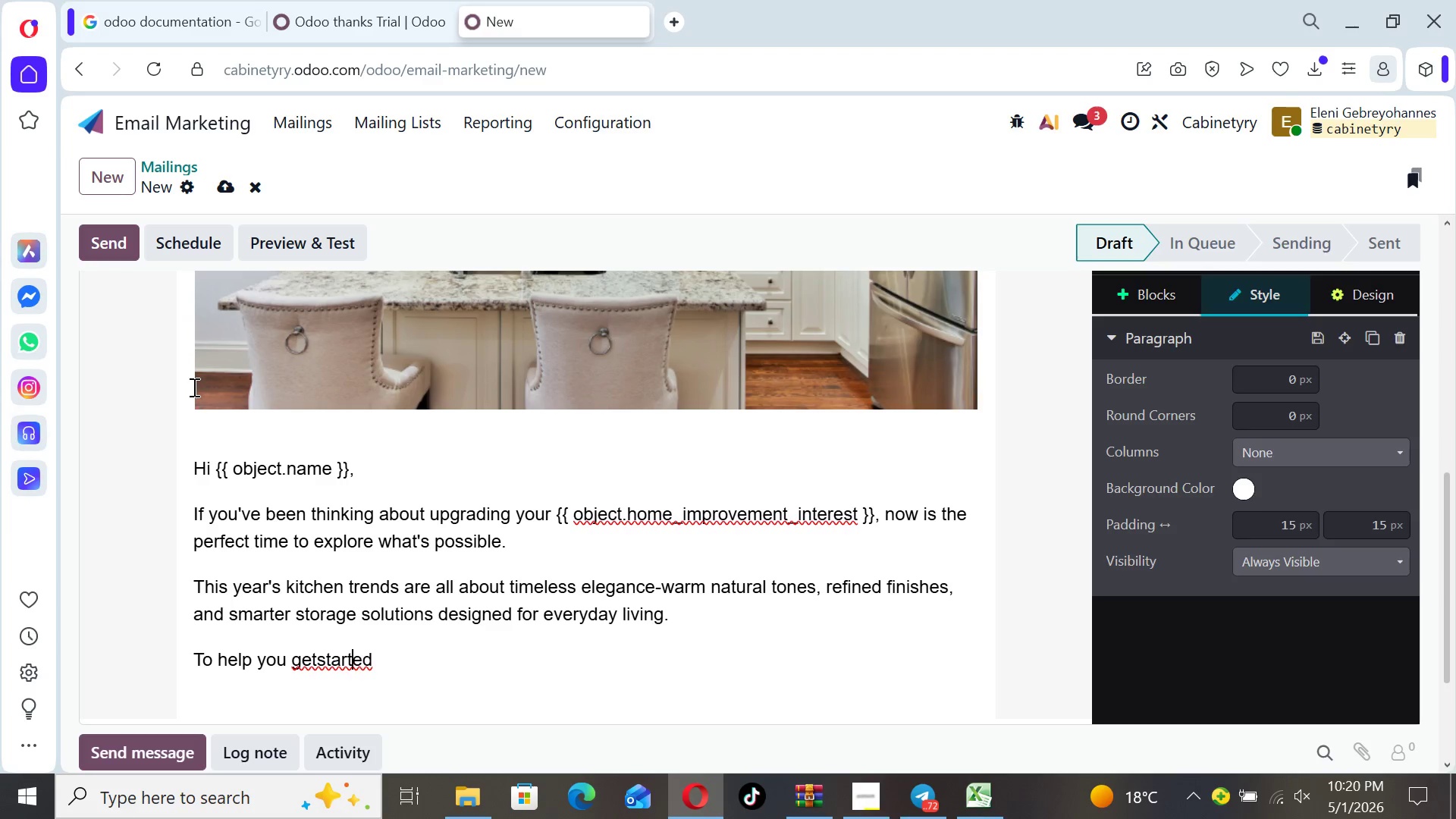 
key(ArrowLeft)
 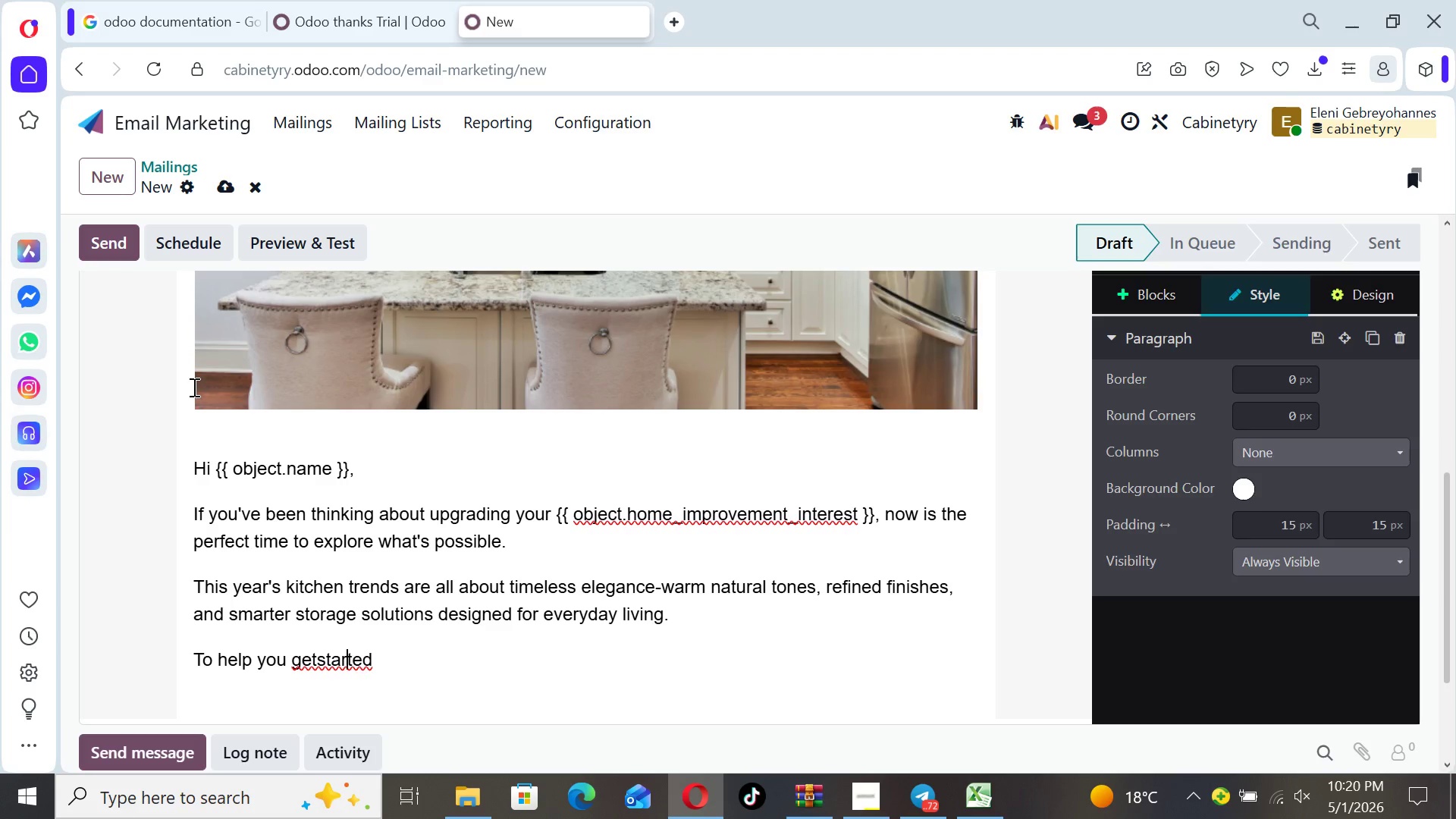 
key(ArrowLeft)
 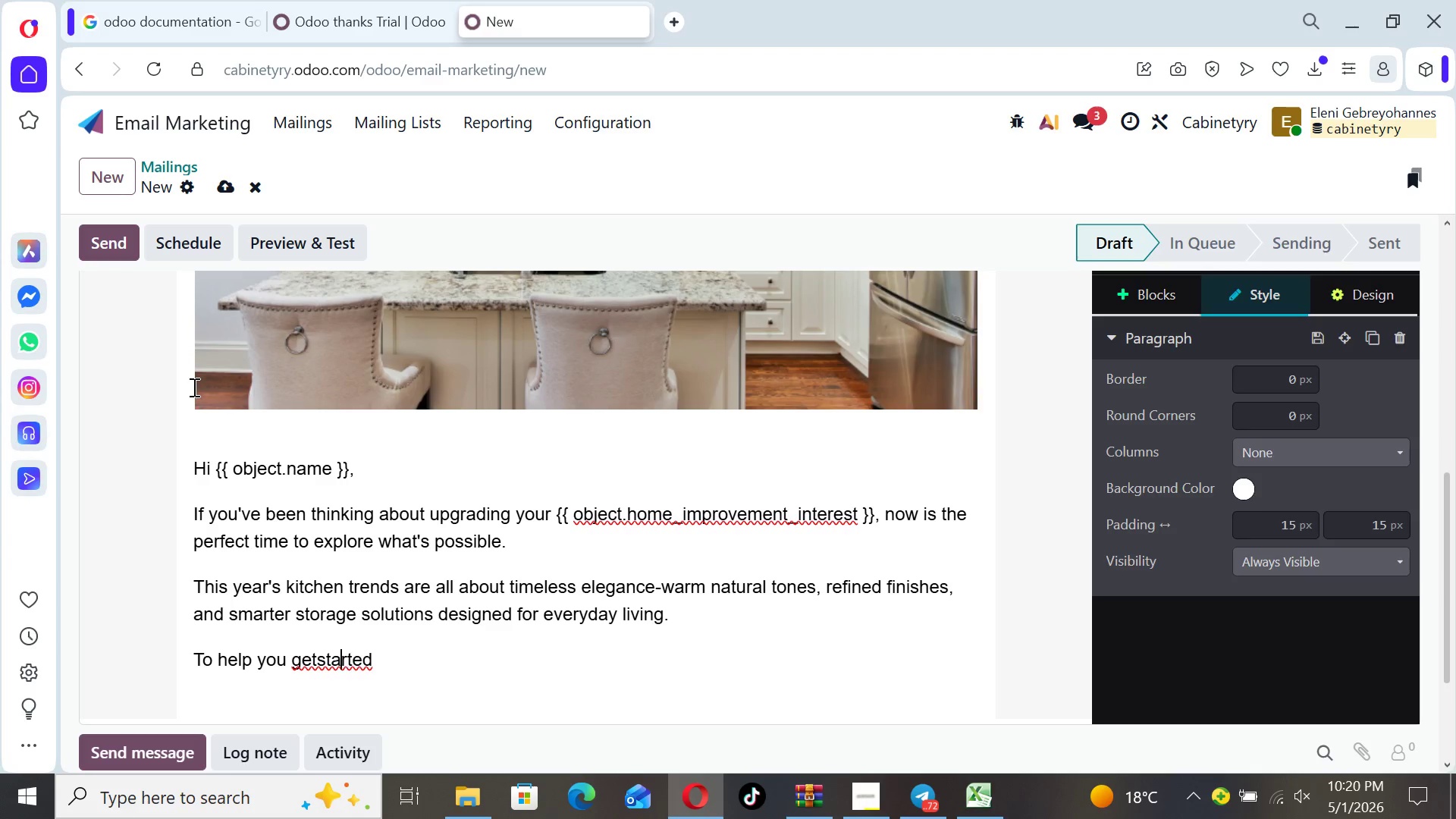 
key(ArrowLeft)
 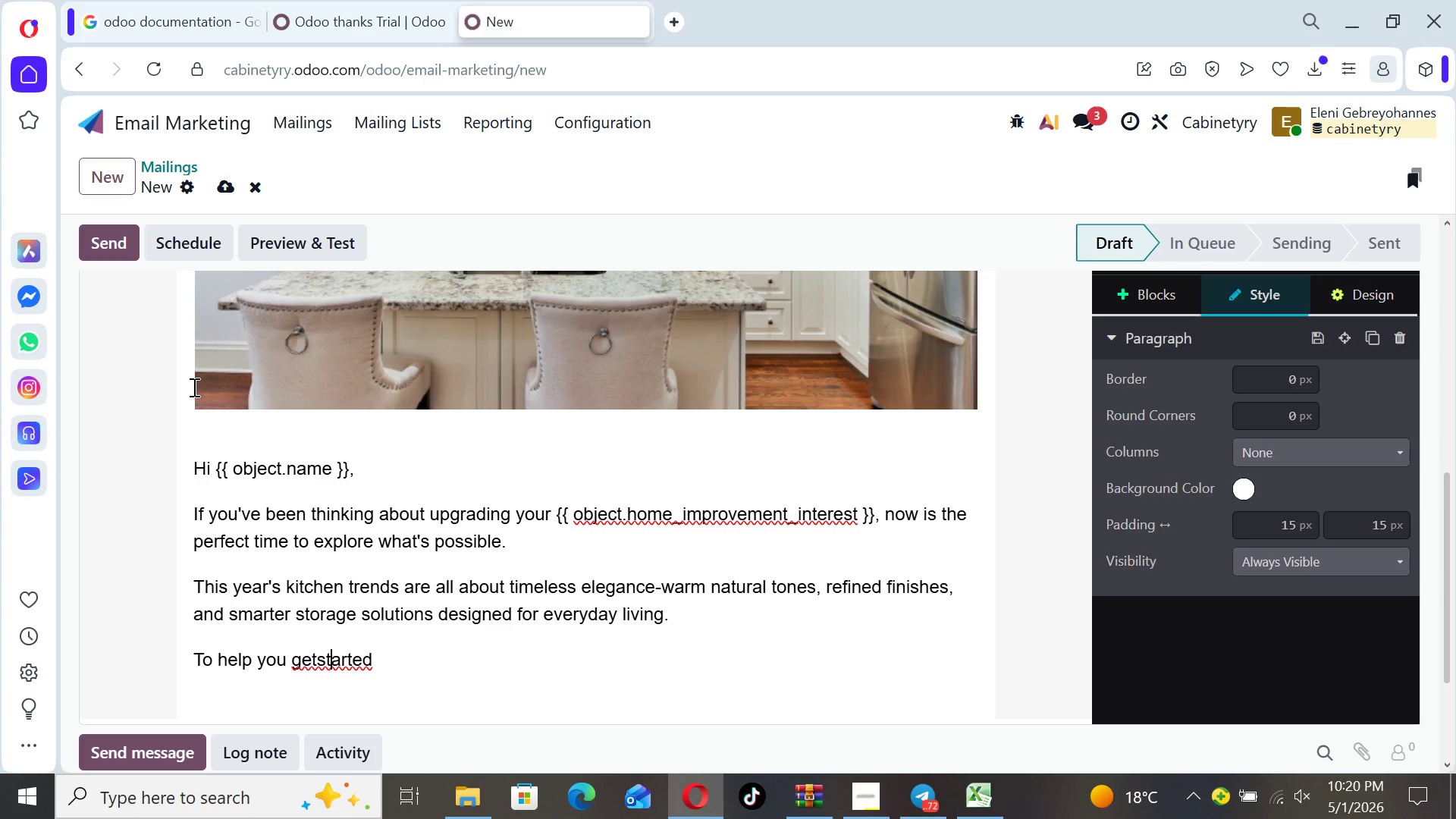 
key(ArrowLeft)
 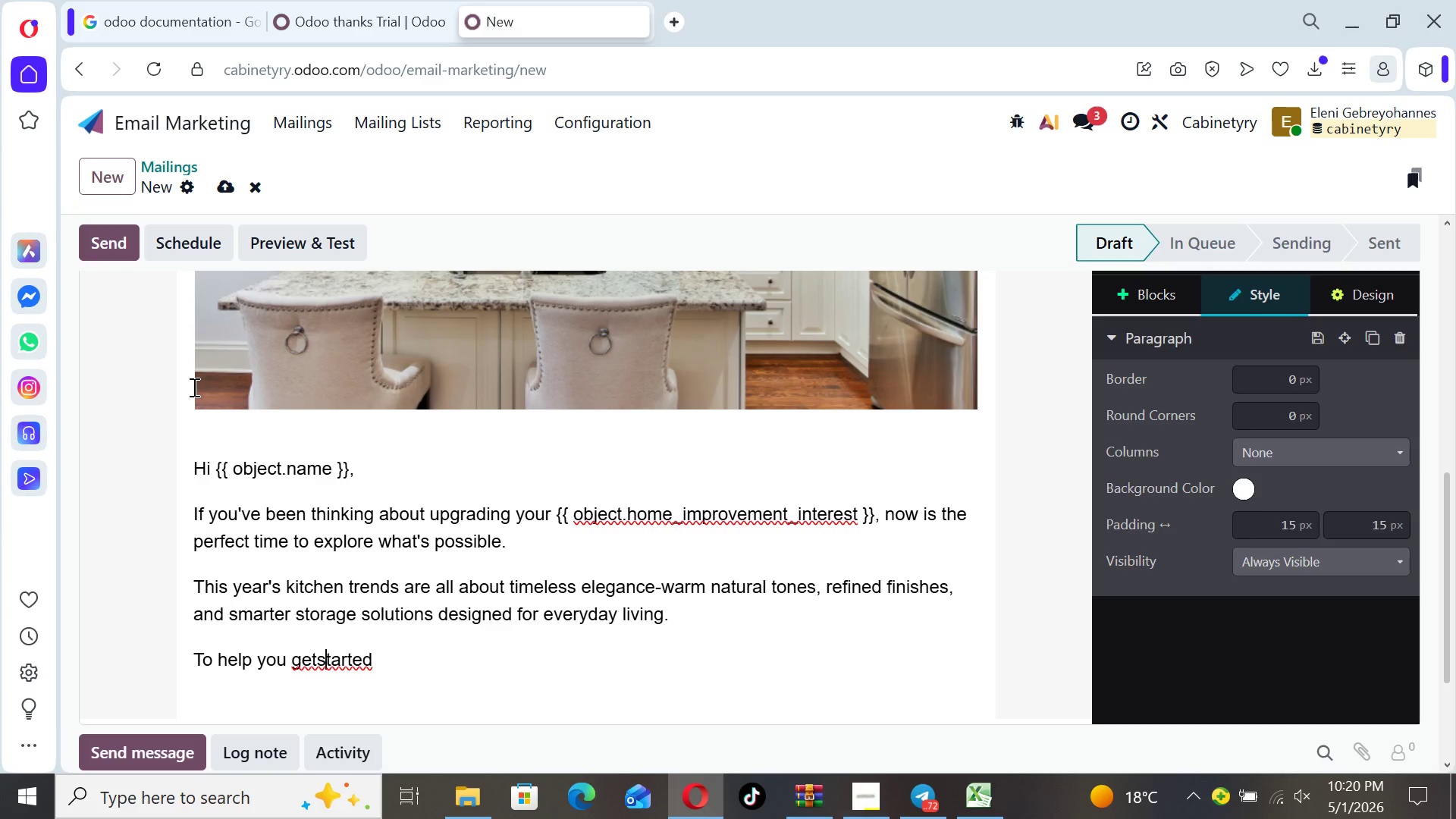 
key(ArrowLeft)
 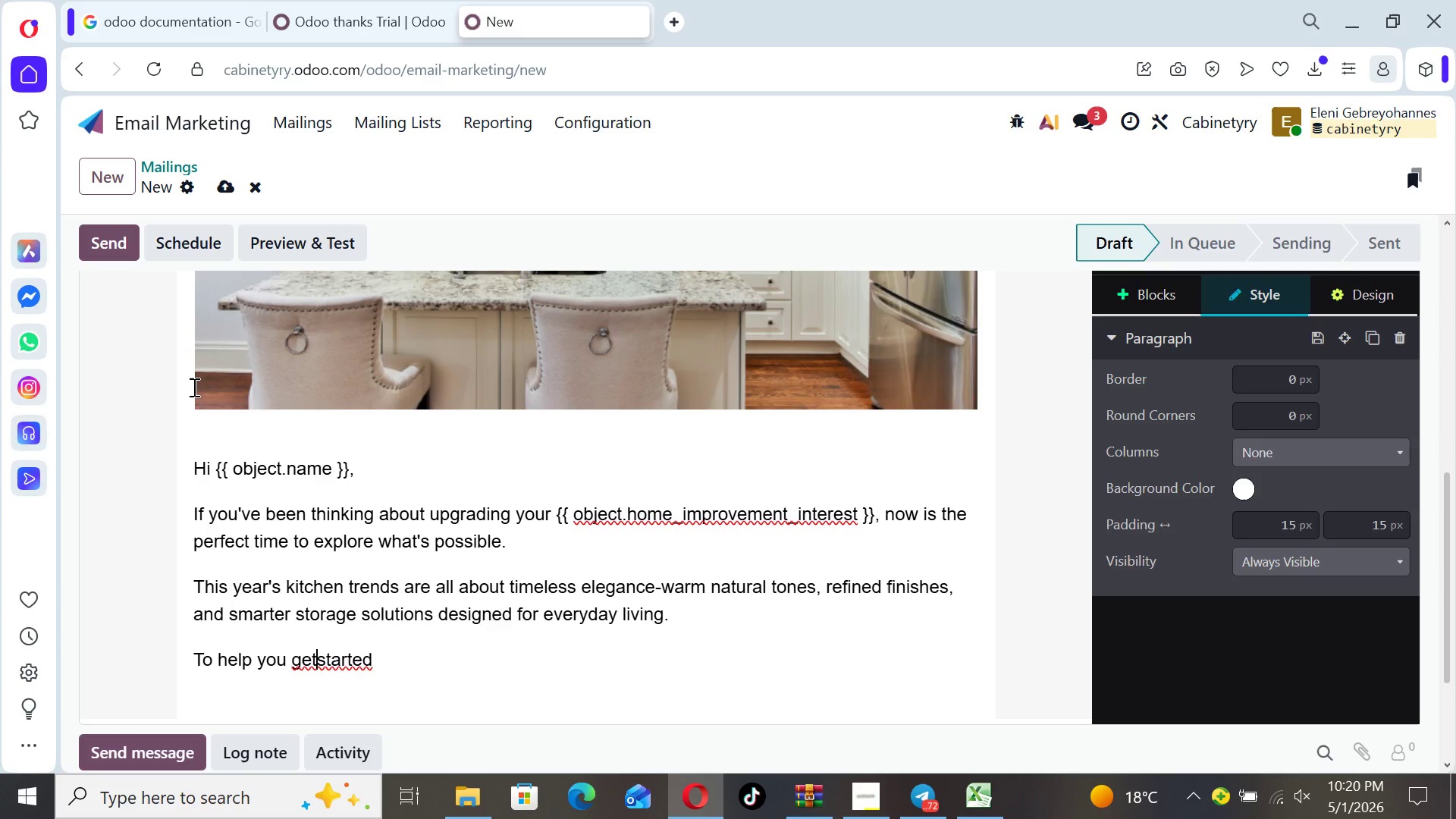 
key(ArrowLeft)
 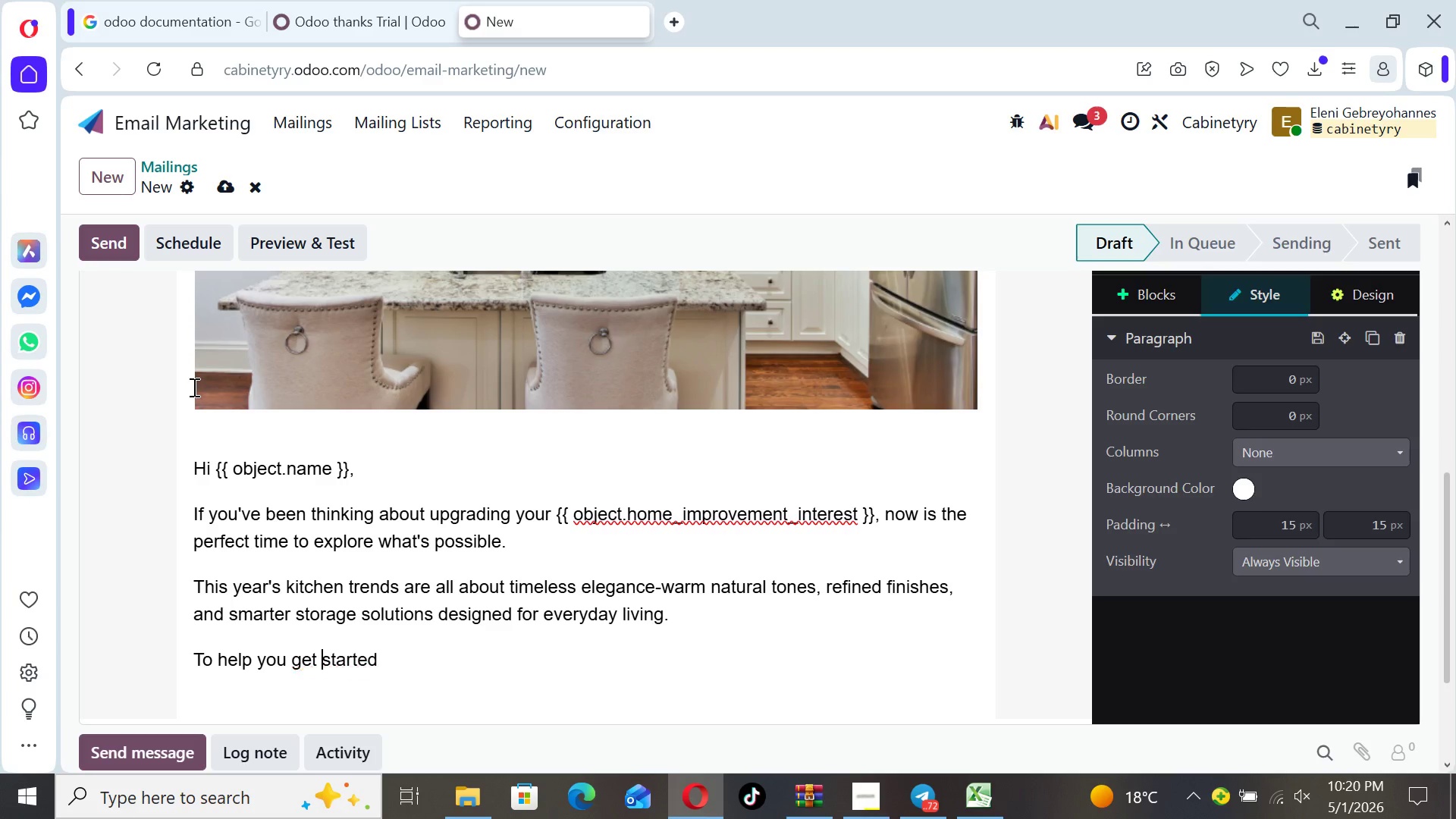 
key(Space)
 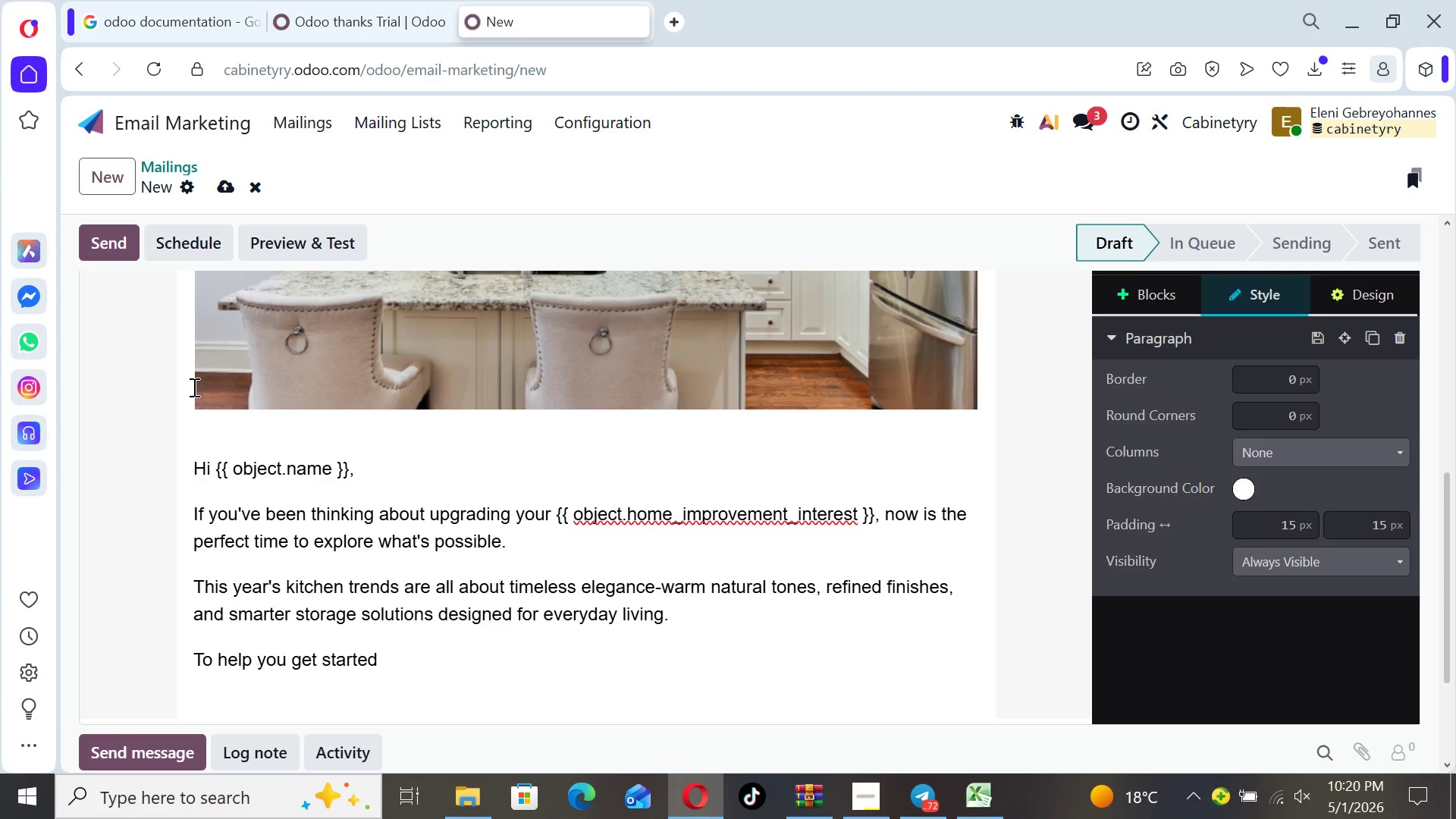 
key(ArrowRight)
 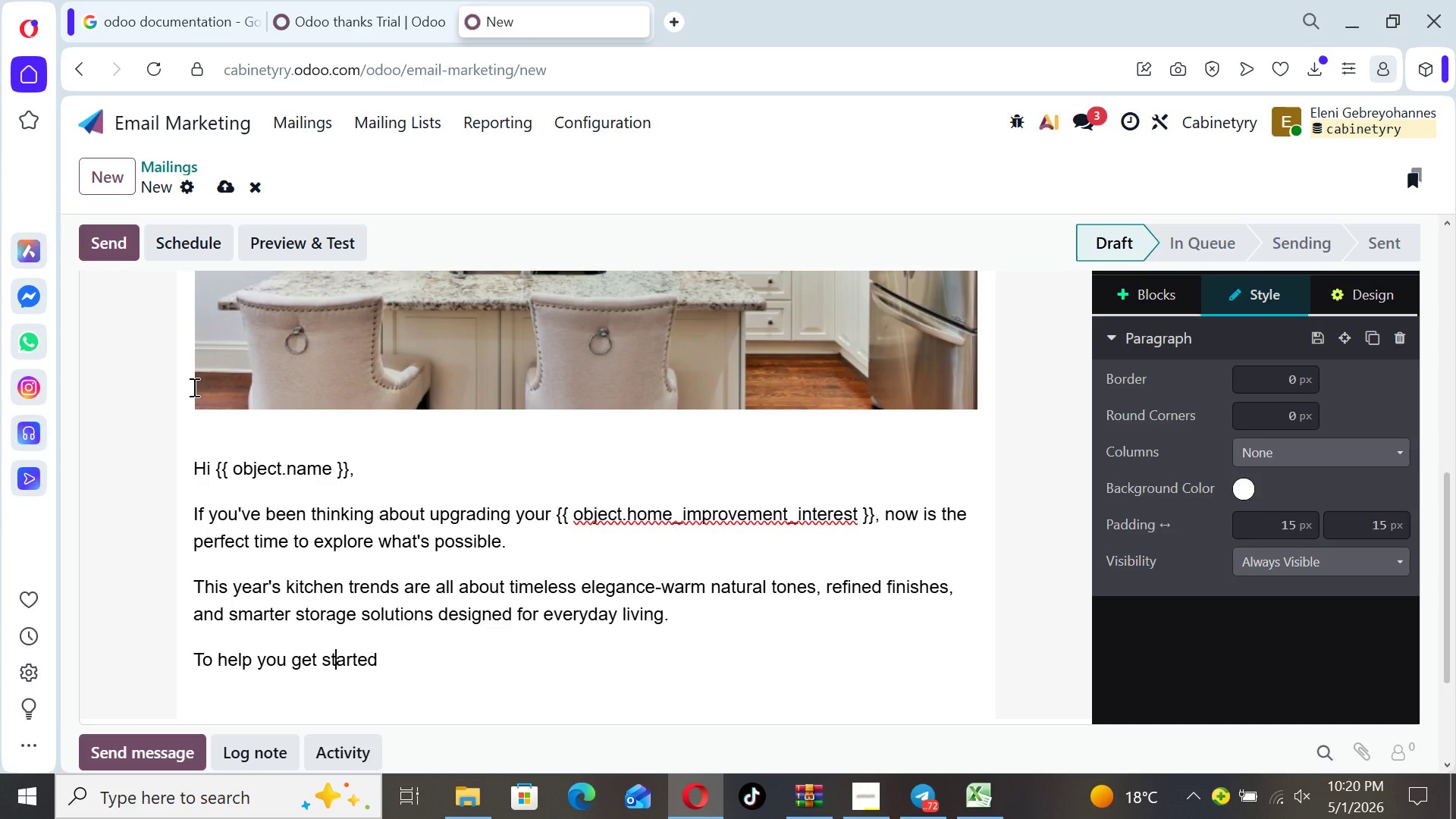 
key(ArrowRight)
 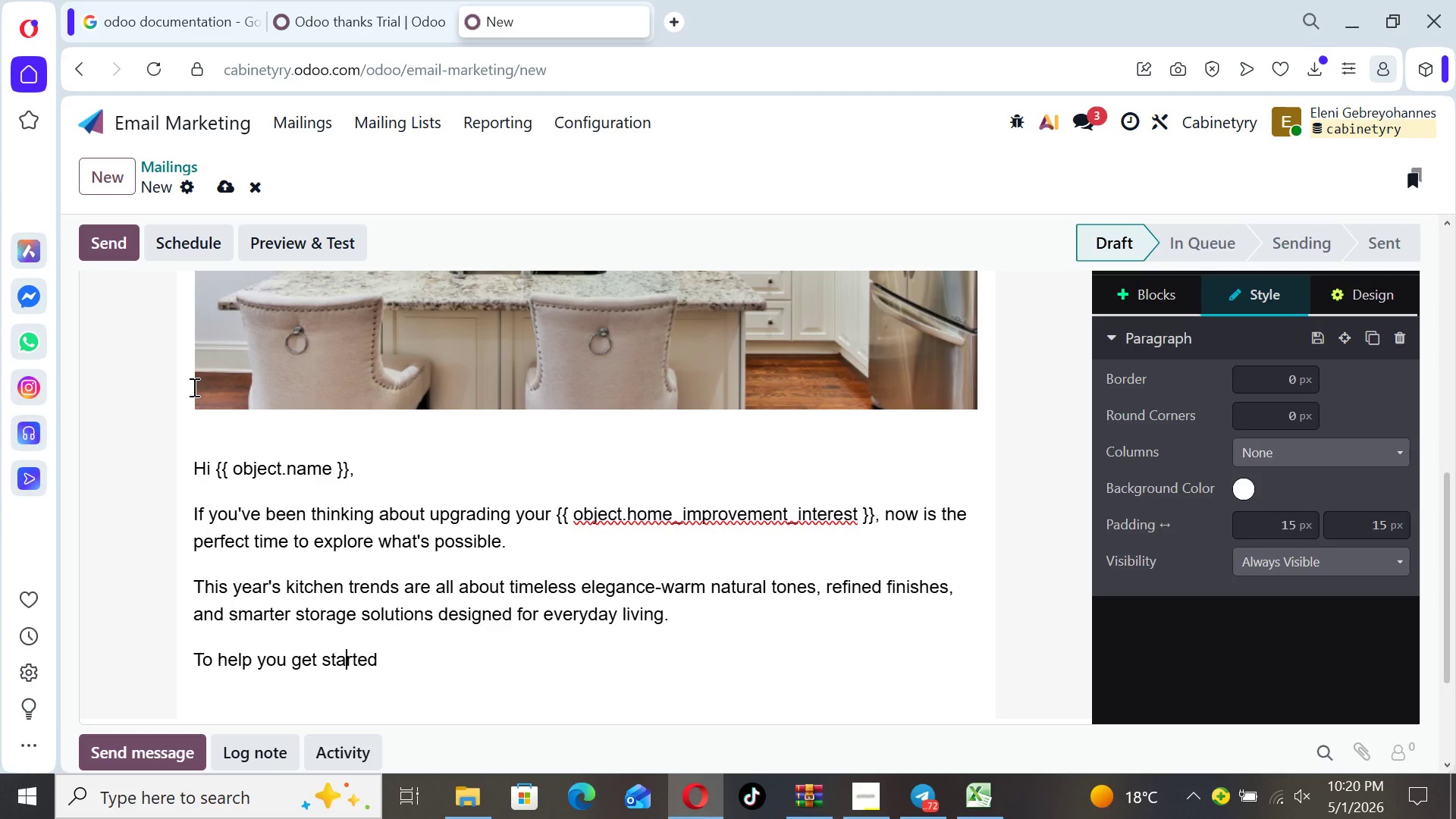 
key(ArrowRight)
 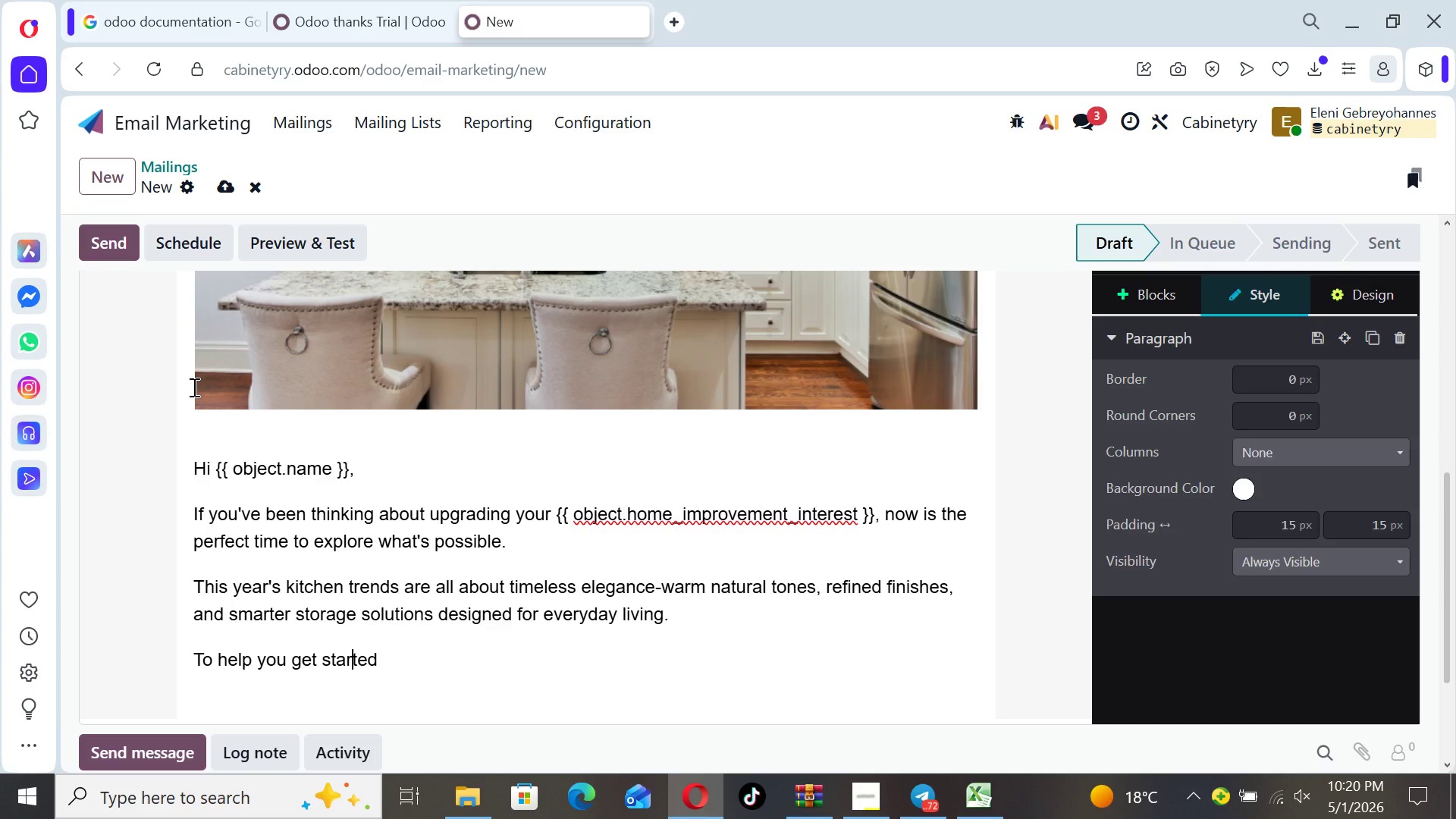 
key(ArrowRight)
 